 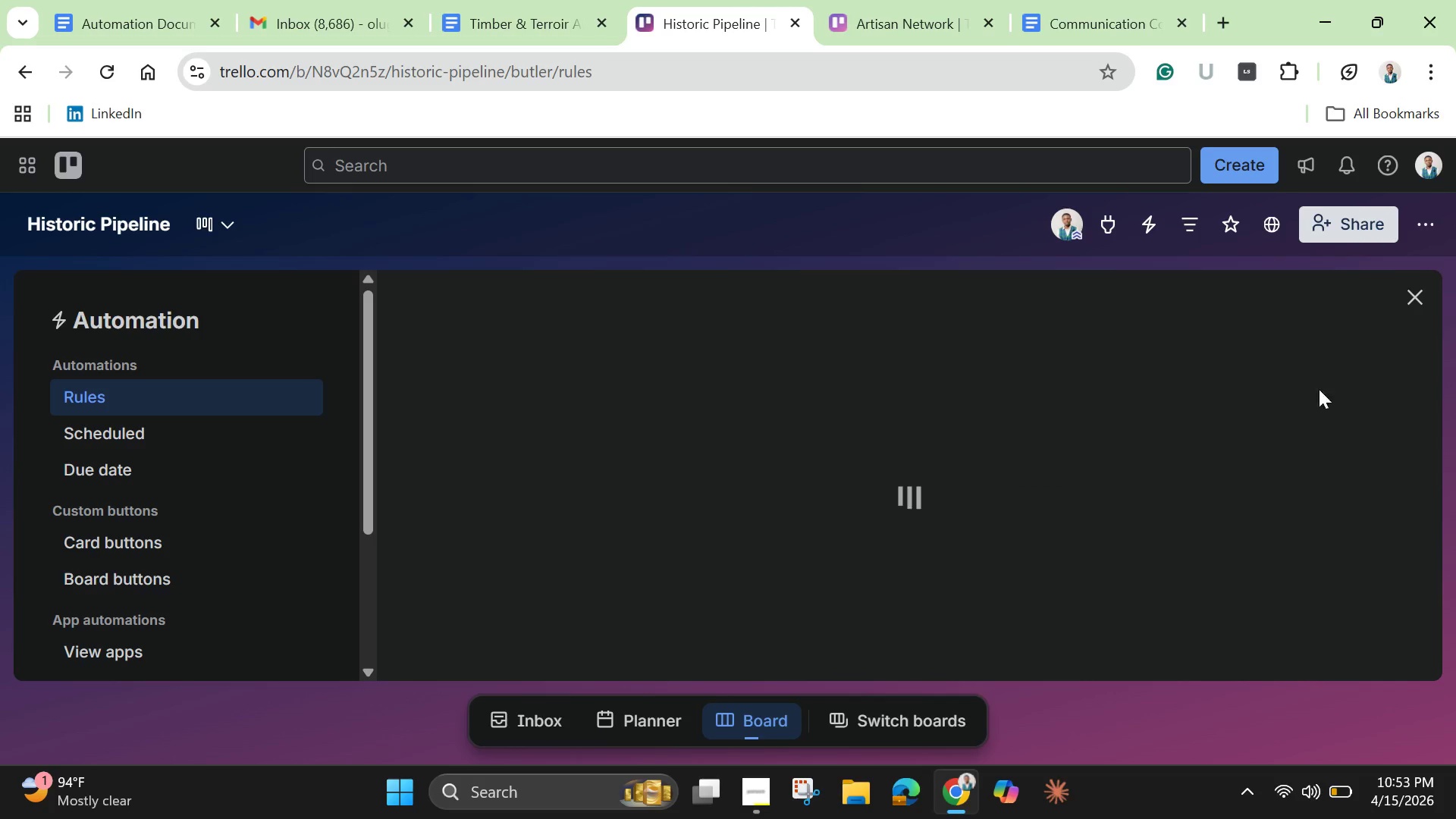 
left_click([936, 350])
 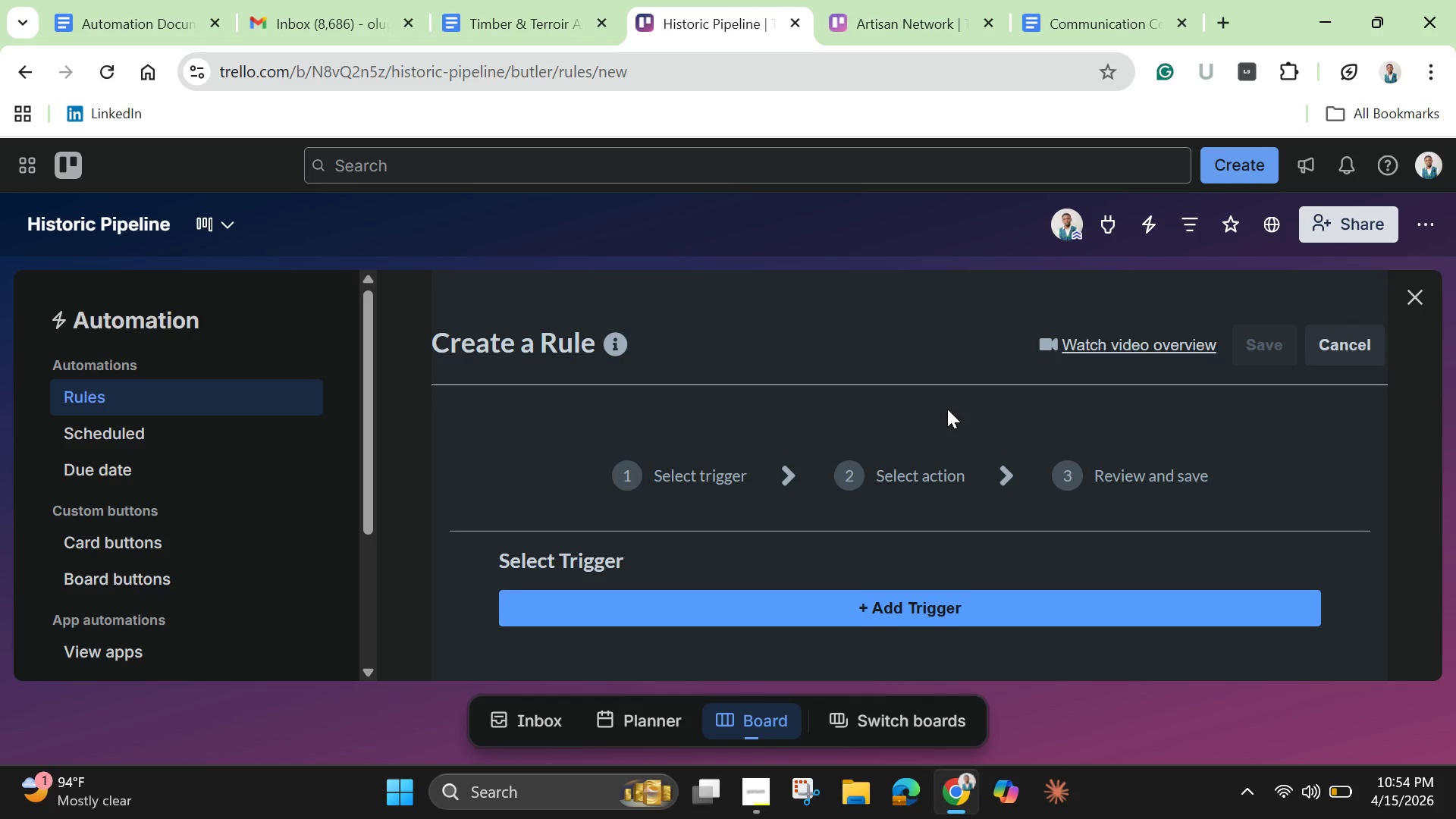 
wait(12.48)
 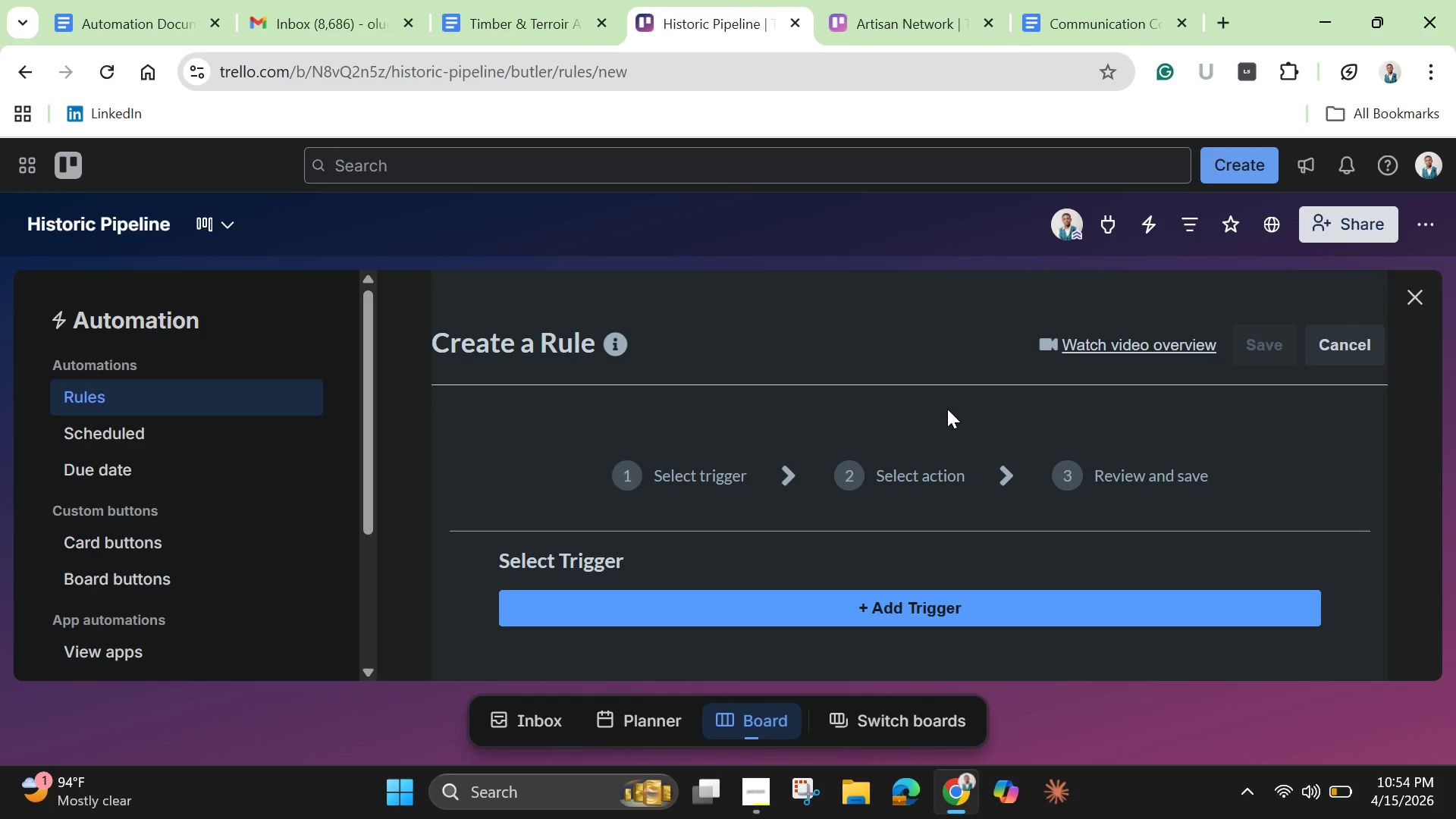 
left_click([948, 597])
 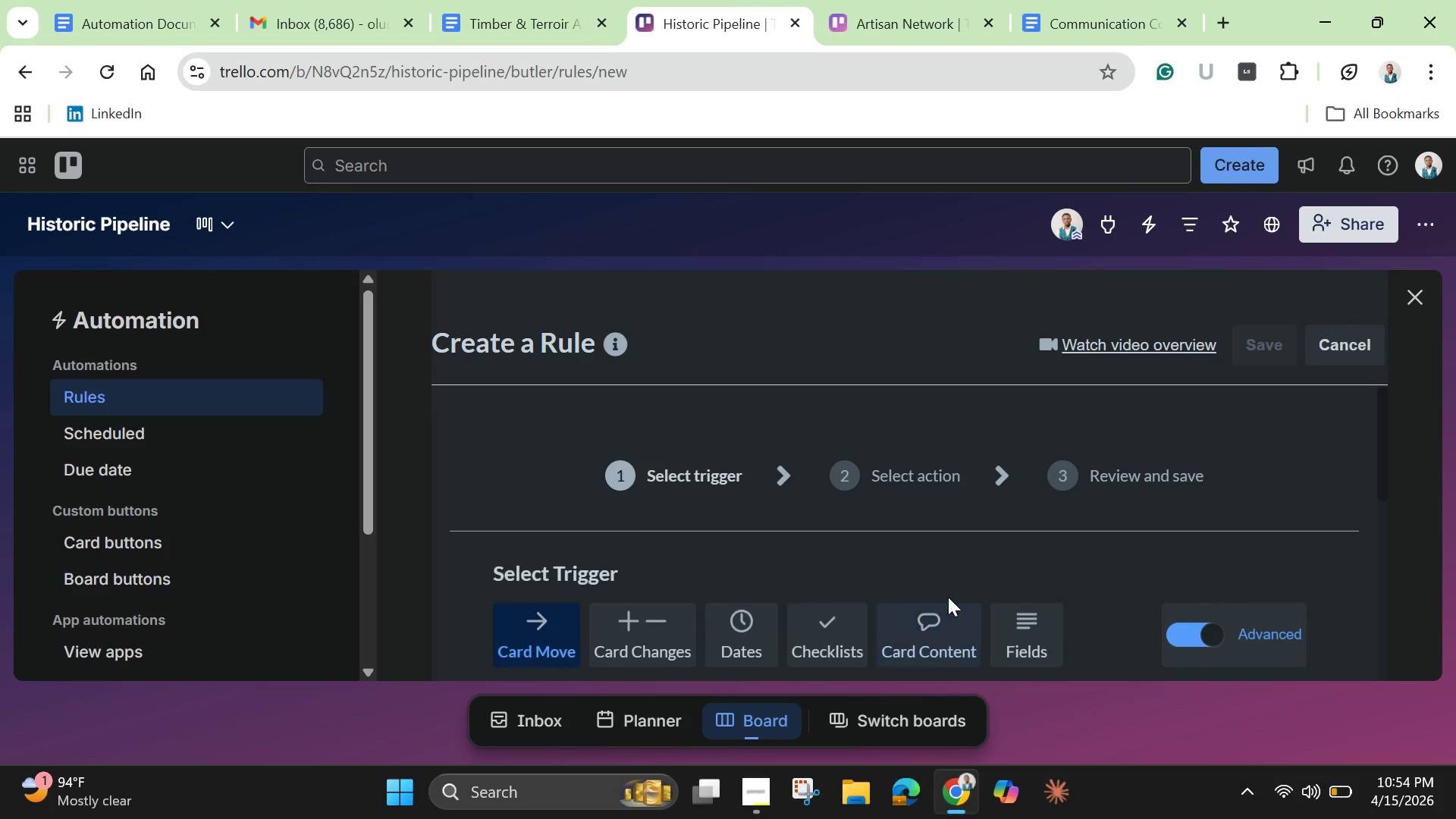 
scroll: coordinate [948, 597], scroll_direction: down, amount: 1.0
 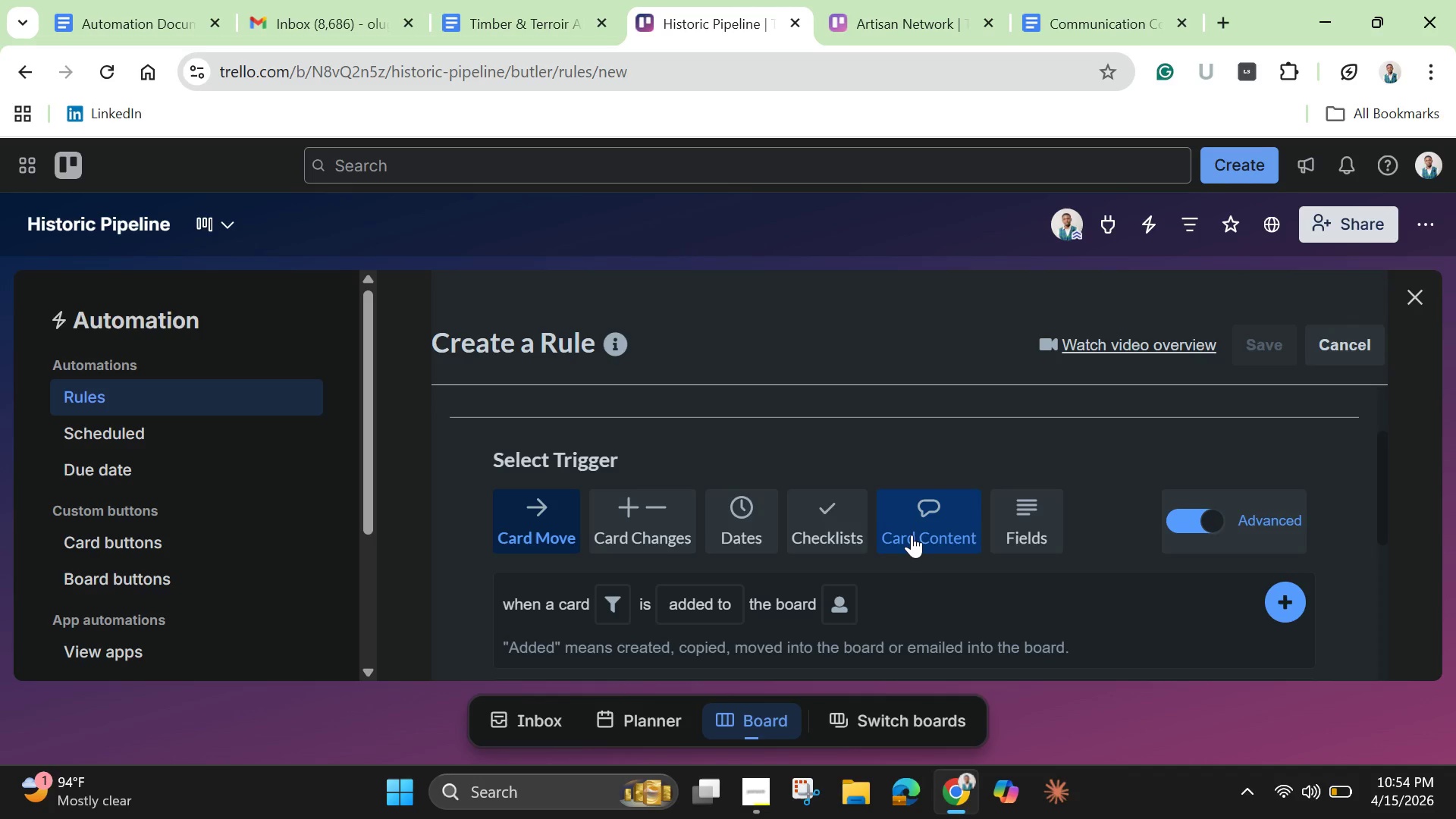 
left_click([914, 535])
 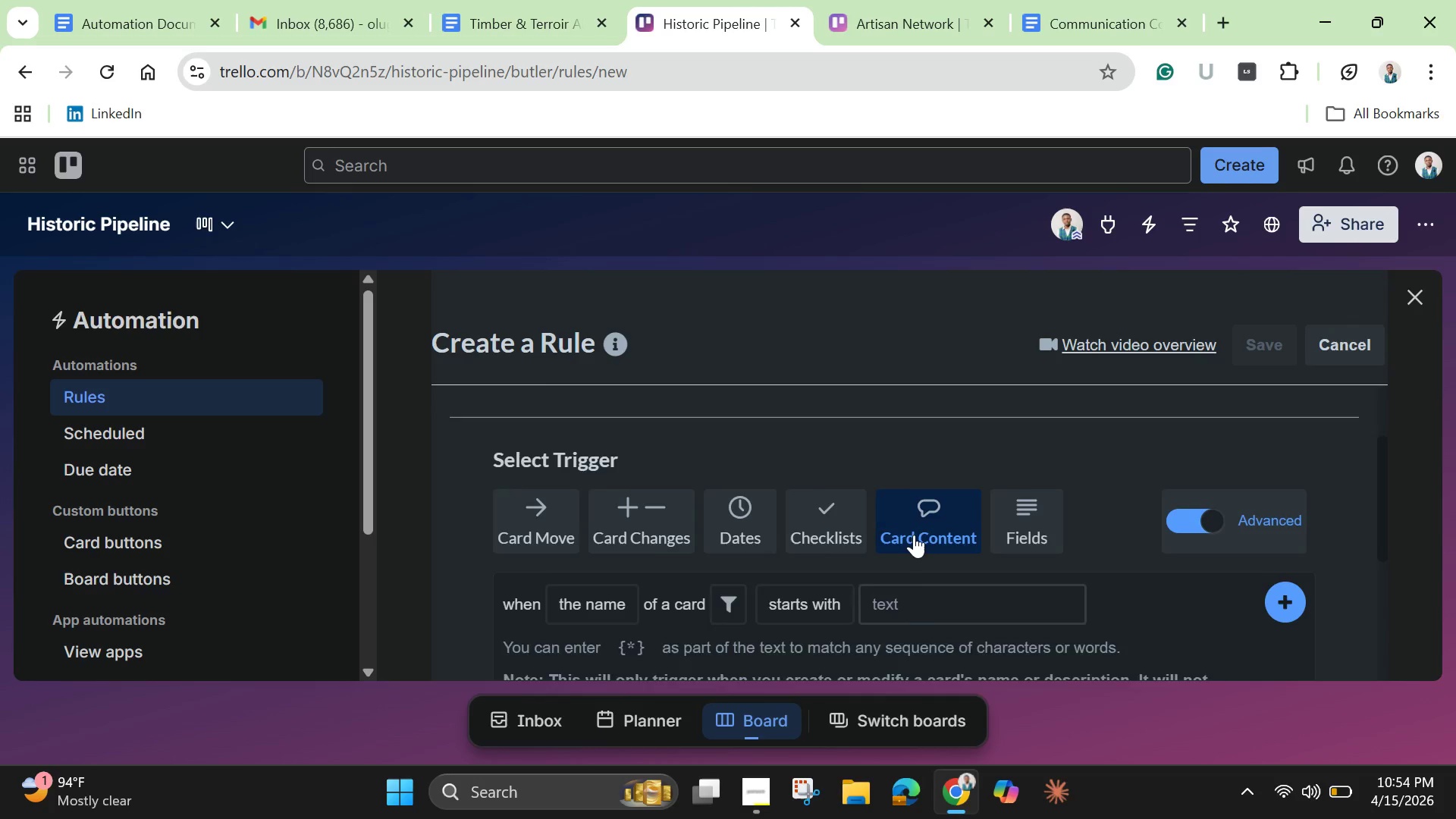 
scroll: coordinate [914, 535], scroll_direction: down, amount: 5.0
 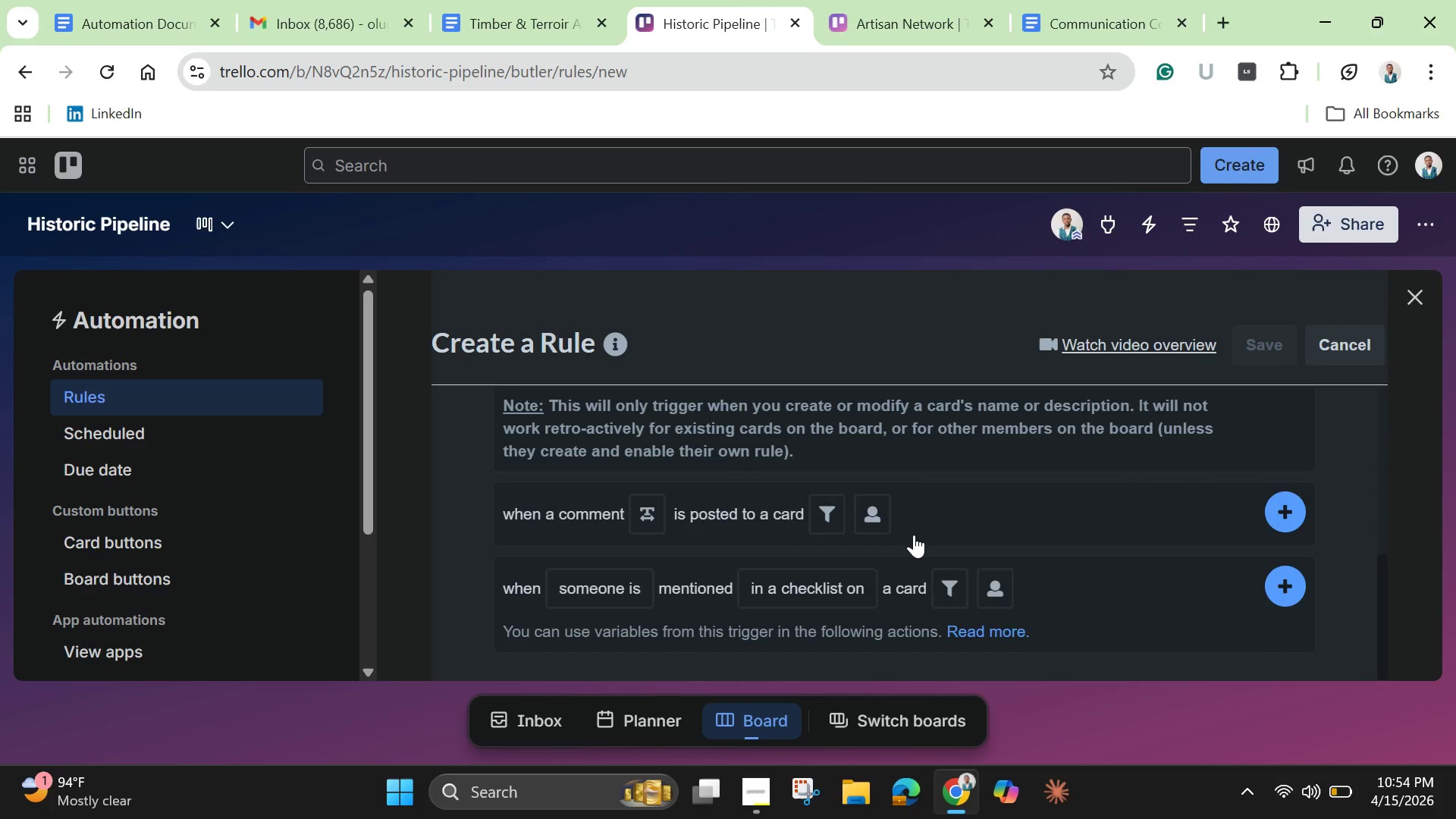 
scroll: coordinate [914, 535], scroll_direction: up, amount: 3.0
 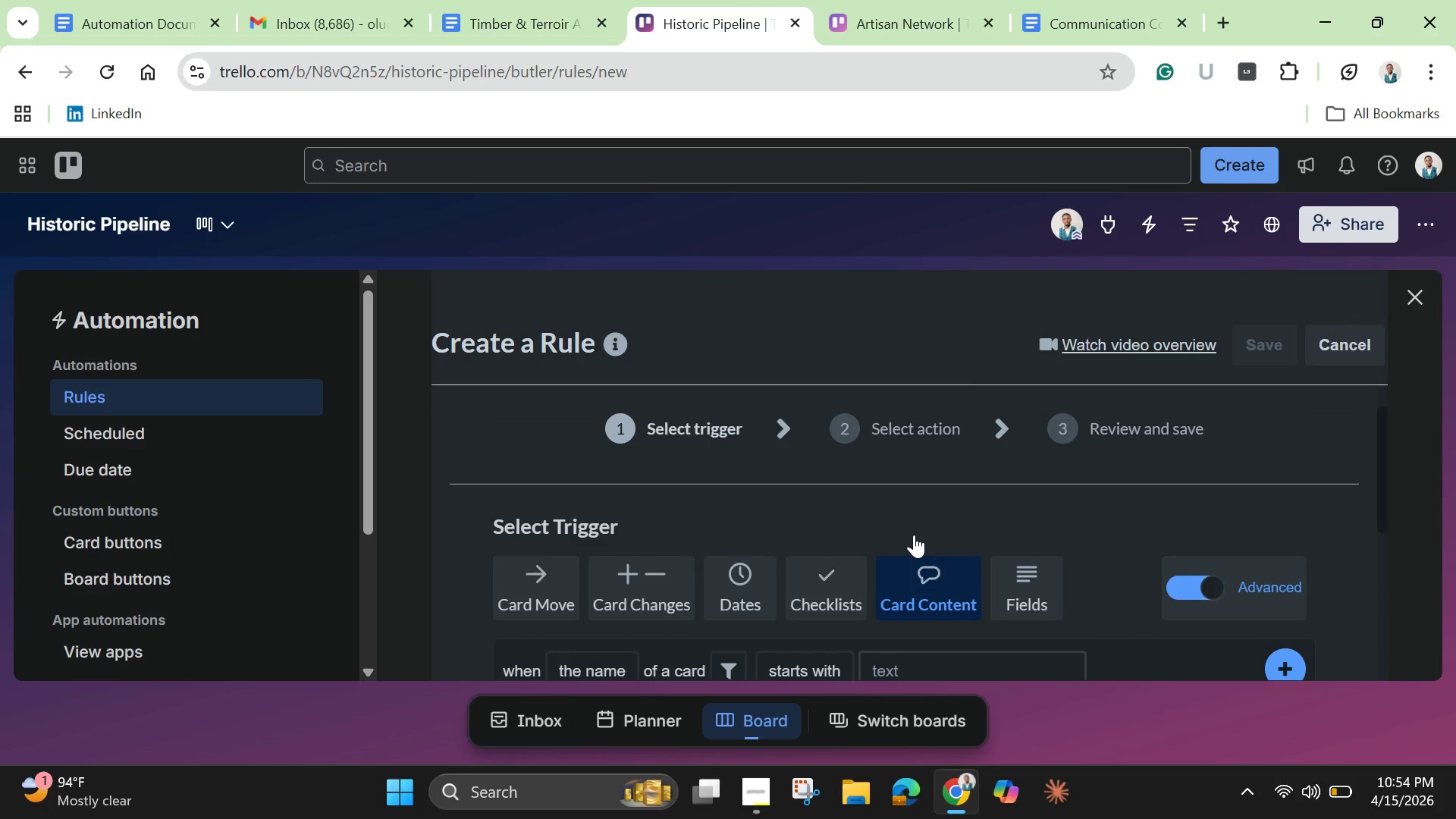 
scroll: coordinate [914, 535], scroll_direction: down, amount: 1.0
 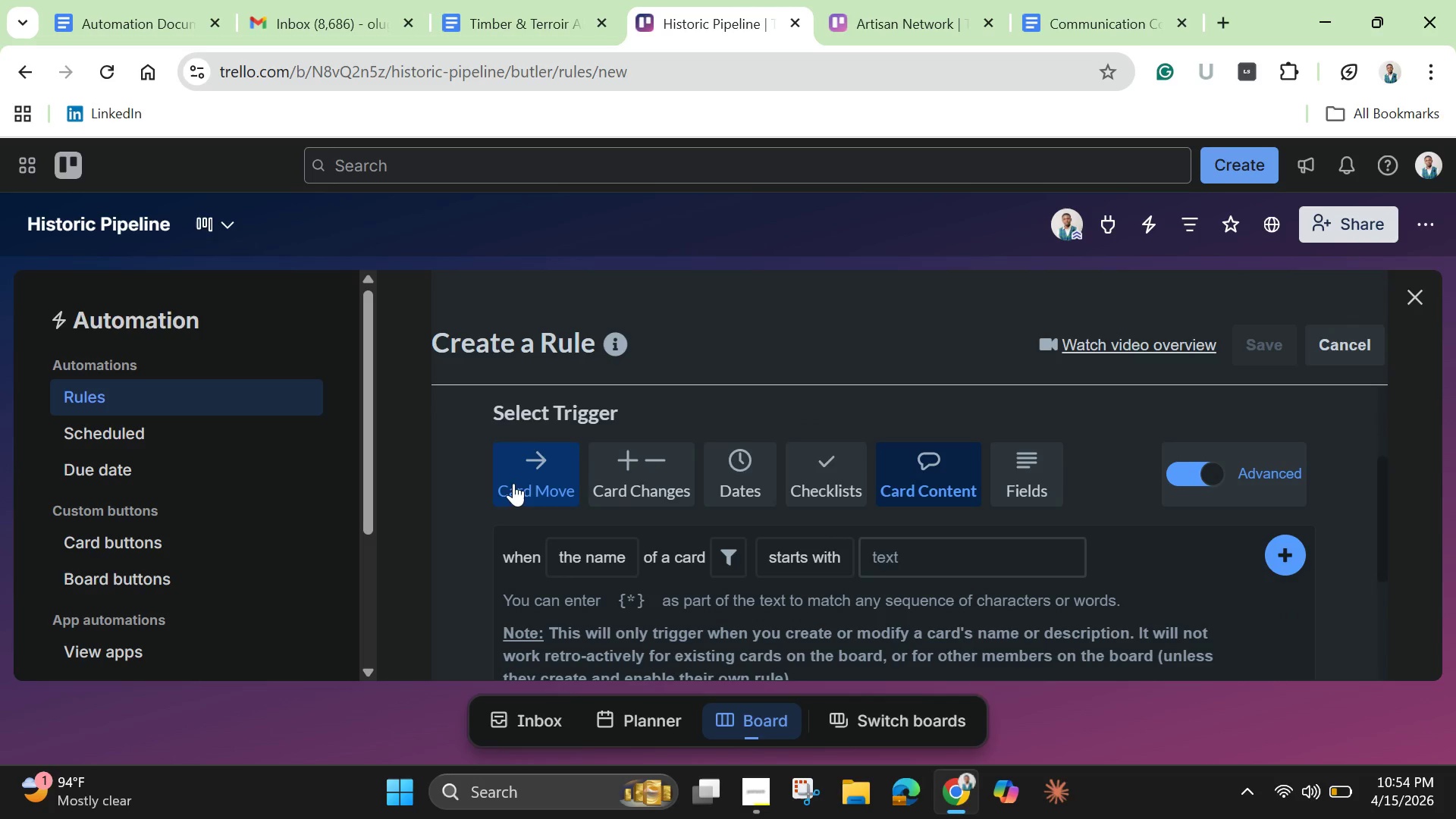 
left_click([519, 482])
 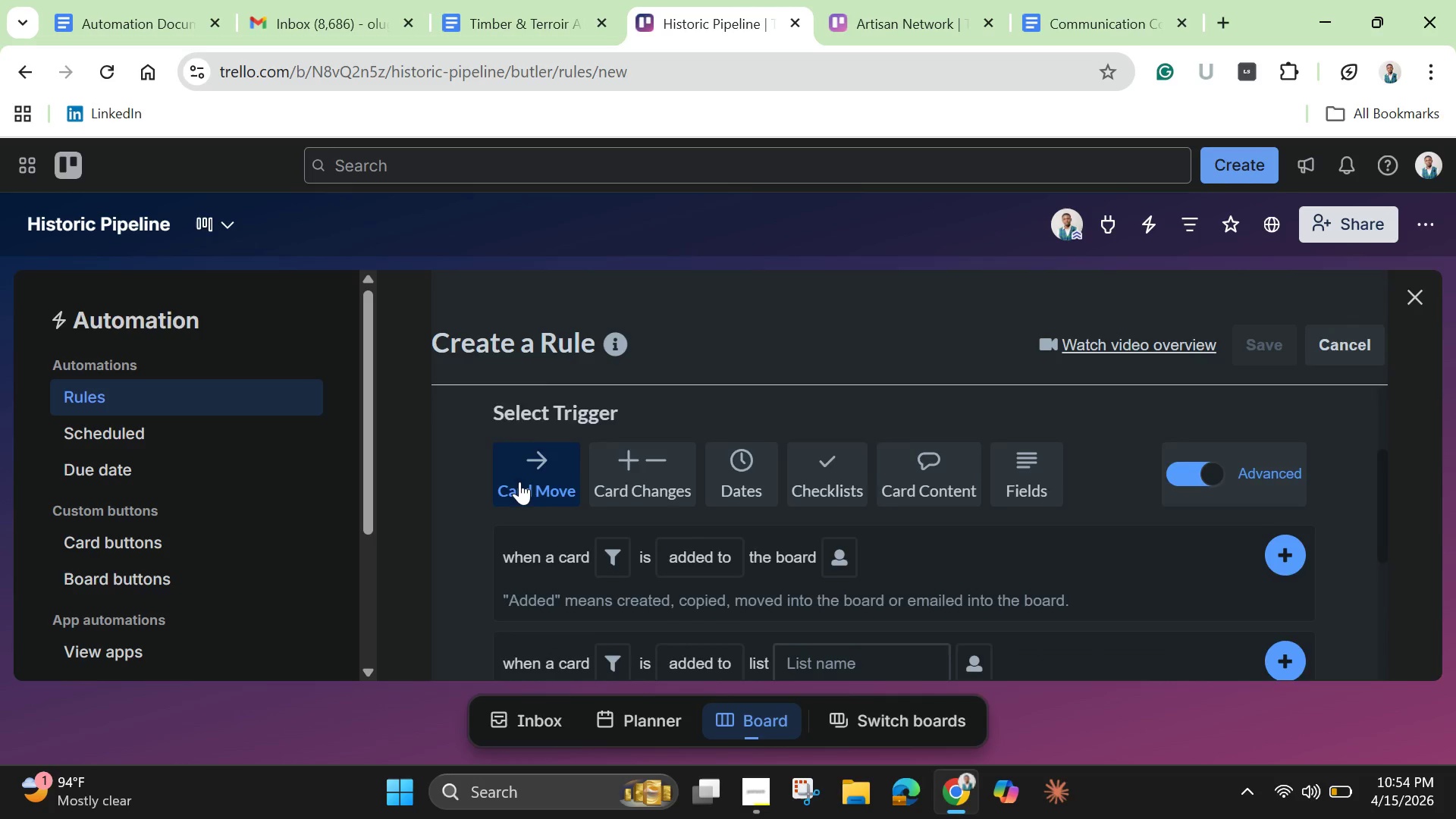 
scroll: coordinate [519, 482], scroll_direction: down, amount: 1.0
 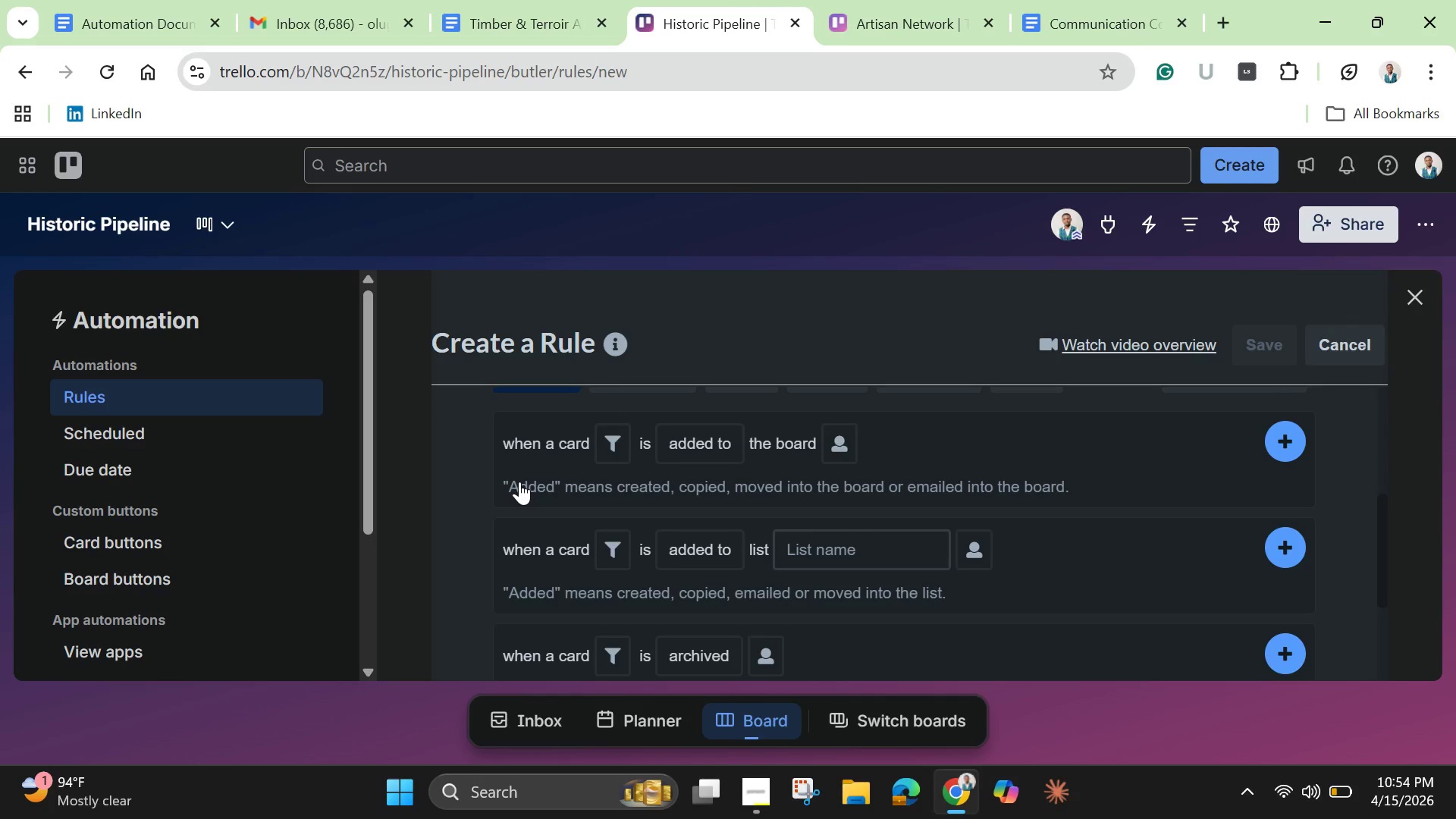 
wait(45.61)
 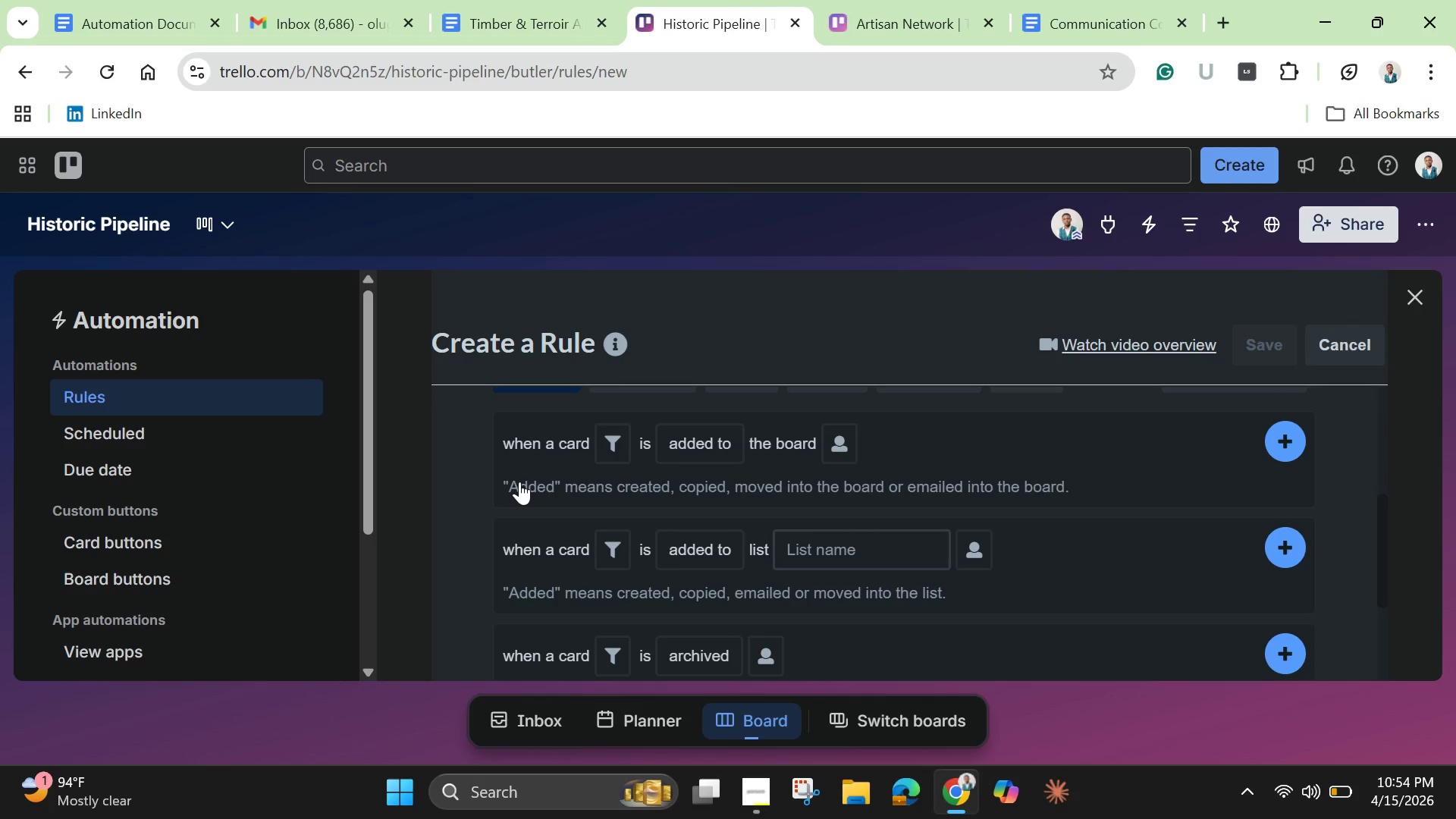 
left_click([722, 553])
 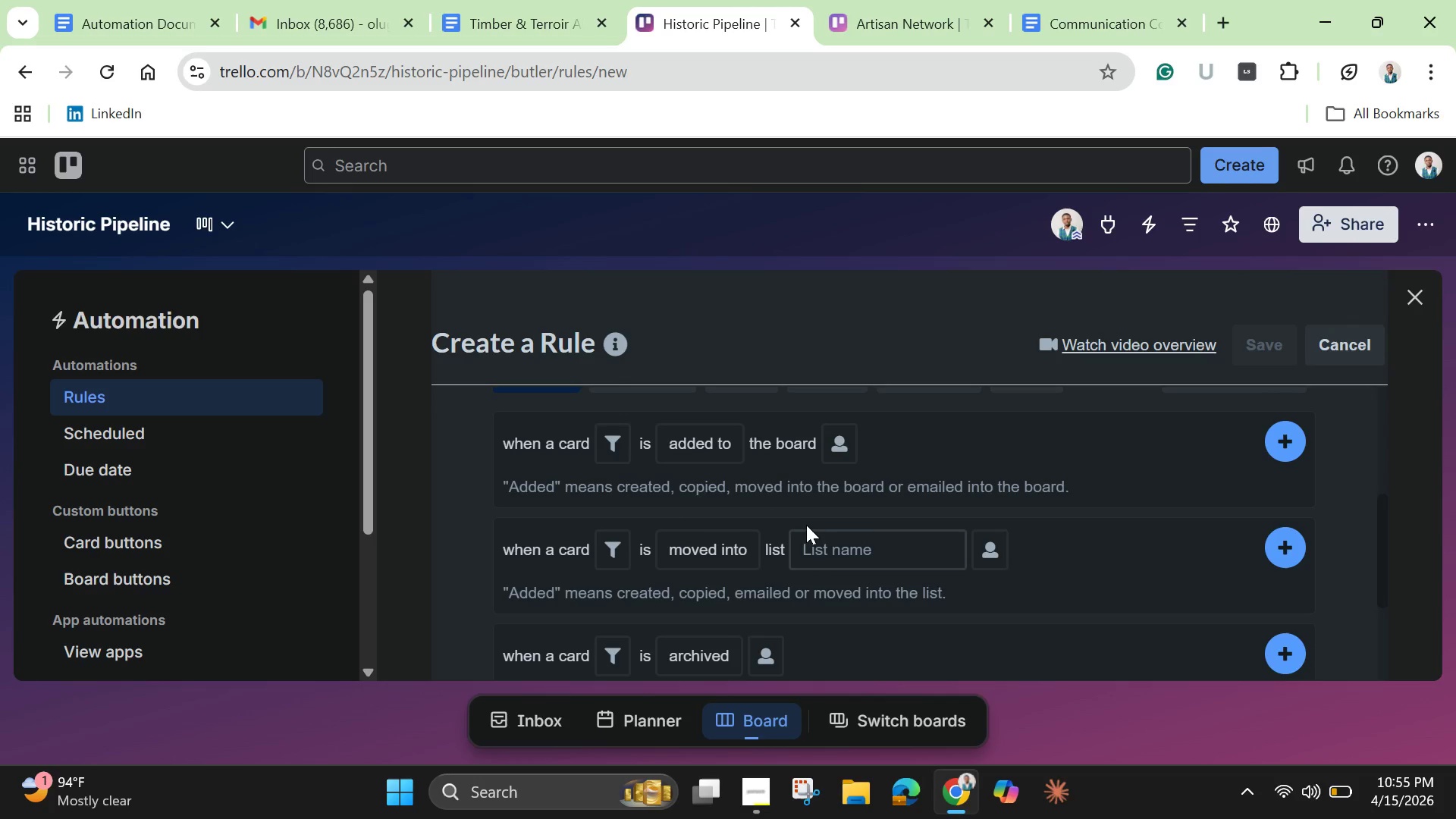 
left_click([833, 543])
 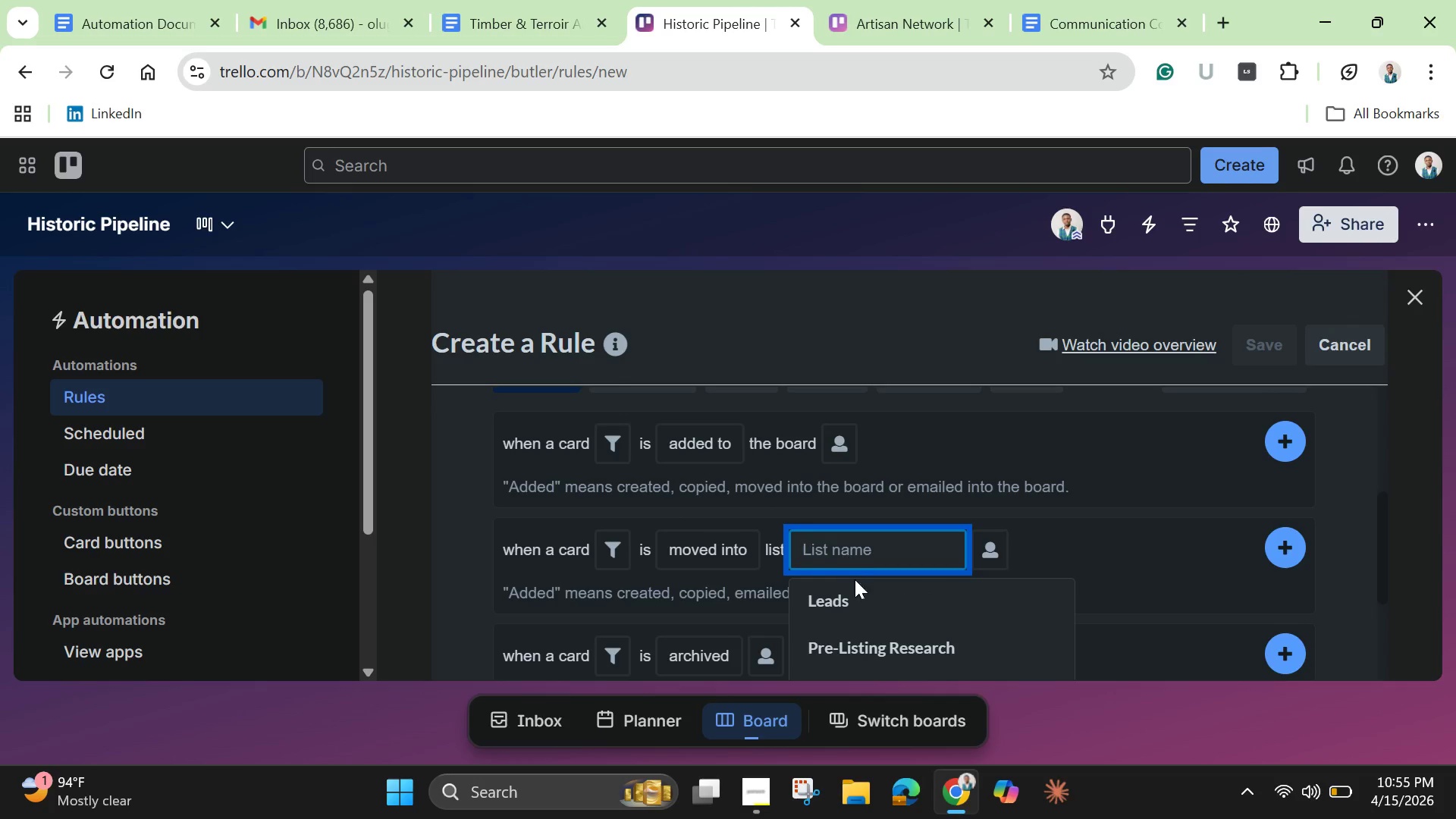 
scroll: coordinate [856, 584], scroll_direction: down, amount: 3.0
 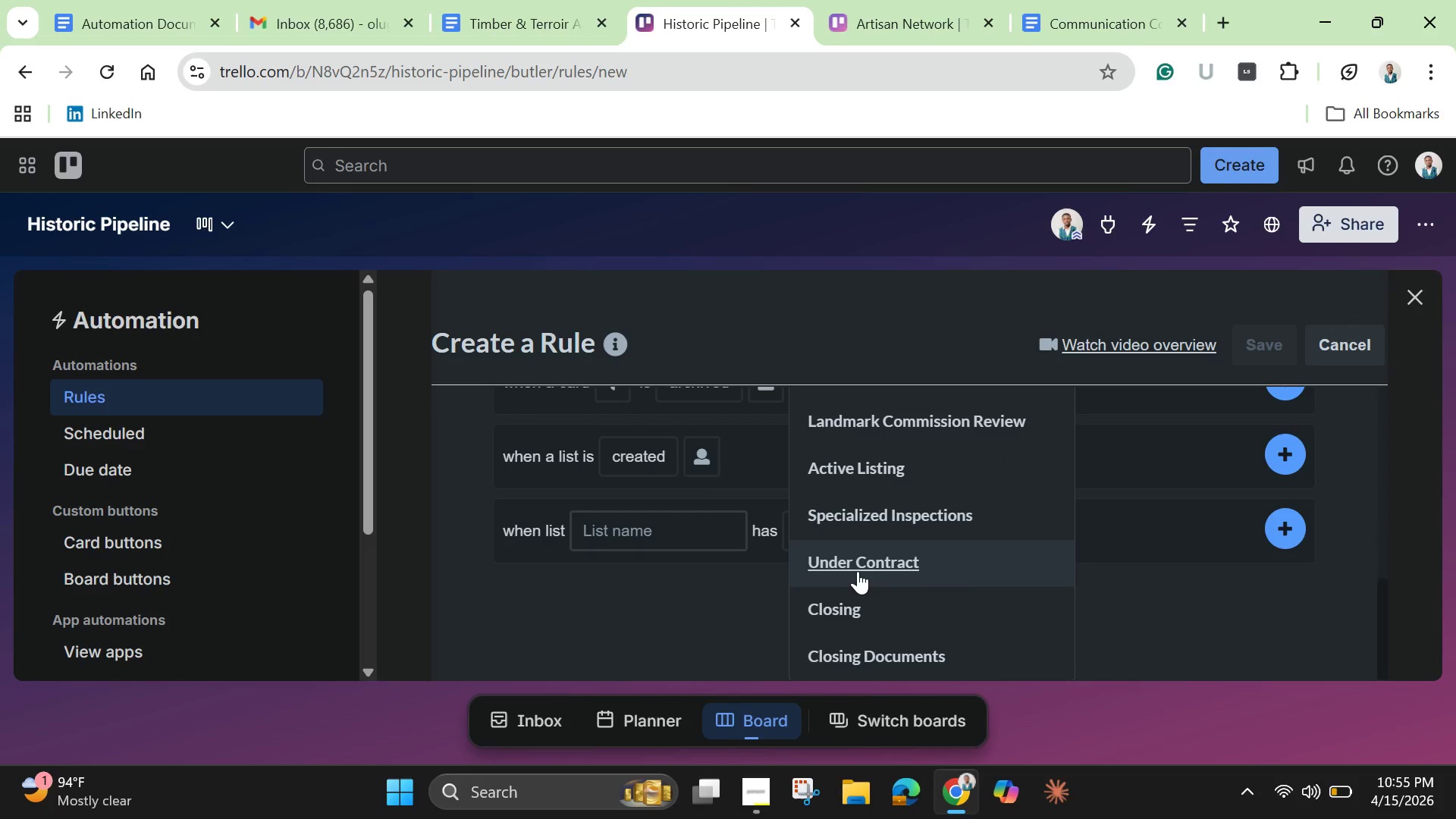 
left_click([858, 571])
 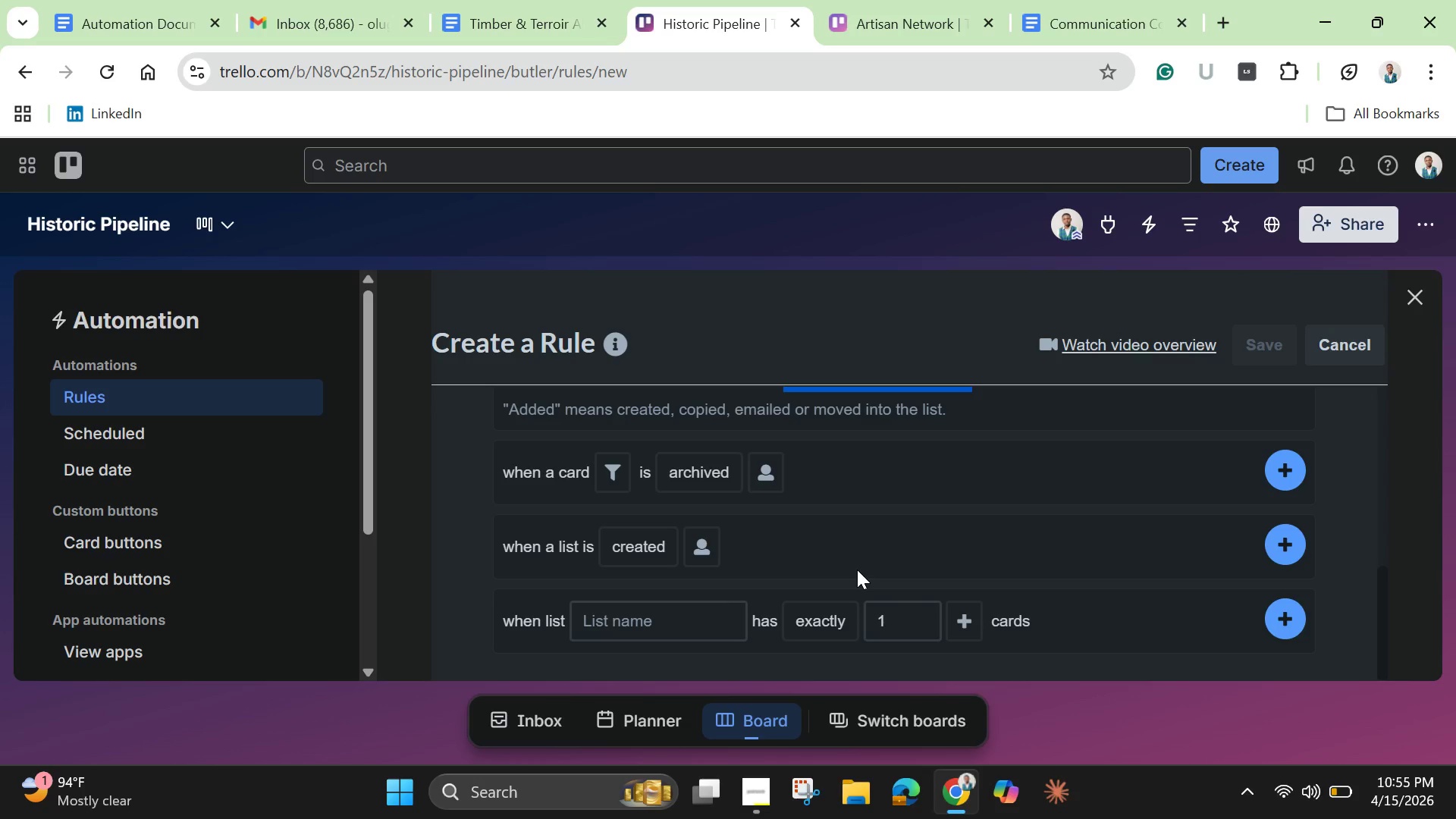 
wait(7.23)
 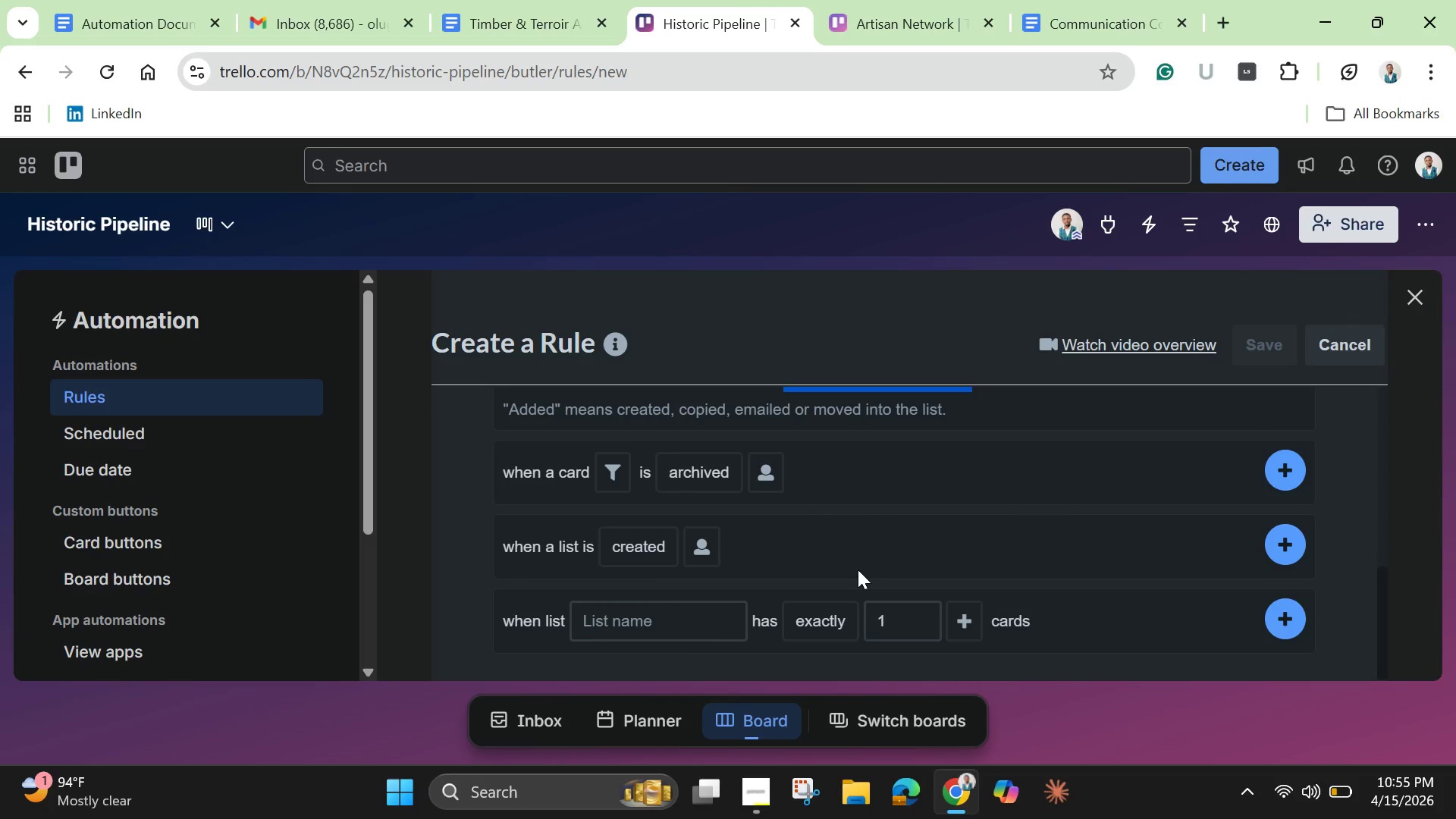 
scroll: coordinate [1155, 501], scroll_direction: up, amount: 1.0
 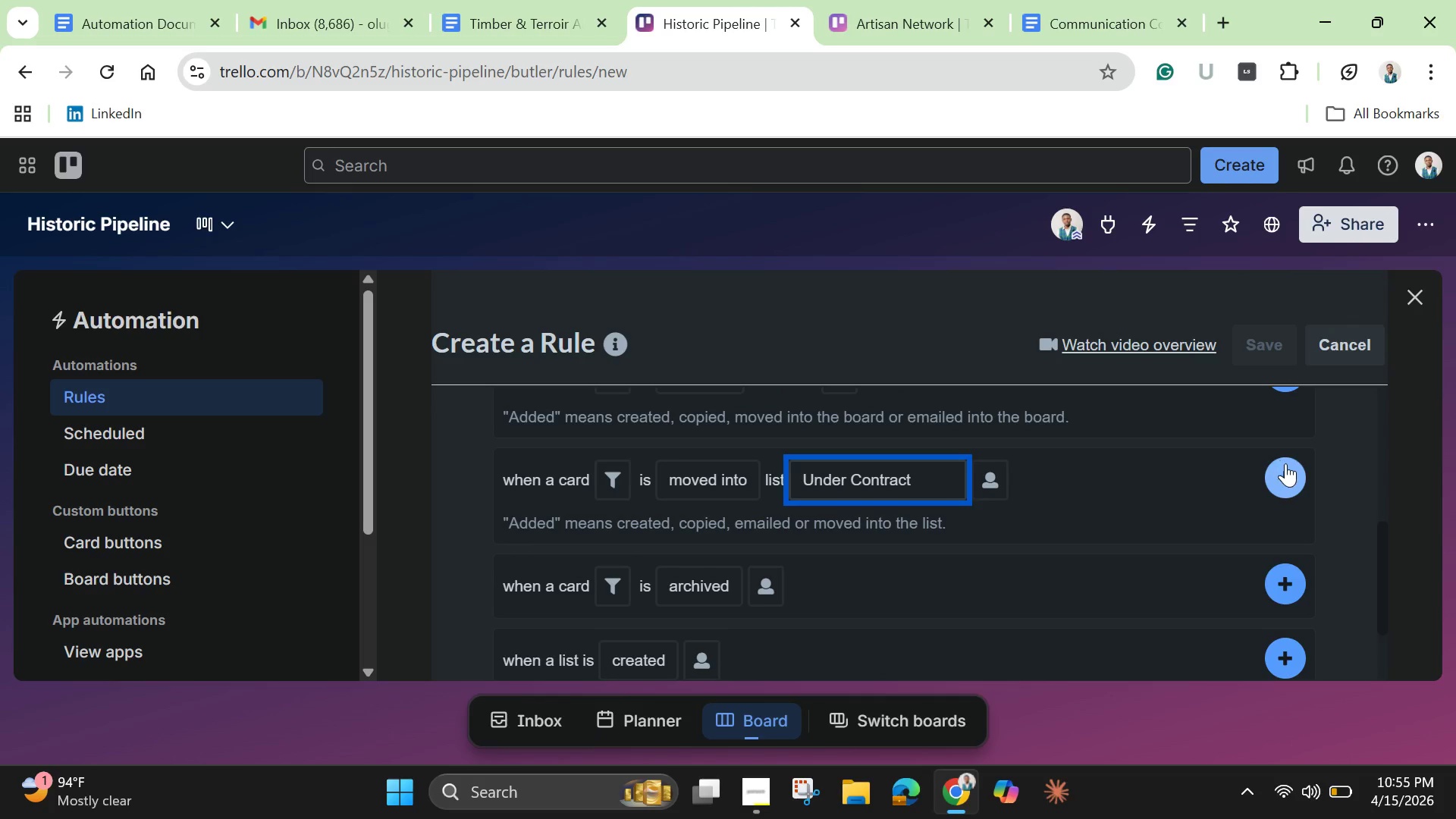 
left_click([1298, 472])
 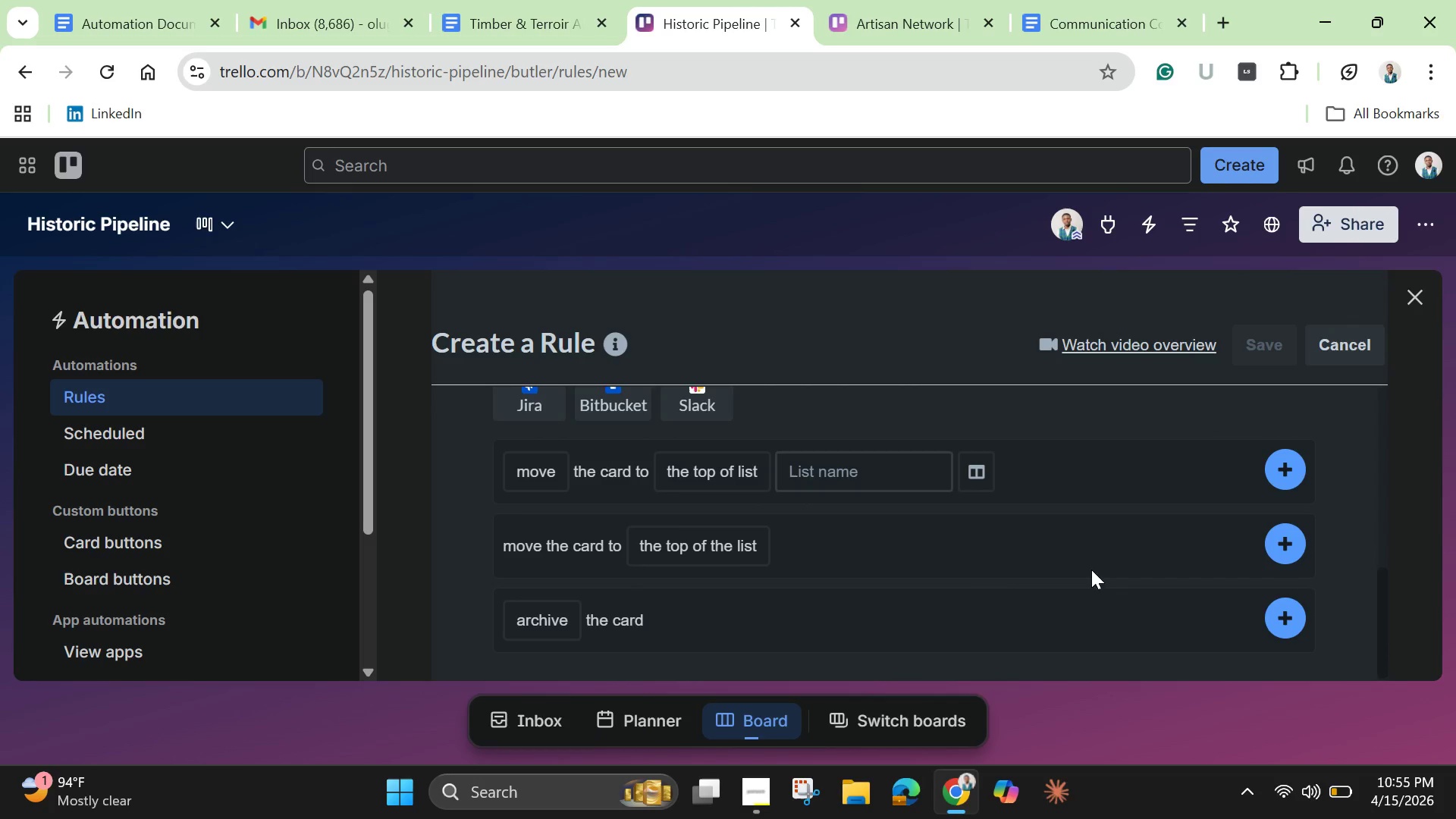 
scroll: coordinate [972, 571], scroll_direction: up, amount: 2.0
 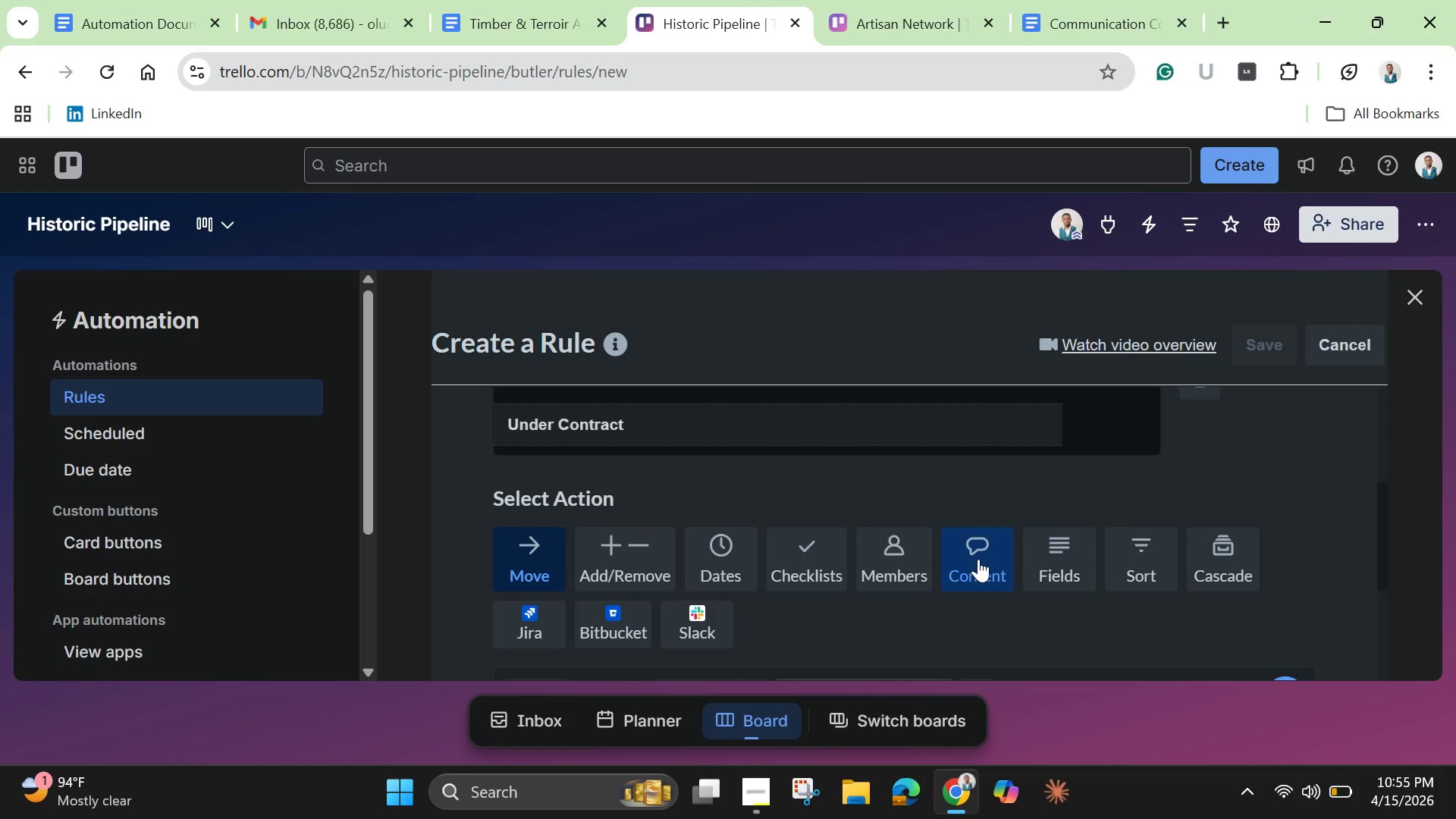 
left_click([978, 559])
 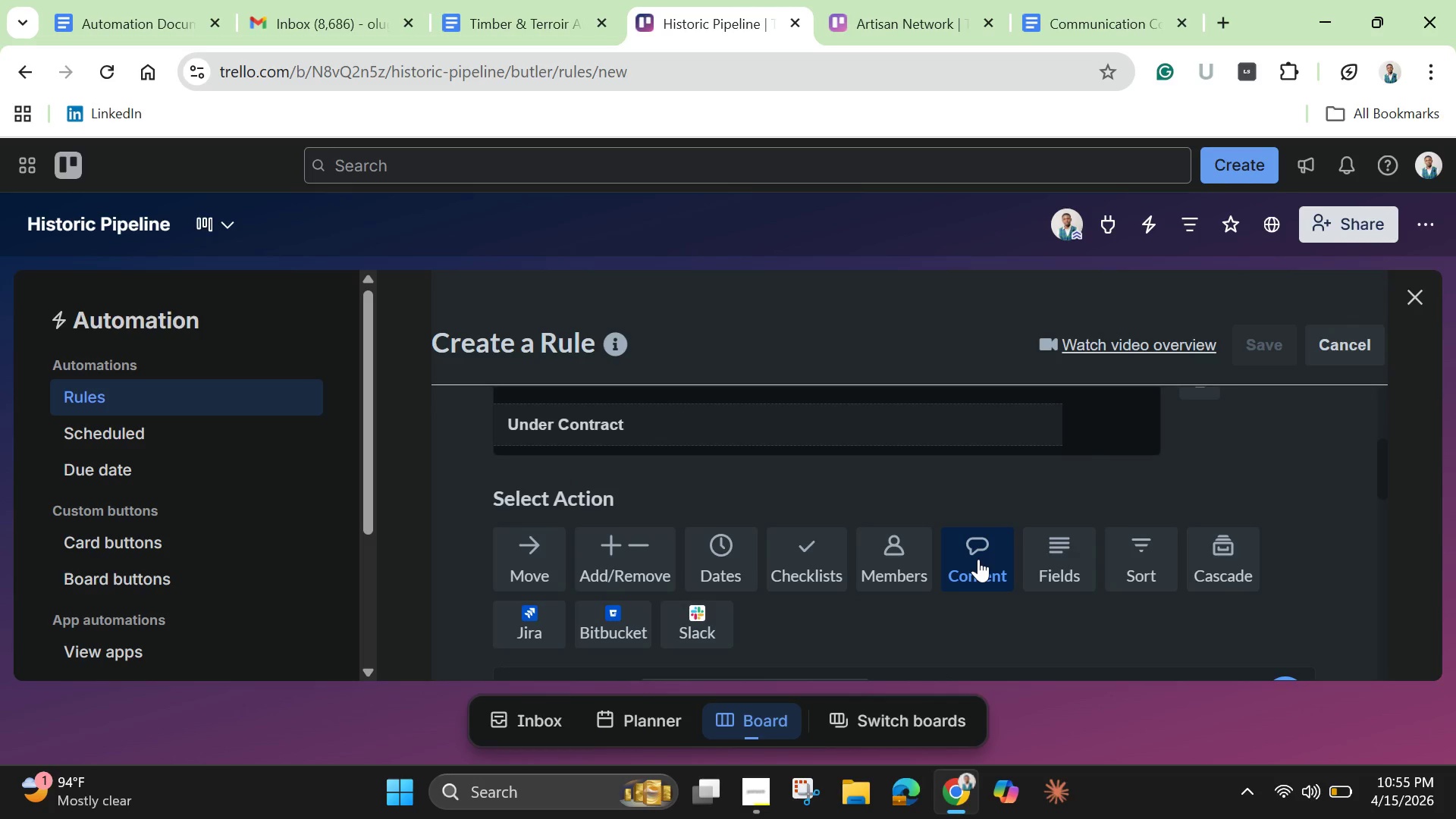 
scroll: coordinate [976, 564], scroll_direction: down, amount: 2.0
 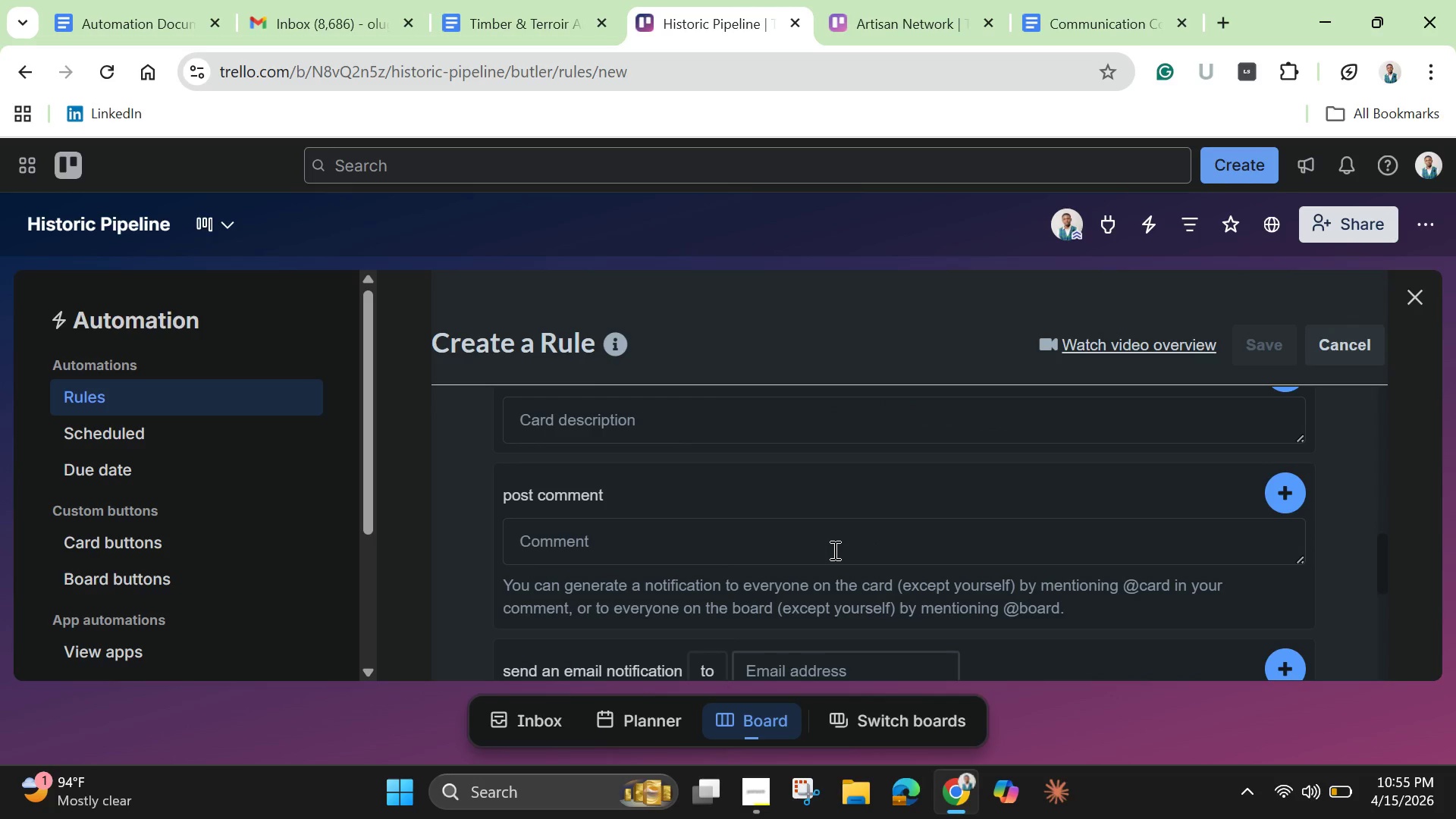 
scroll: coordinate [824, 548], scroll_direction: up, amount: 3.0
 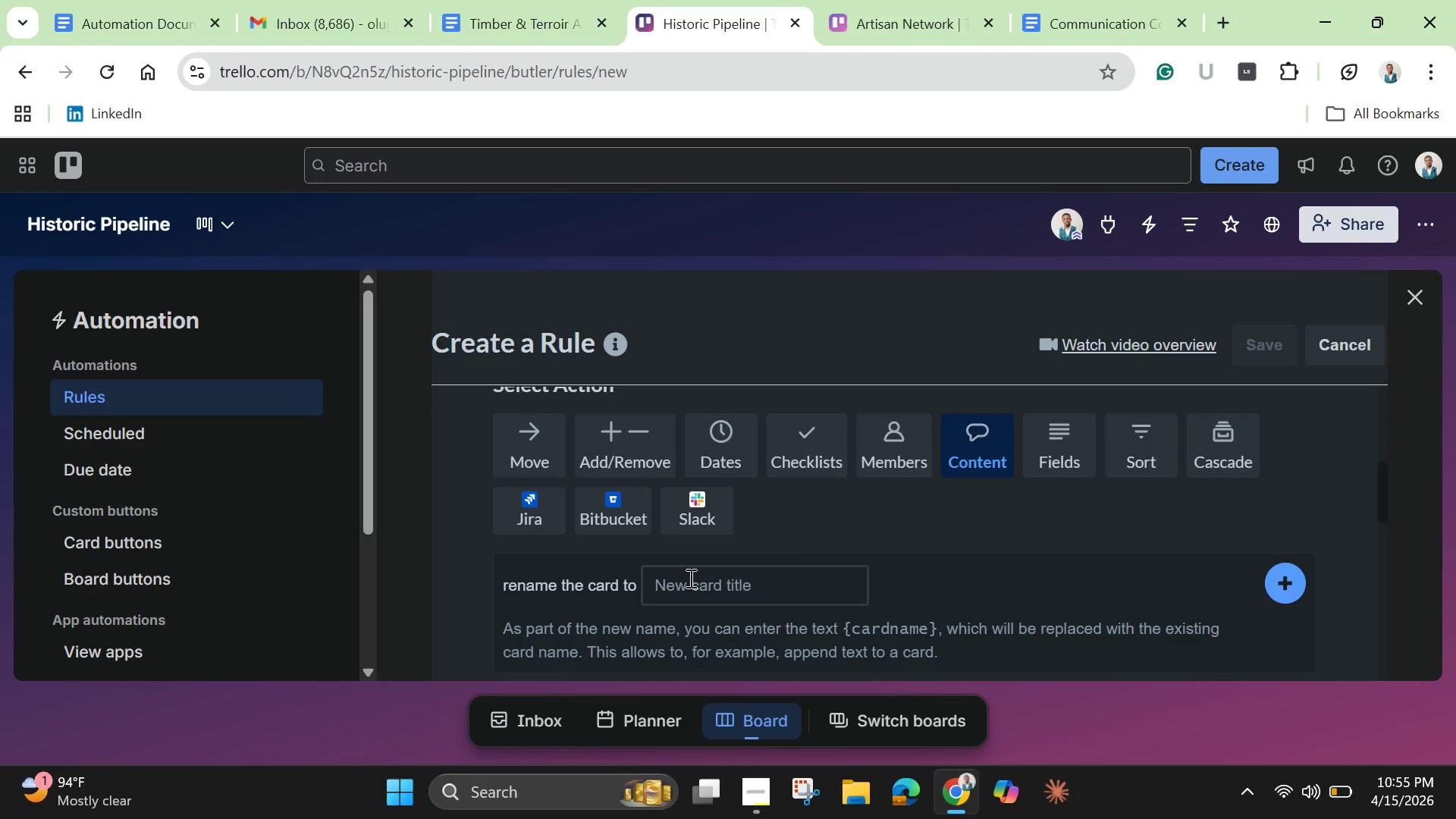 
left_click([559, 584])
 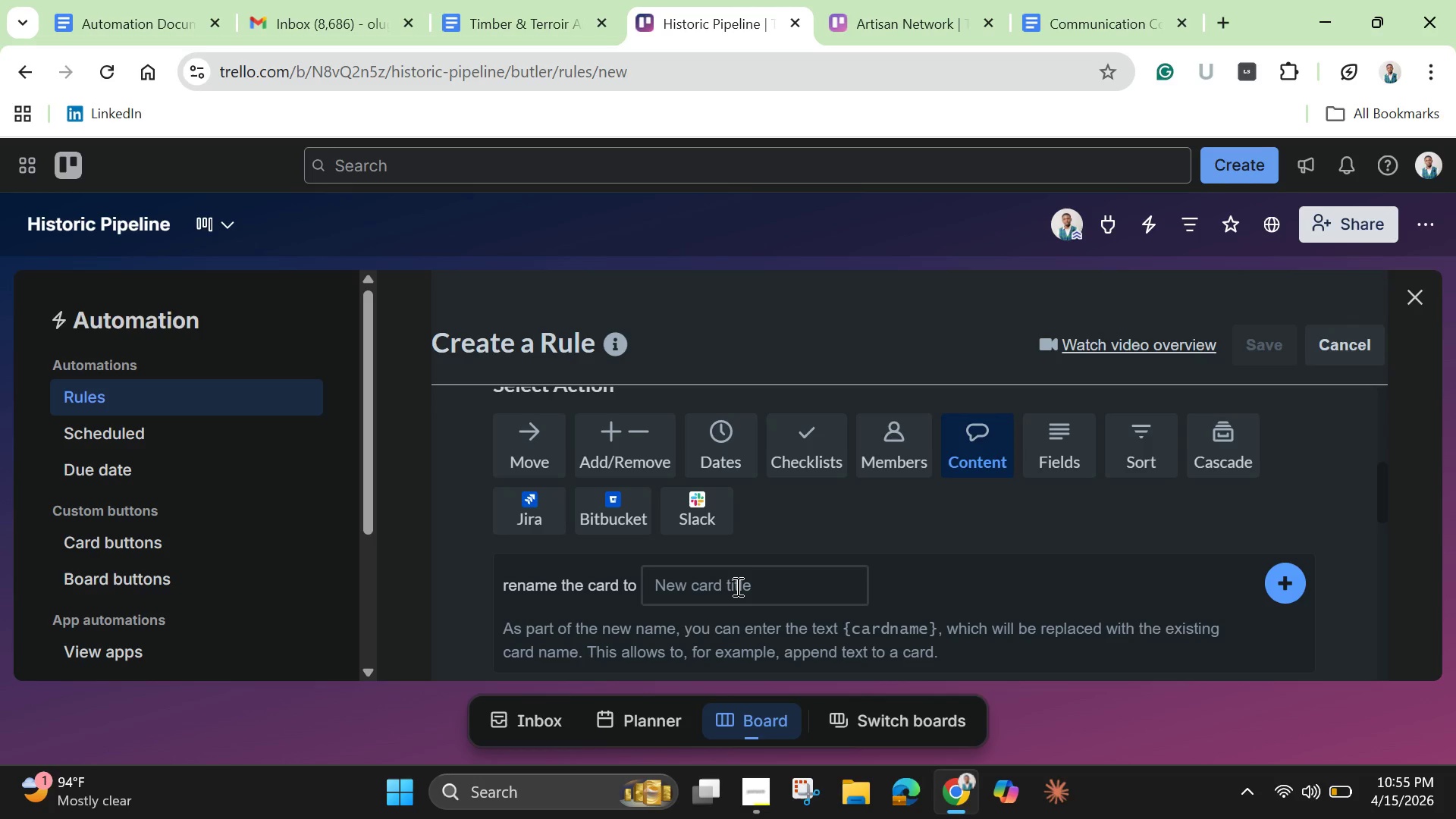 
left_click([736, 586])
 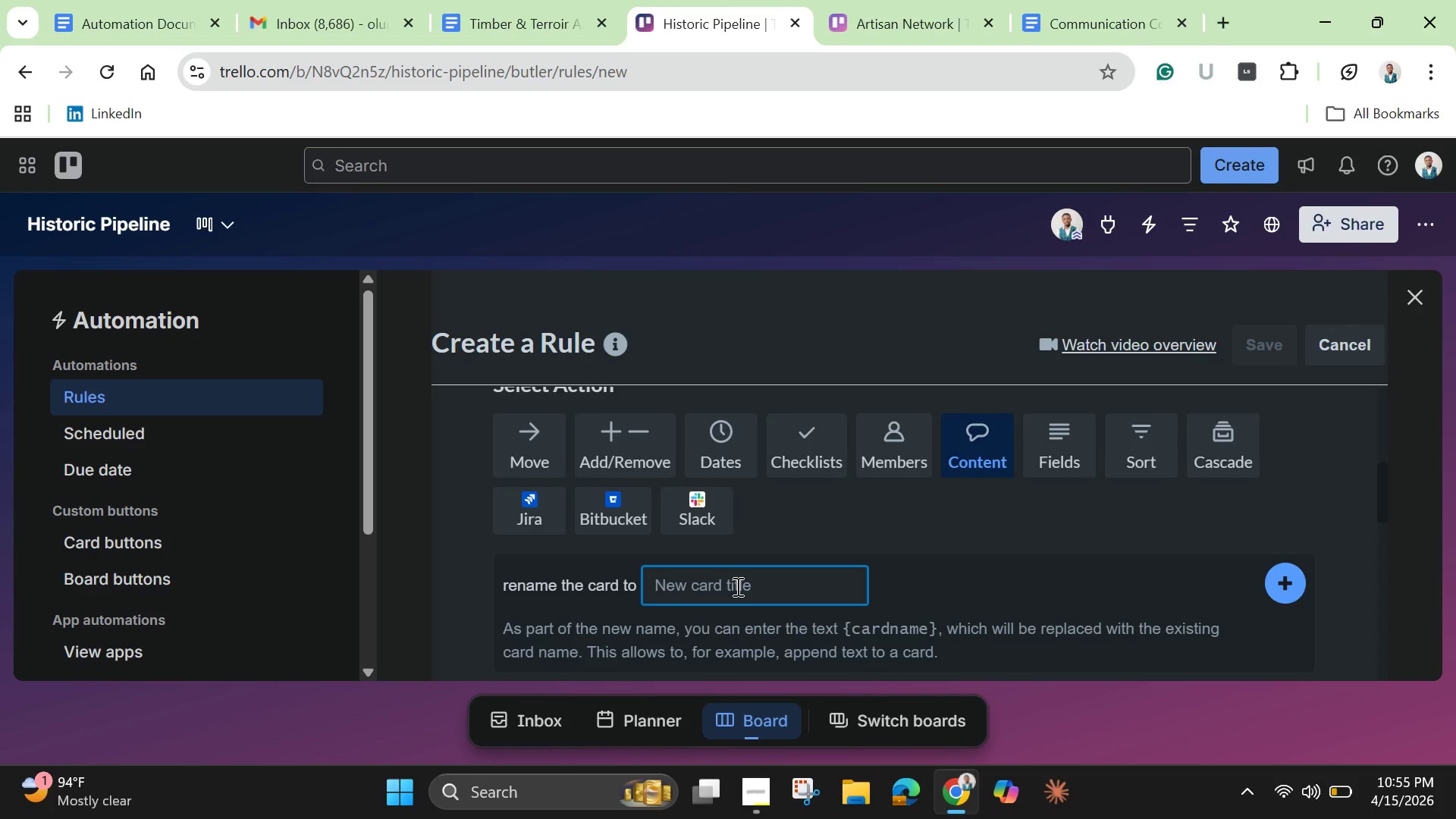 
scroll: coordinate [686, 617], scroll_direction: down, amount: 2.0
 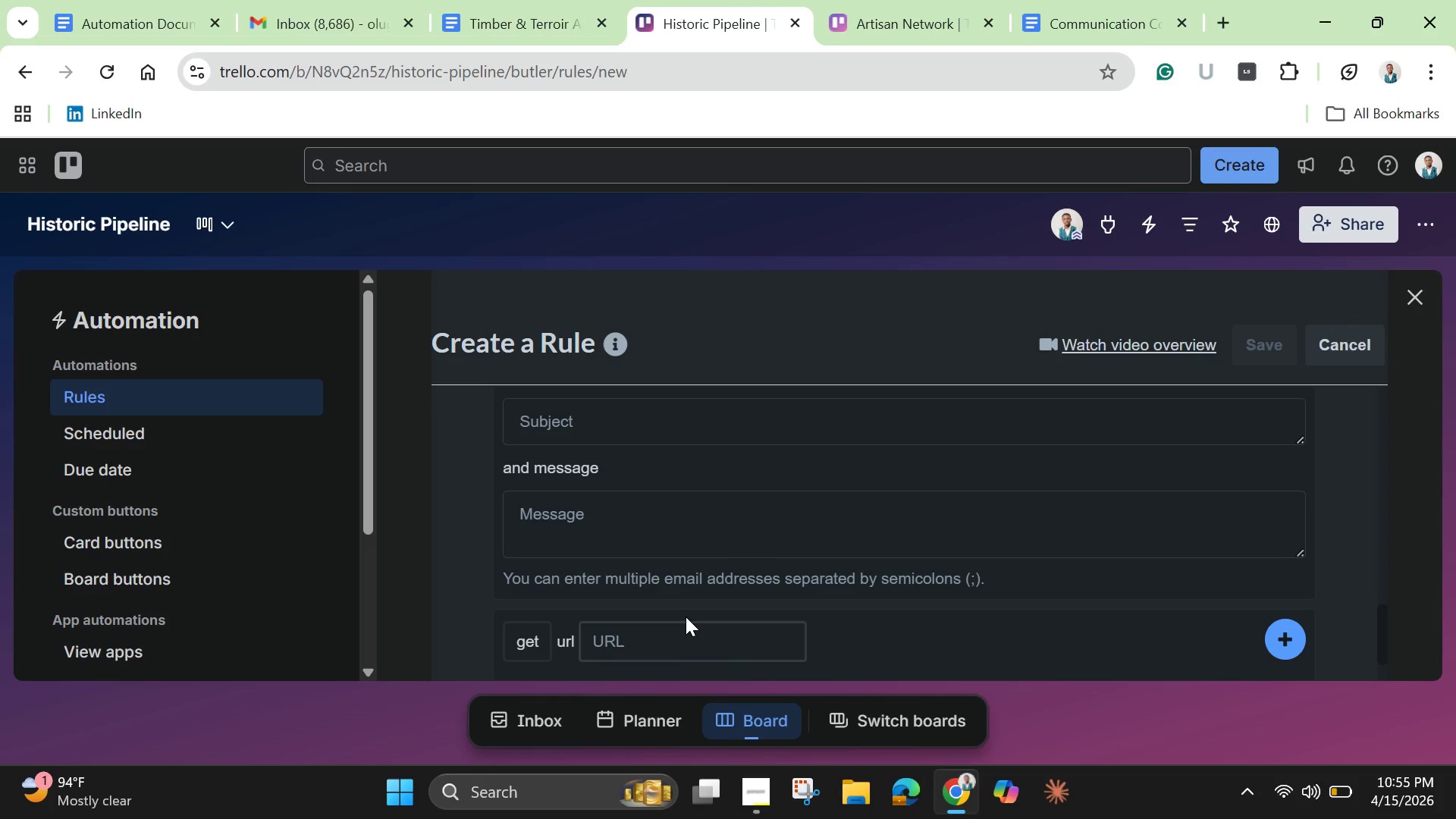 
wait(17.7)
 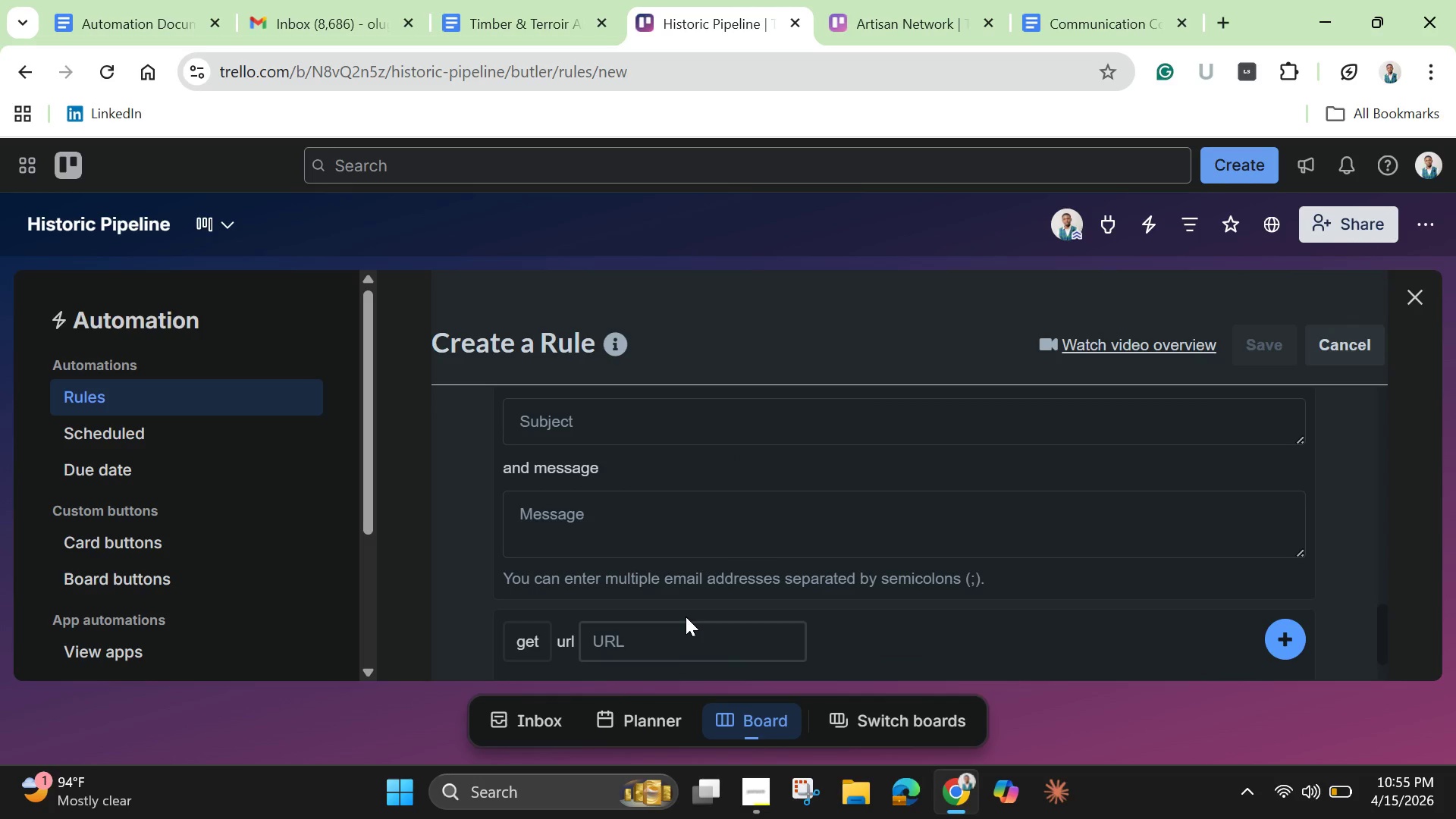 
scroll: coordinate [686, 617], scroll_direction: down, amount: 4.0
 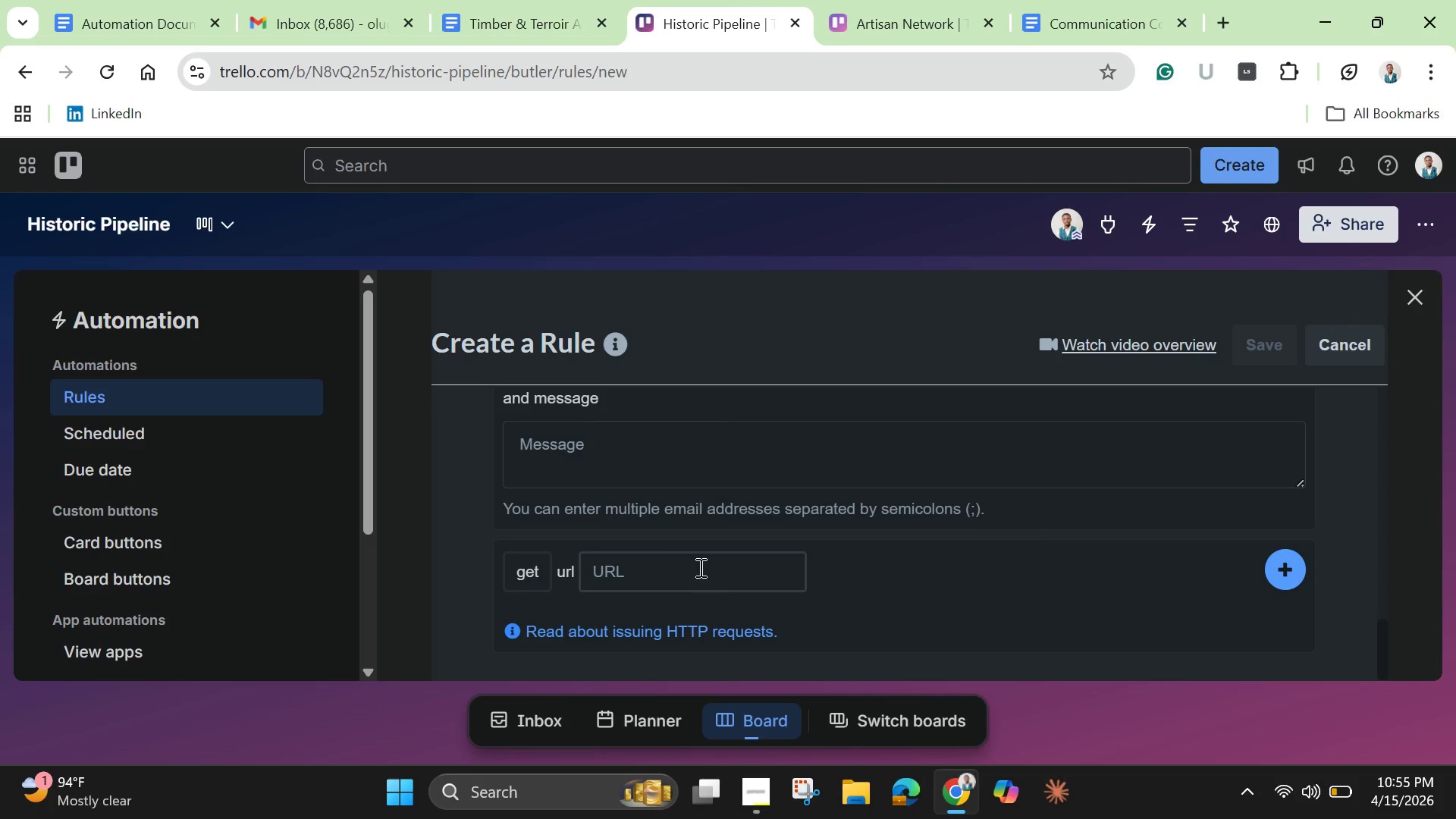 
scroll: coordinate [905, 497], scroll_direction: up, amount: 6.0
 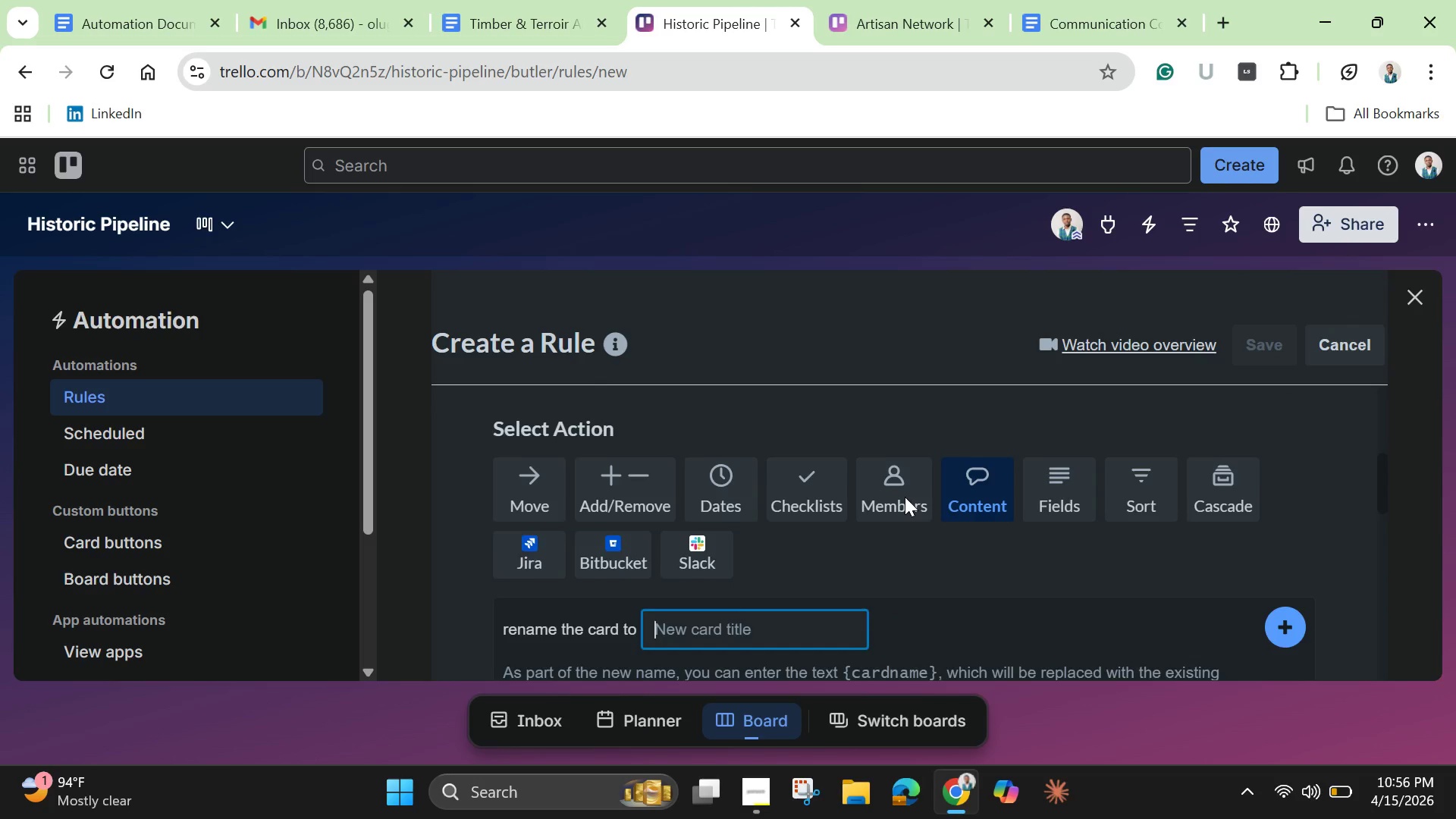 
scroll: coordinate [905, 497], scroll_direction: down, amount: 1.0
 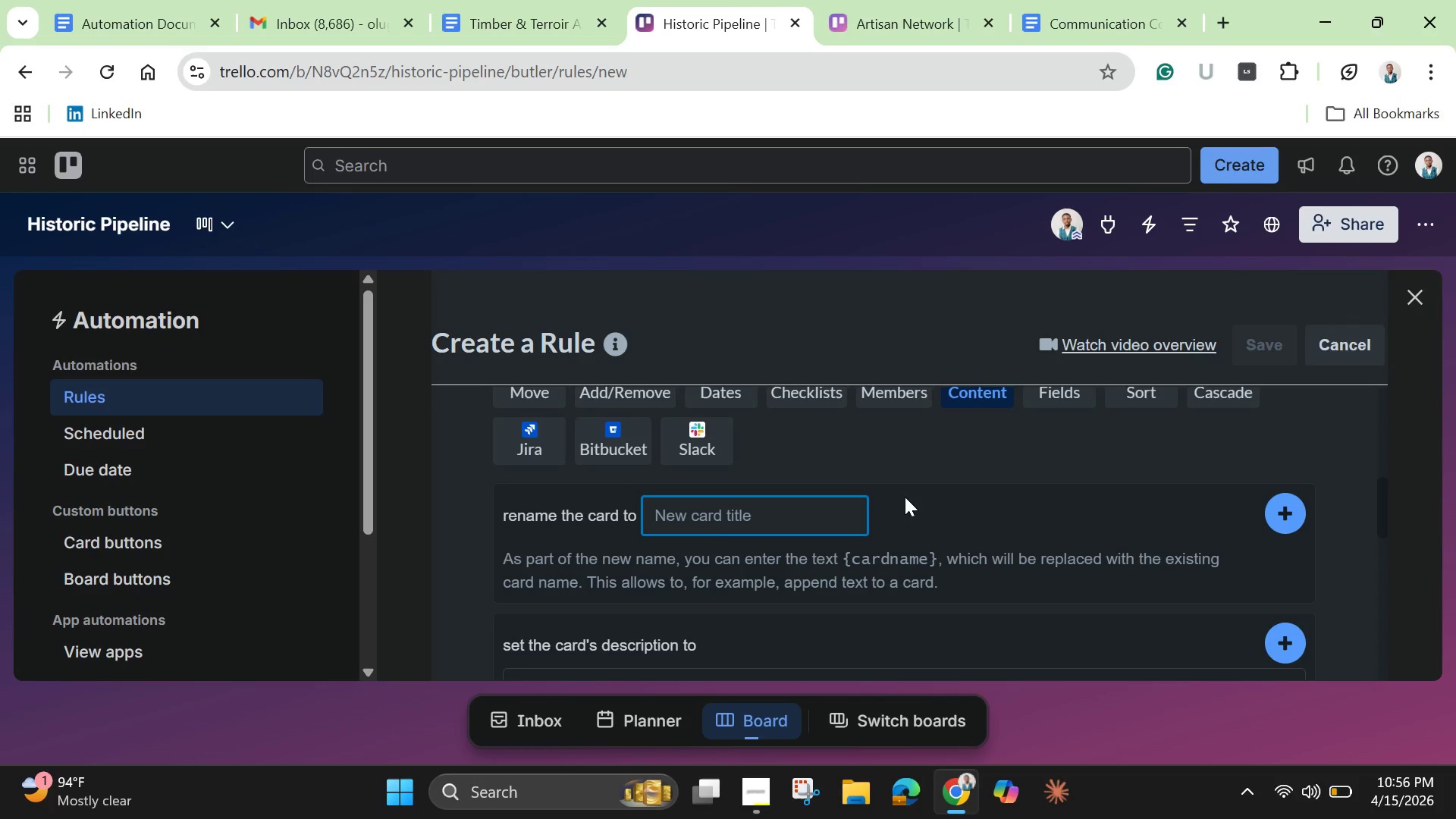 
wait(9.12)
 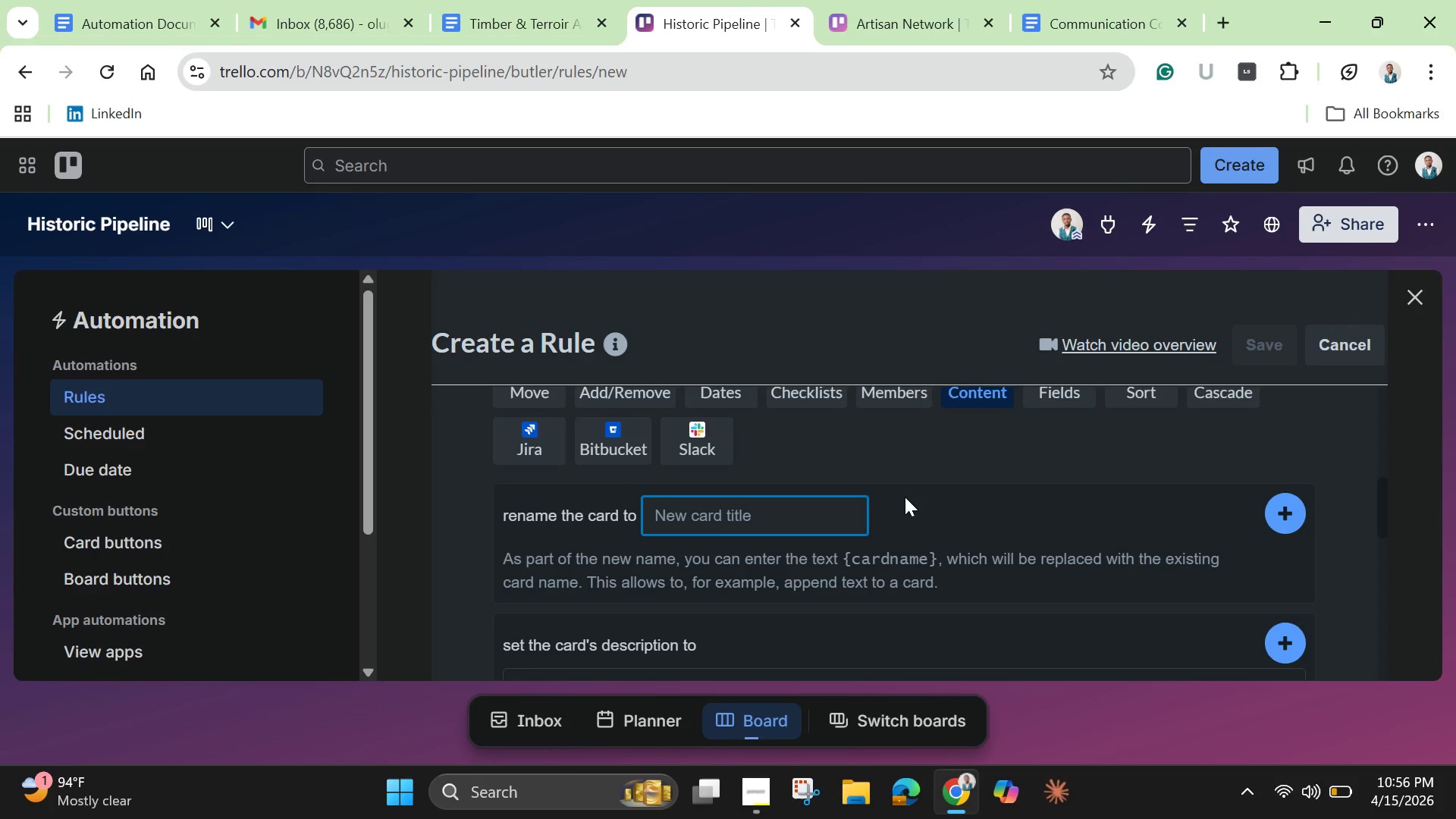 
scroll: coordinate [905, 497], scroll_direction: down, amount: 2.0
 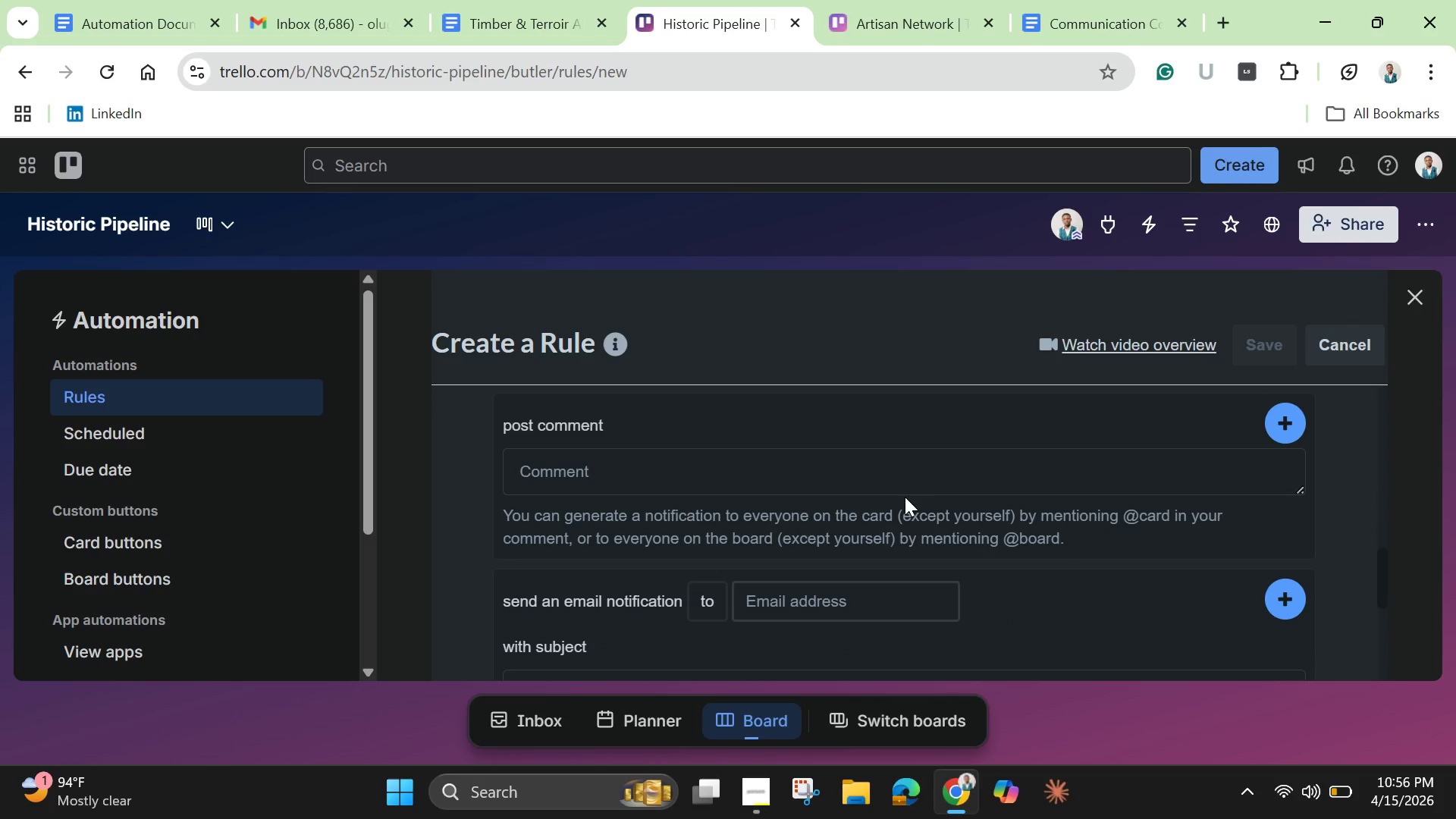 
wait(8.86)
 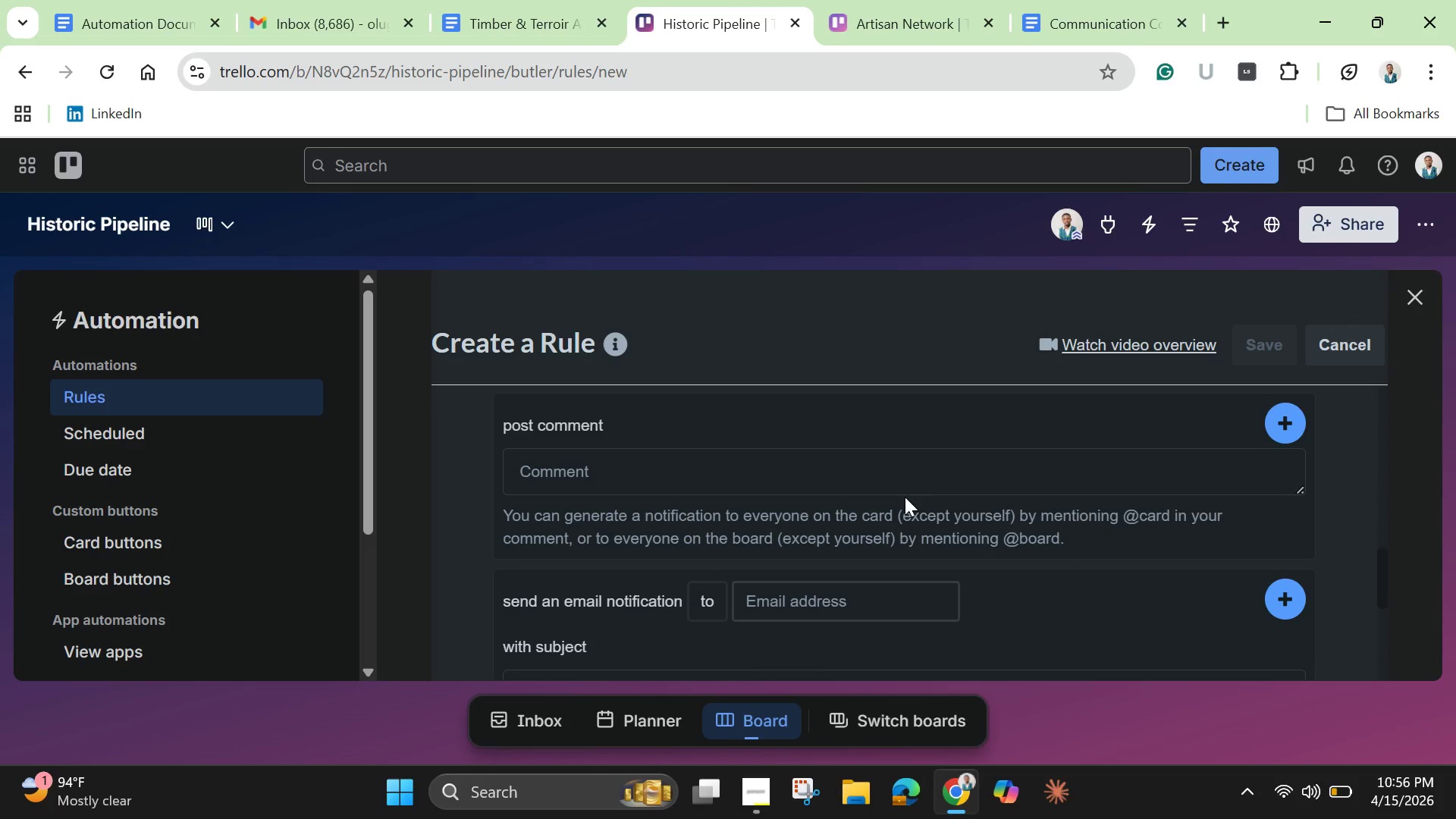 
scroll: coordinate [905, 497], scroll_direction: down, amount: 2.0
 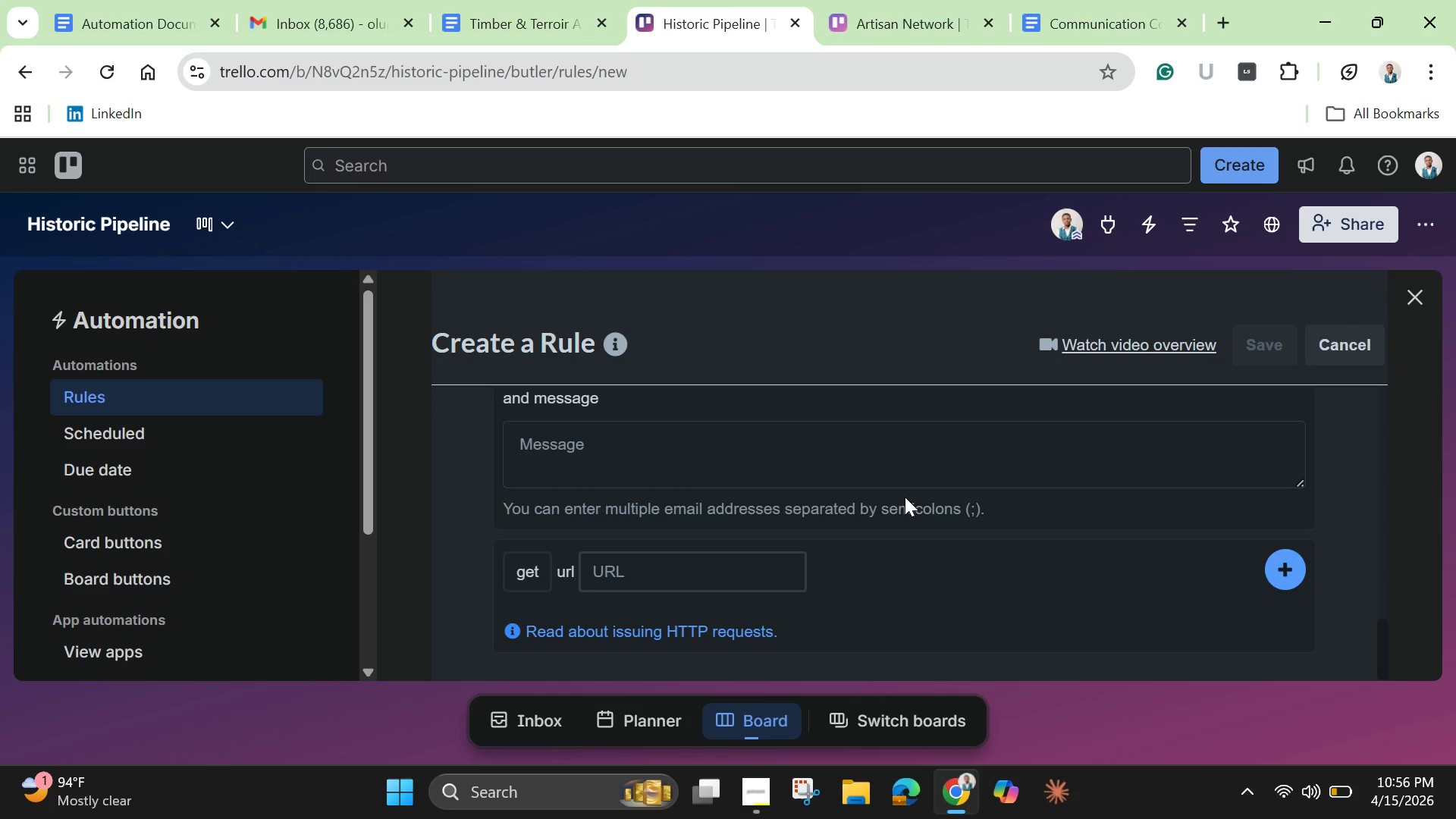 
wait(41.3)
 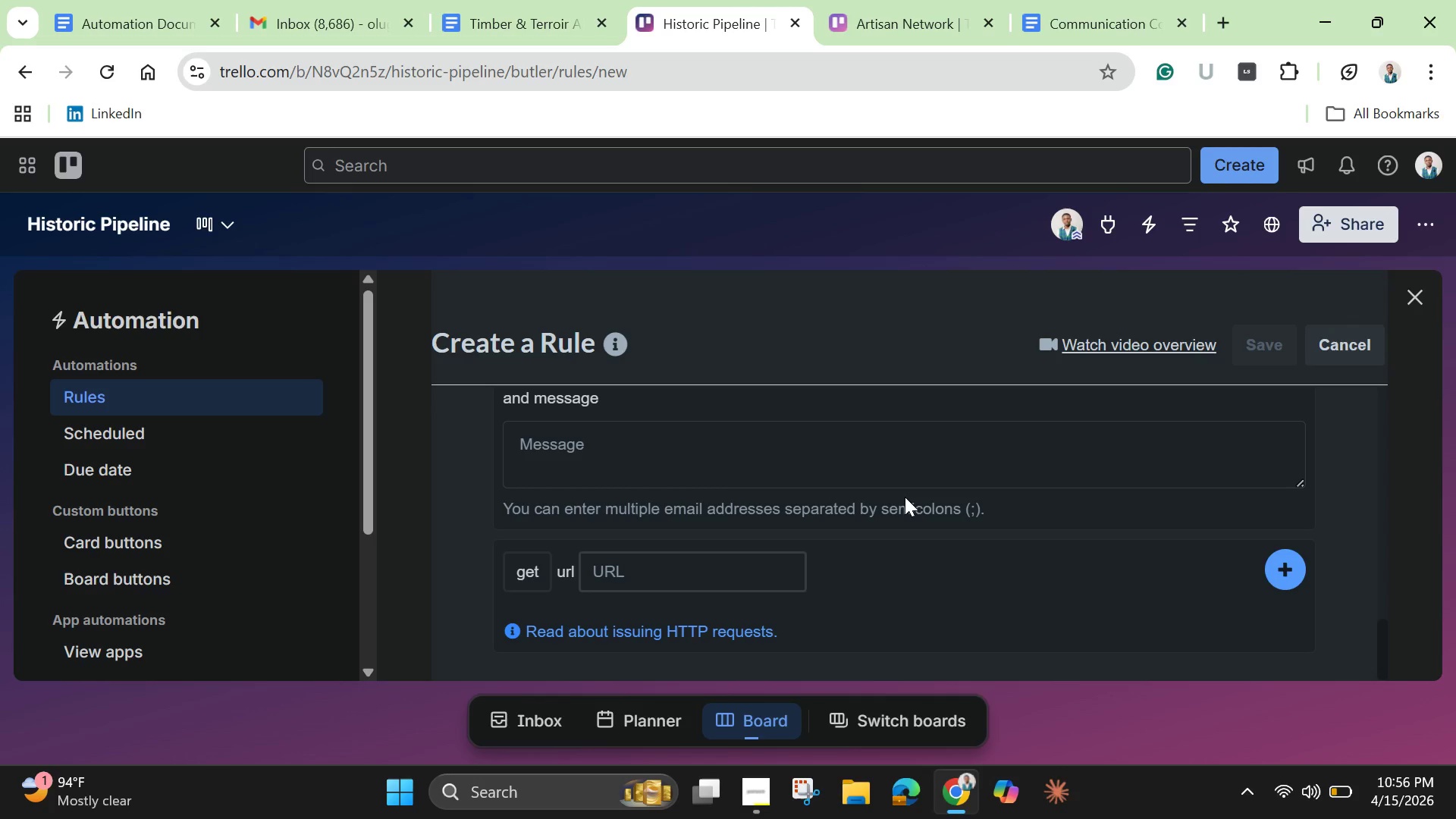 
scroll: coordinate [848, 548], scroll_direction: up, amount: 8.0
 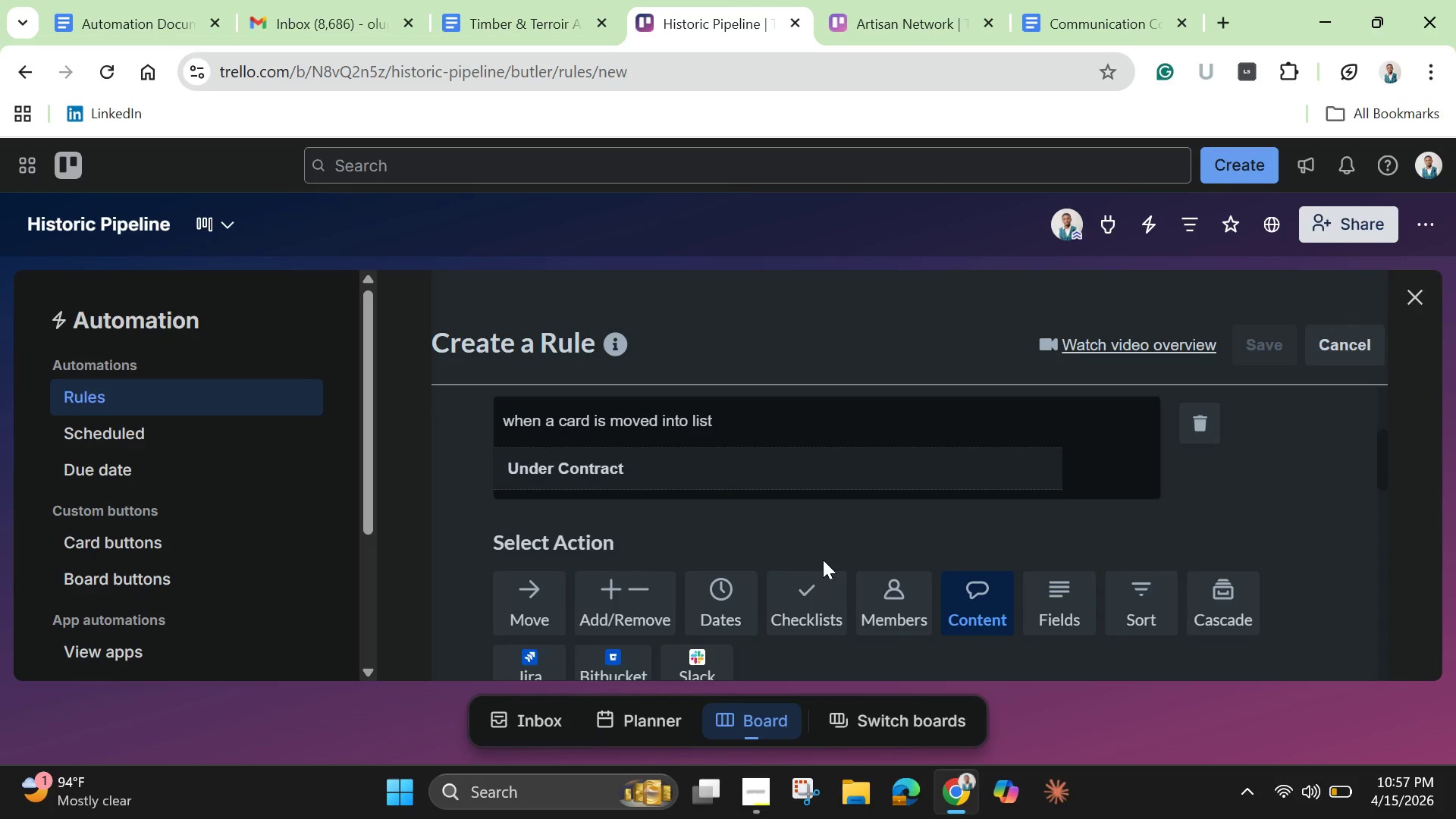 
scroll: coordinate [823, 560], scroll_direction: down, amount: 1.0
 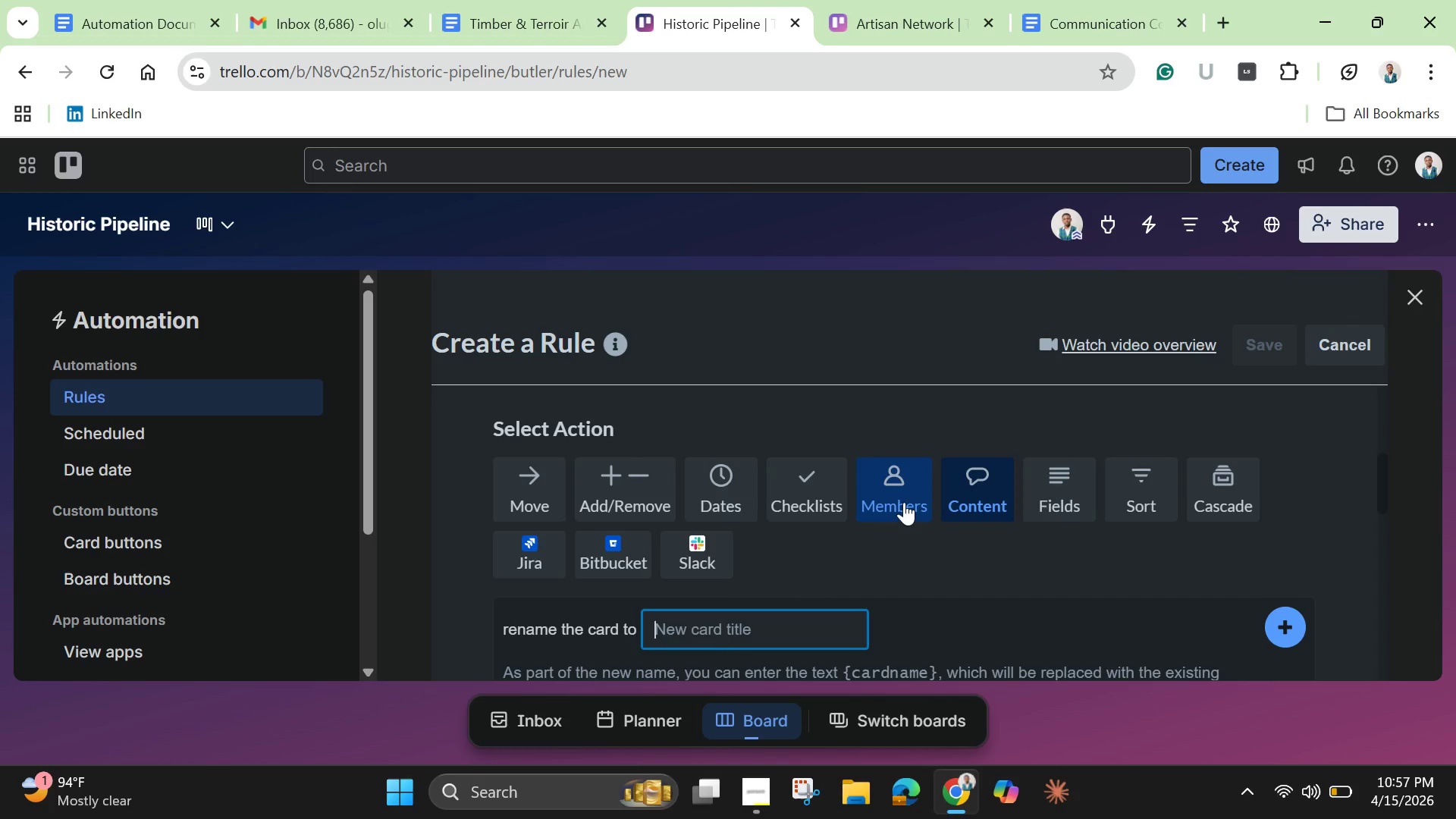 
left_click([905, 504])
 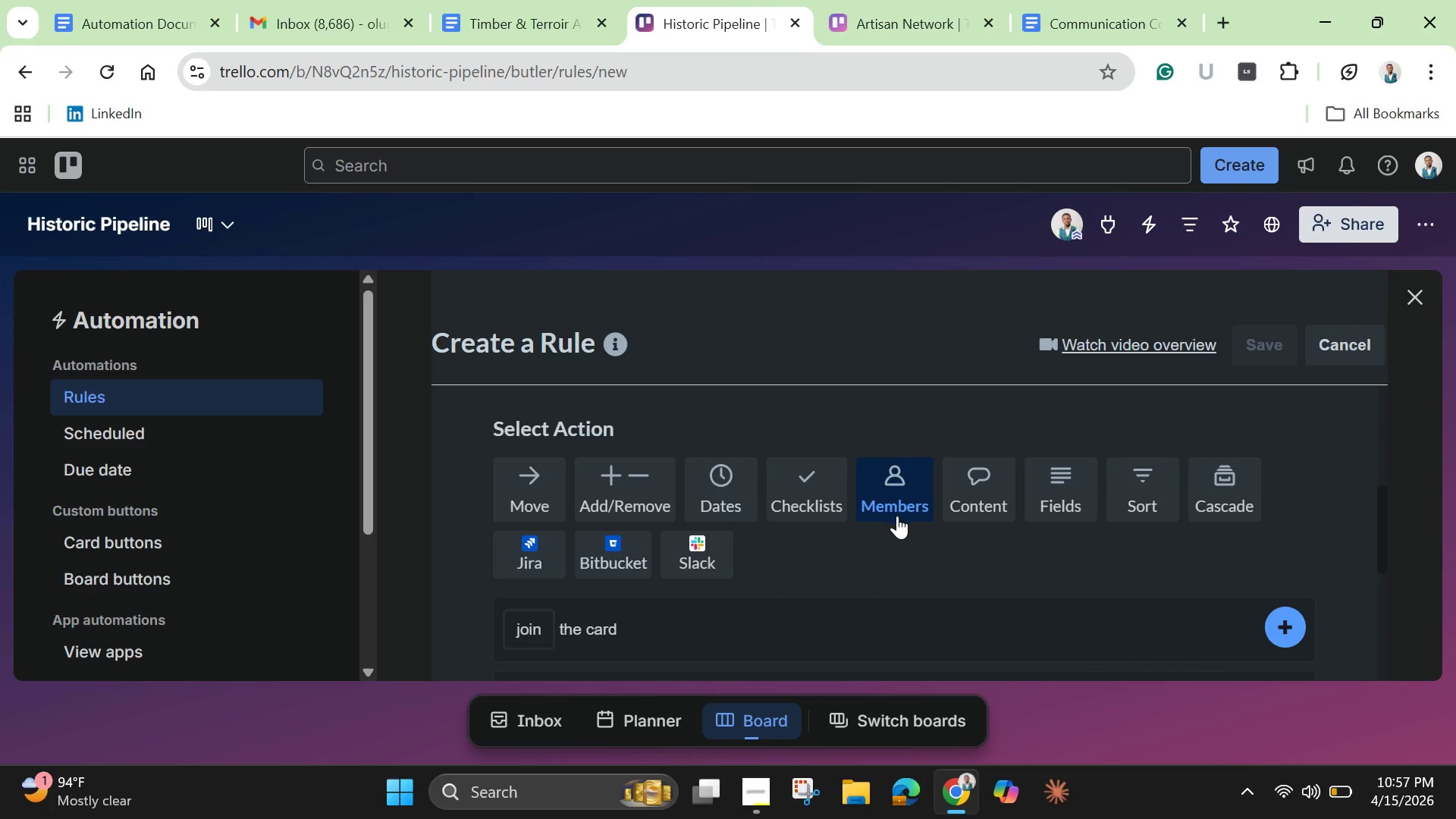 
scroll: coordinate [896, 517], scroll_direction: down, amount: 2.0
 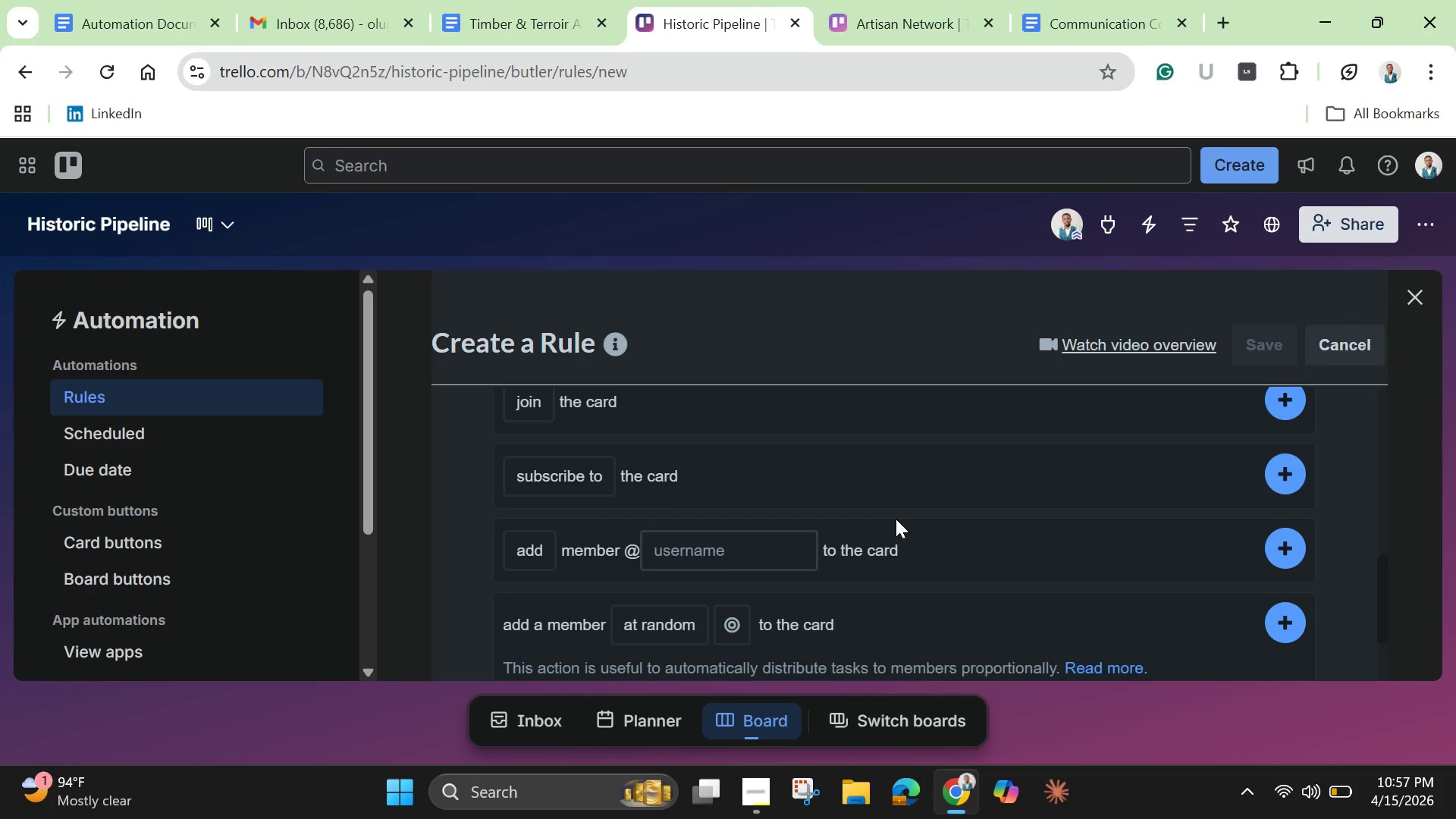 
scroll: coordinate [896, 519], scroll_direction: up, amount: 2.0
 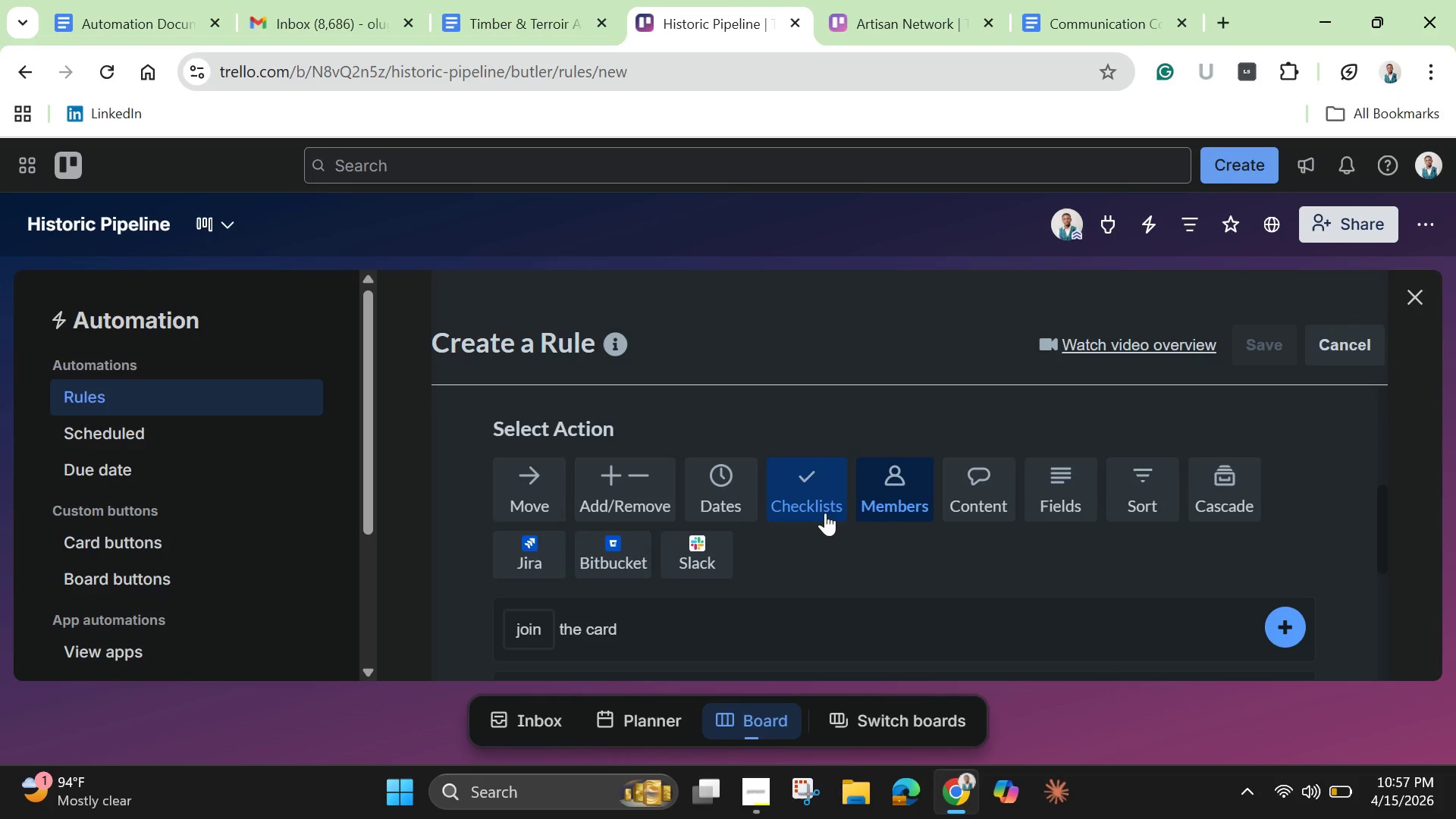 
left_click([821, 510])
 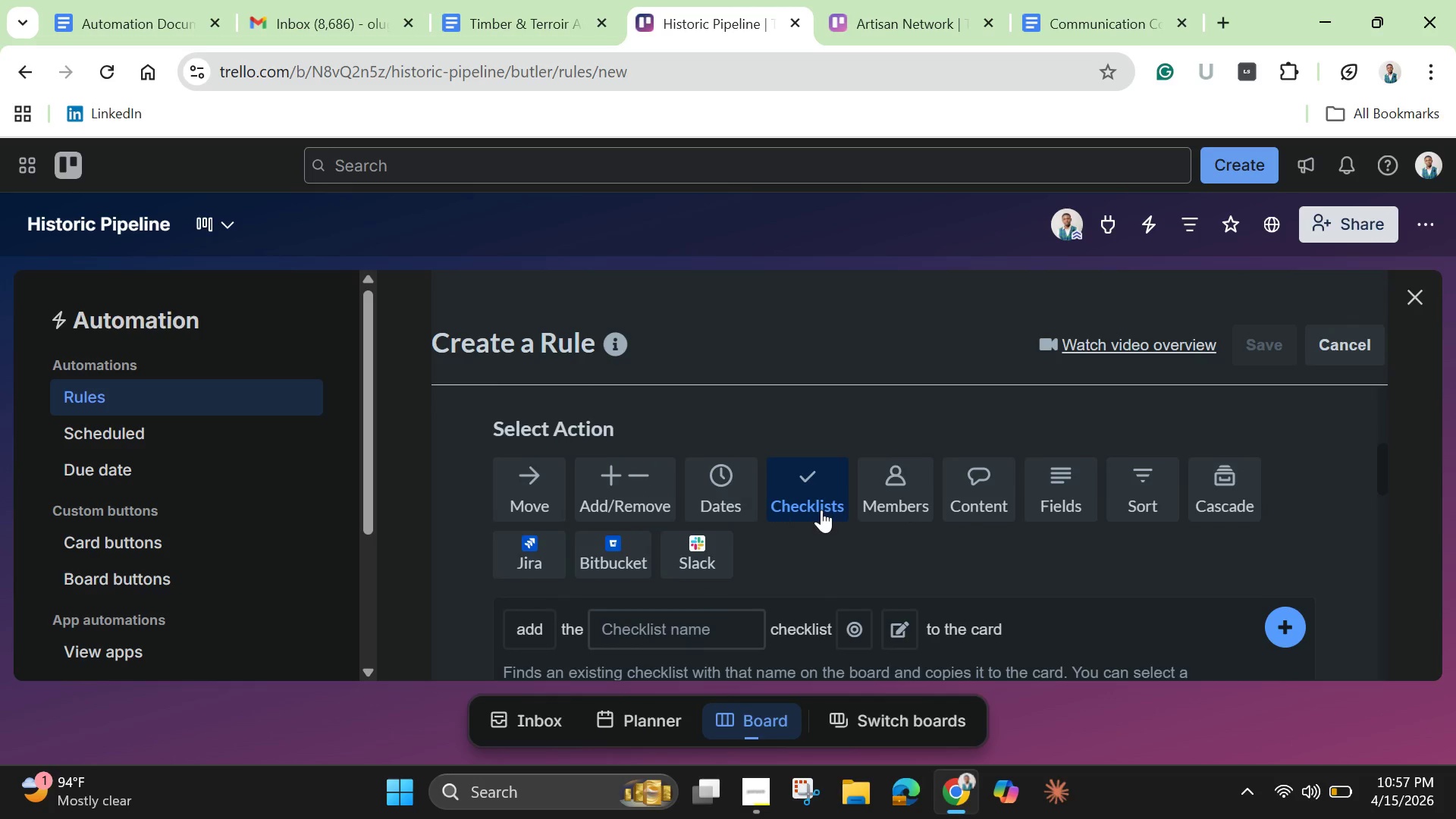 
scroll: coordinate [734, 557], scroll_direction: down, amount: 7.0
 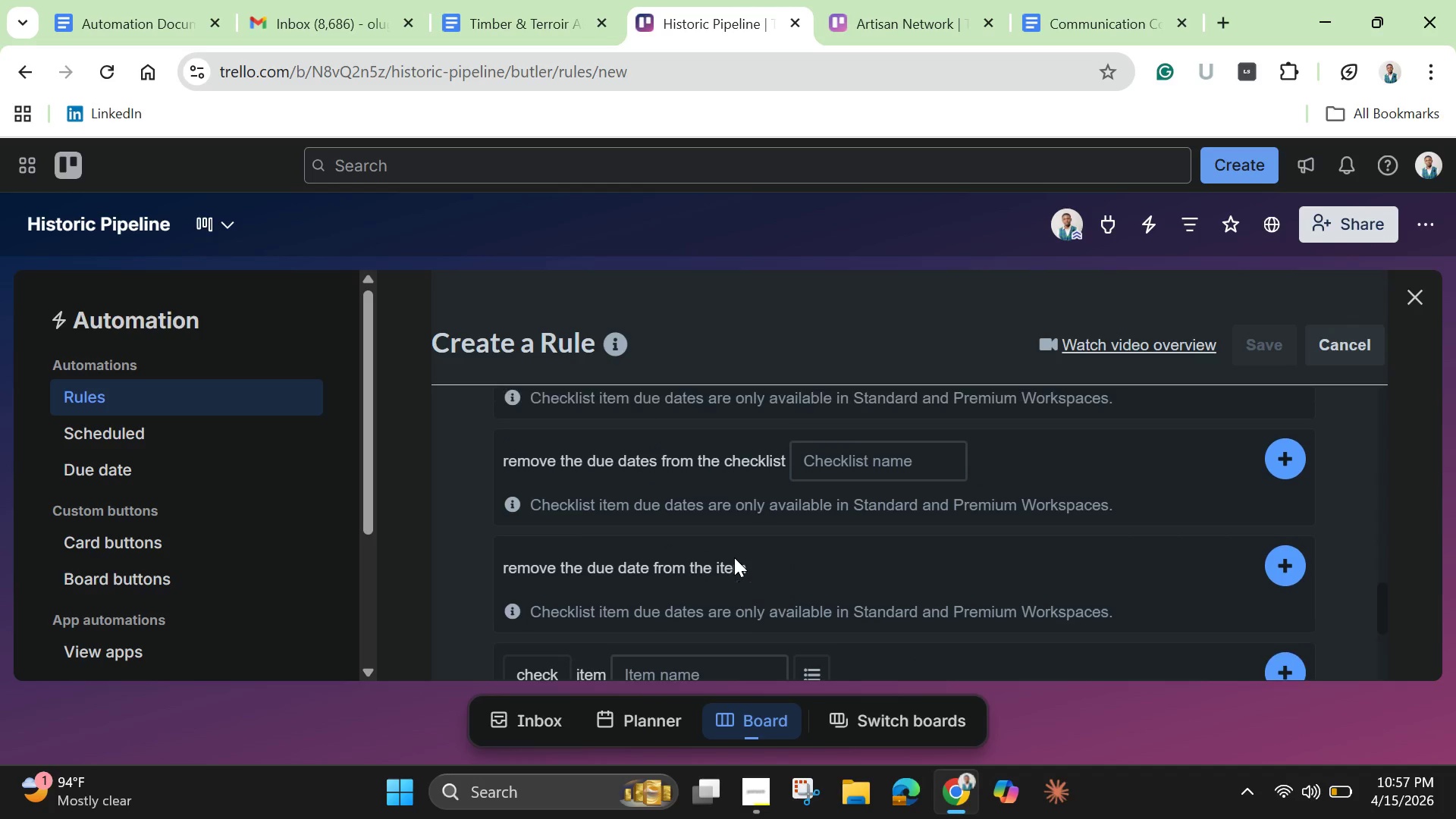 
scroll: coordinate [788, 538], scroll_direction: up, amount: 8.0
 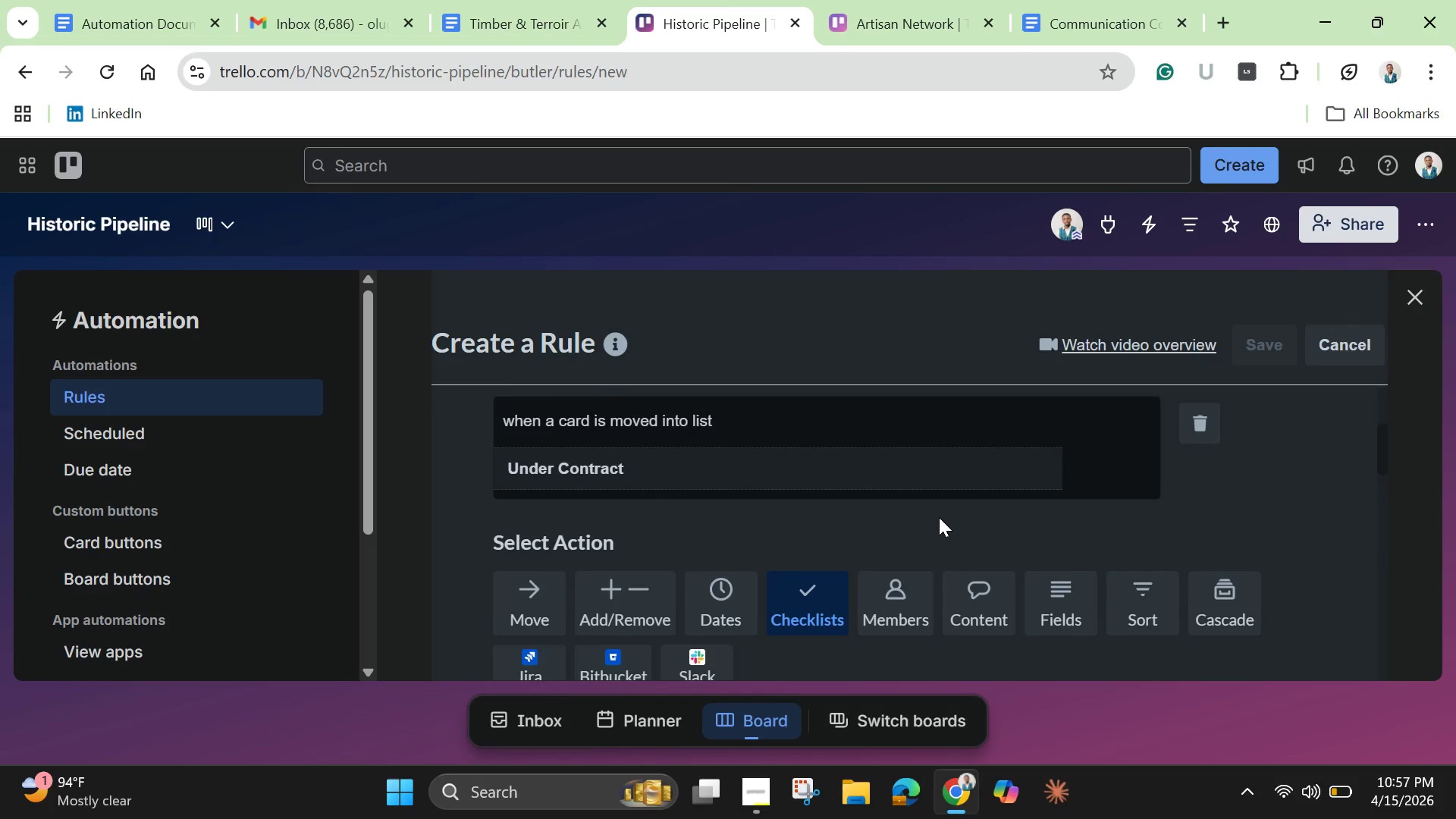 
scroll: coordinate [939, 517], scroll_direction: down, amount: 1.0
 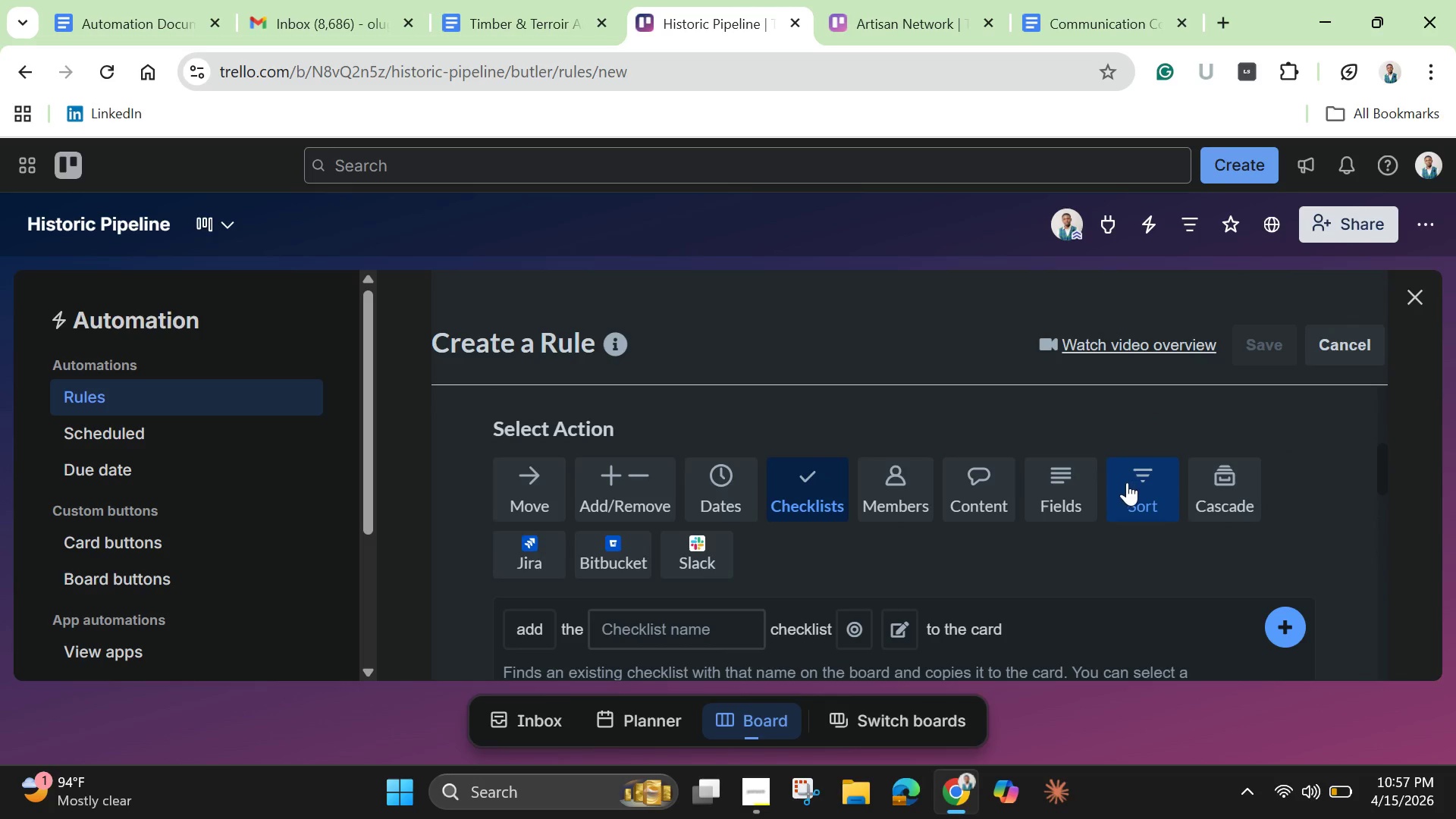 
left_click([1127, 482])
 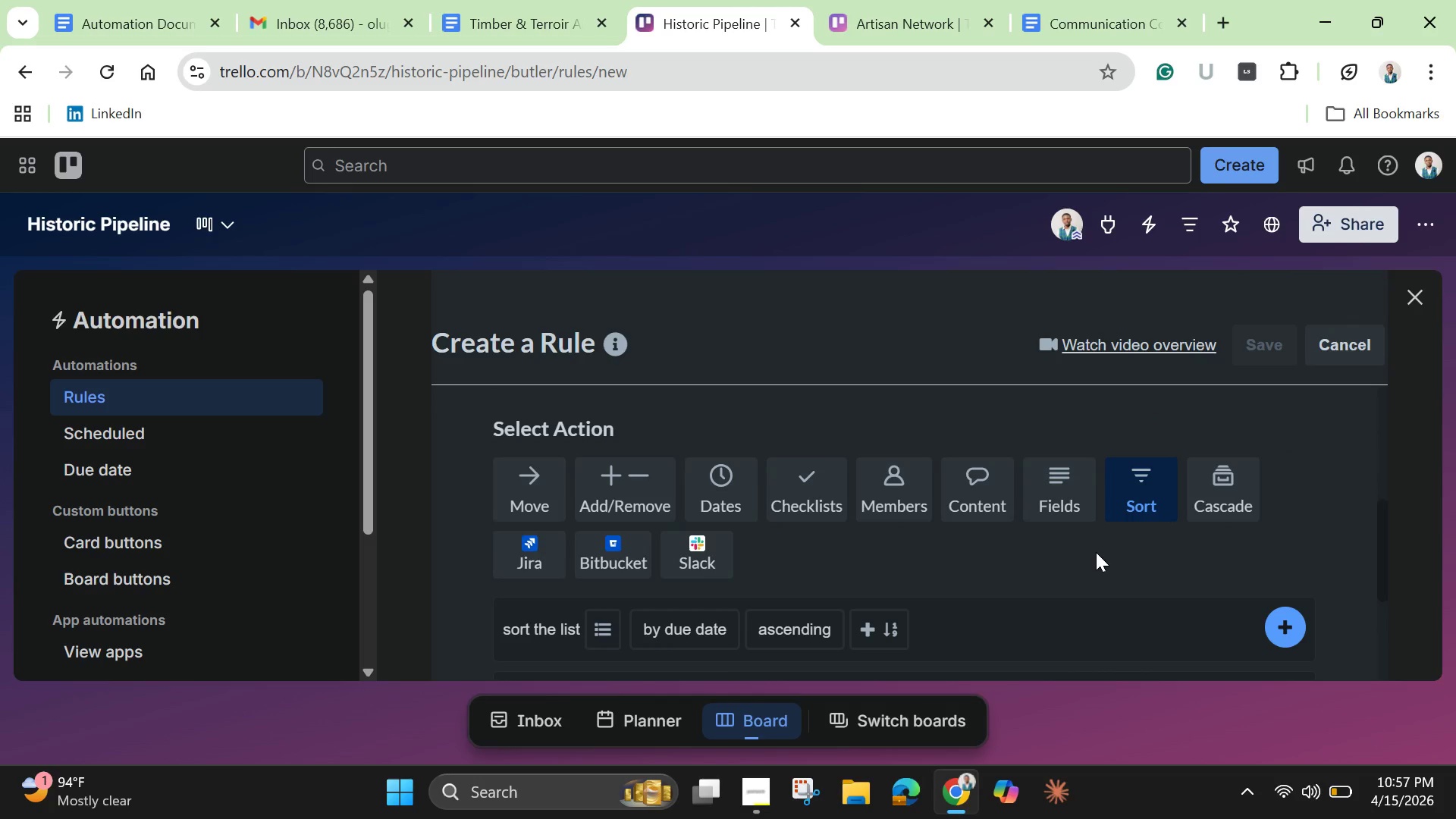 
wait(6.59)
 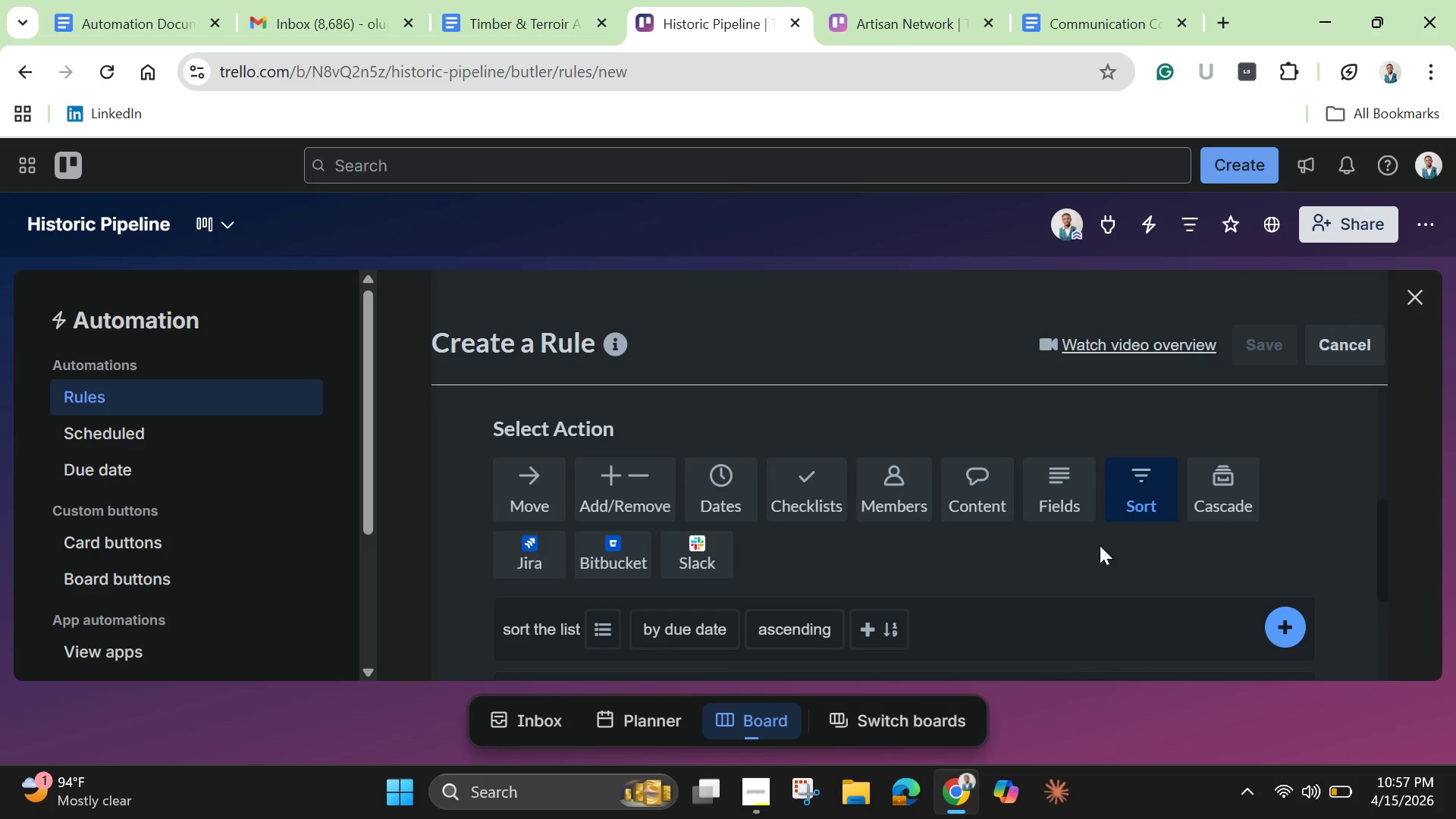 
scroll: coordinate [1019, 570], scroll_direction: down, amount: 4.0
 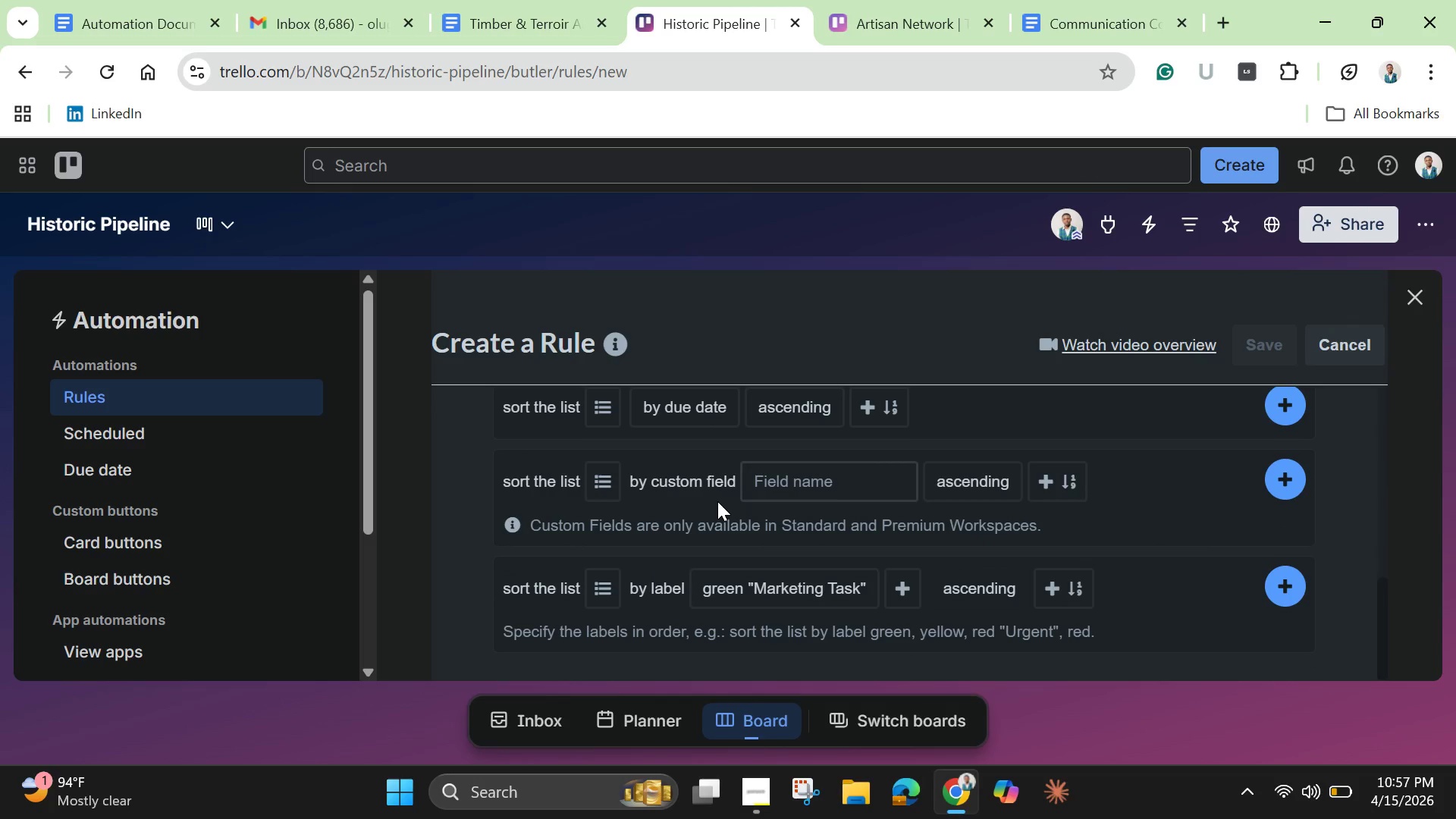 
scroll: coordinate [717, 501], scroll_direction: up, amount: 2.0
 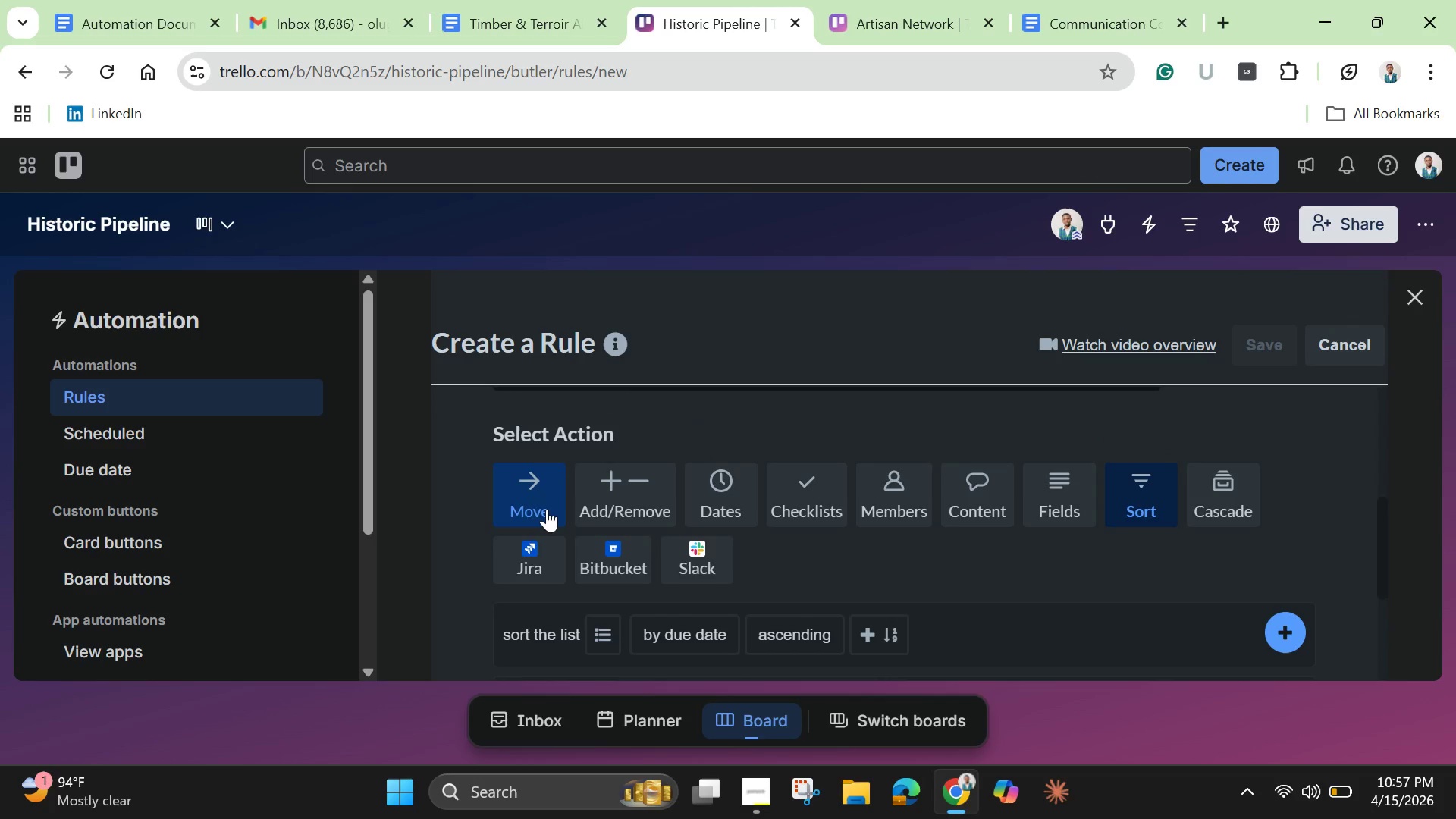 
left_click([545, 504])
 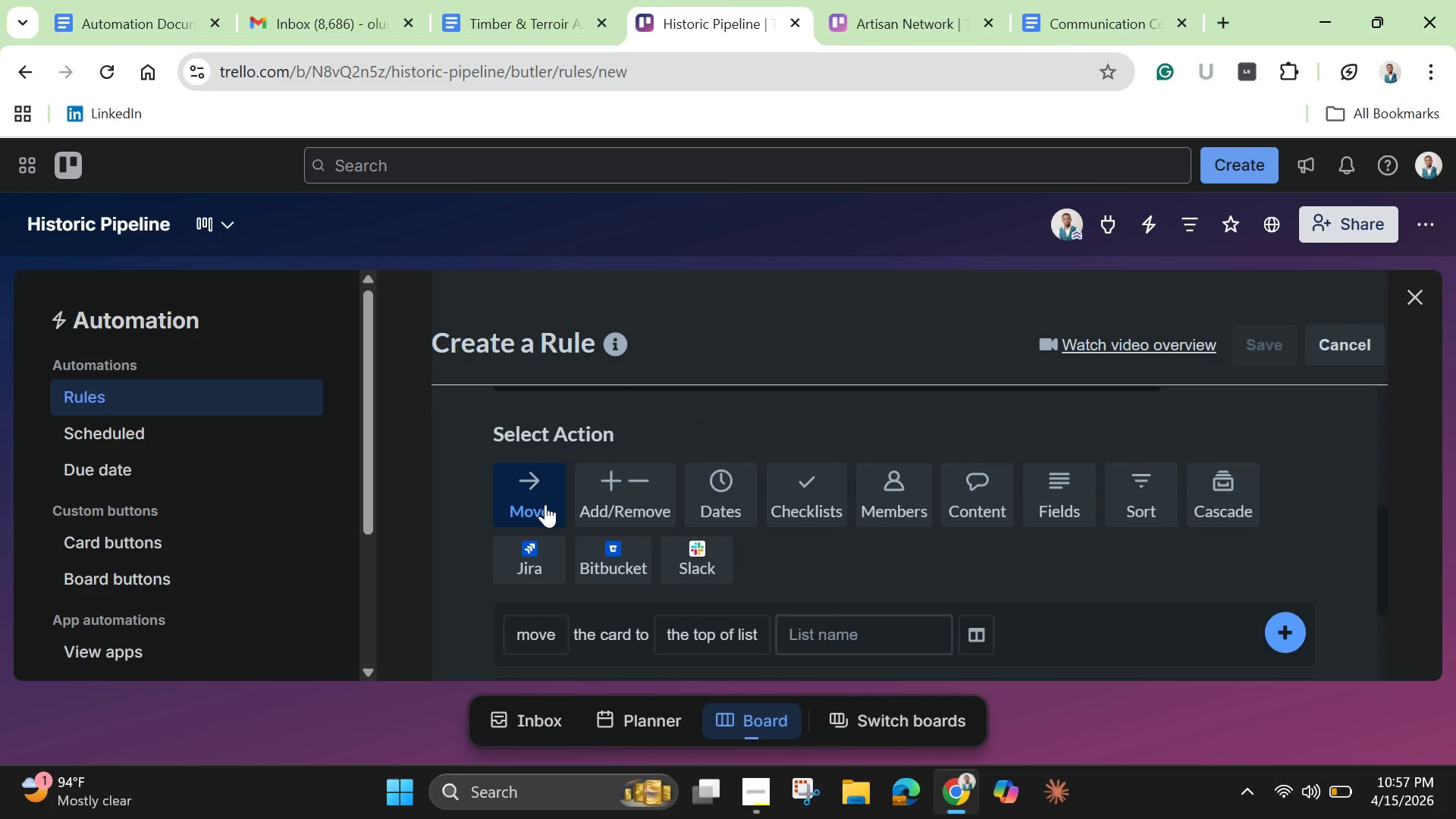 
scroll: coordinate [626, 576], scroll_direction: down, amount: 2.0
 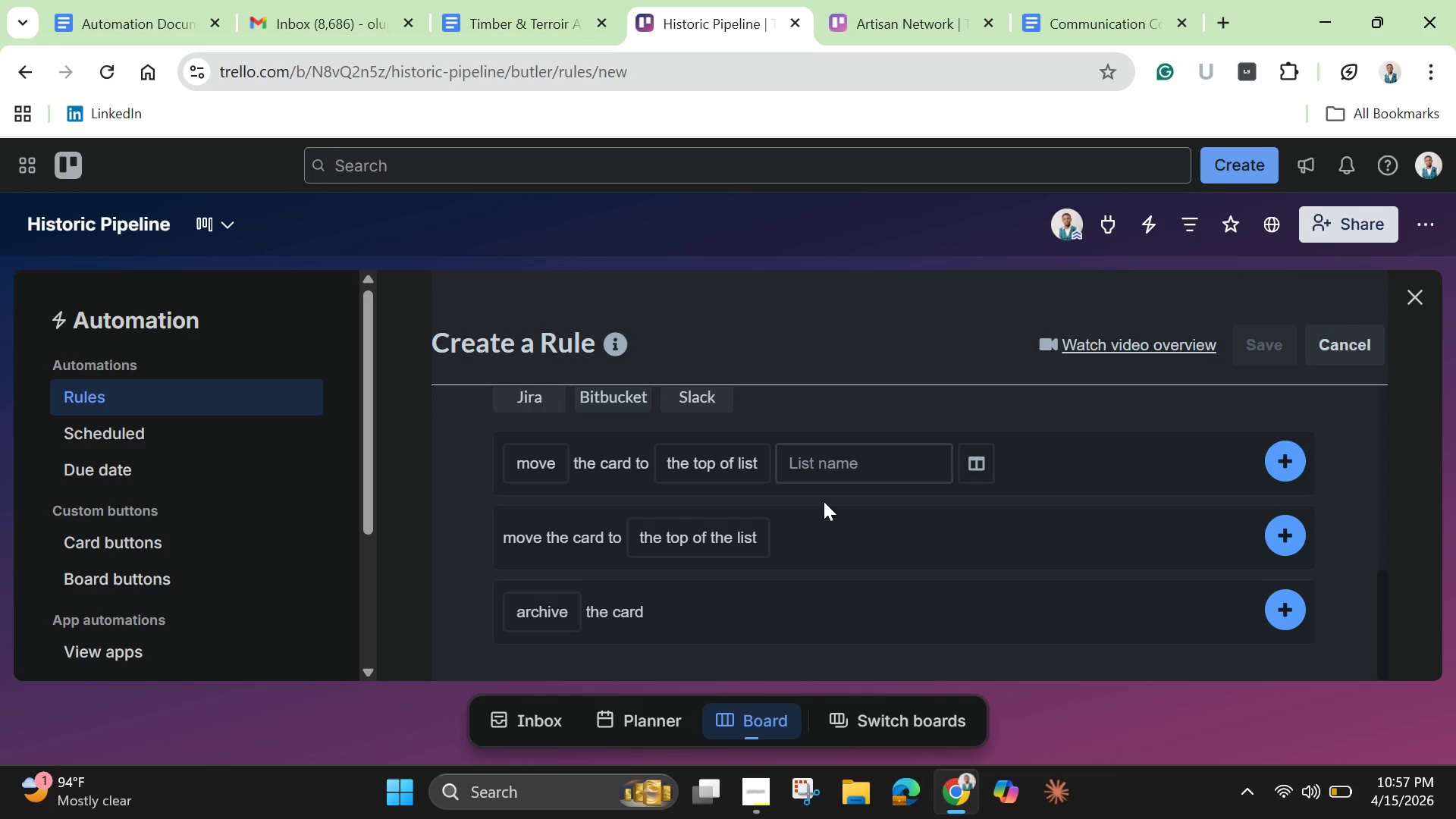 
wait(13.71)
 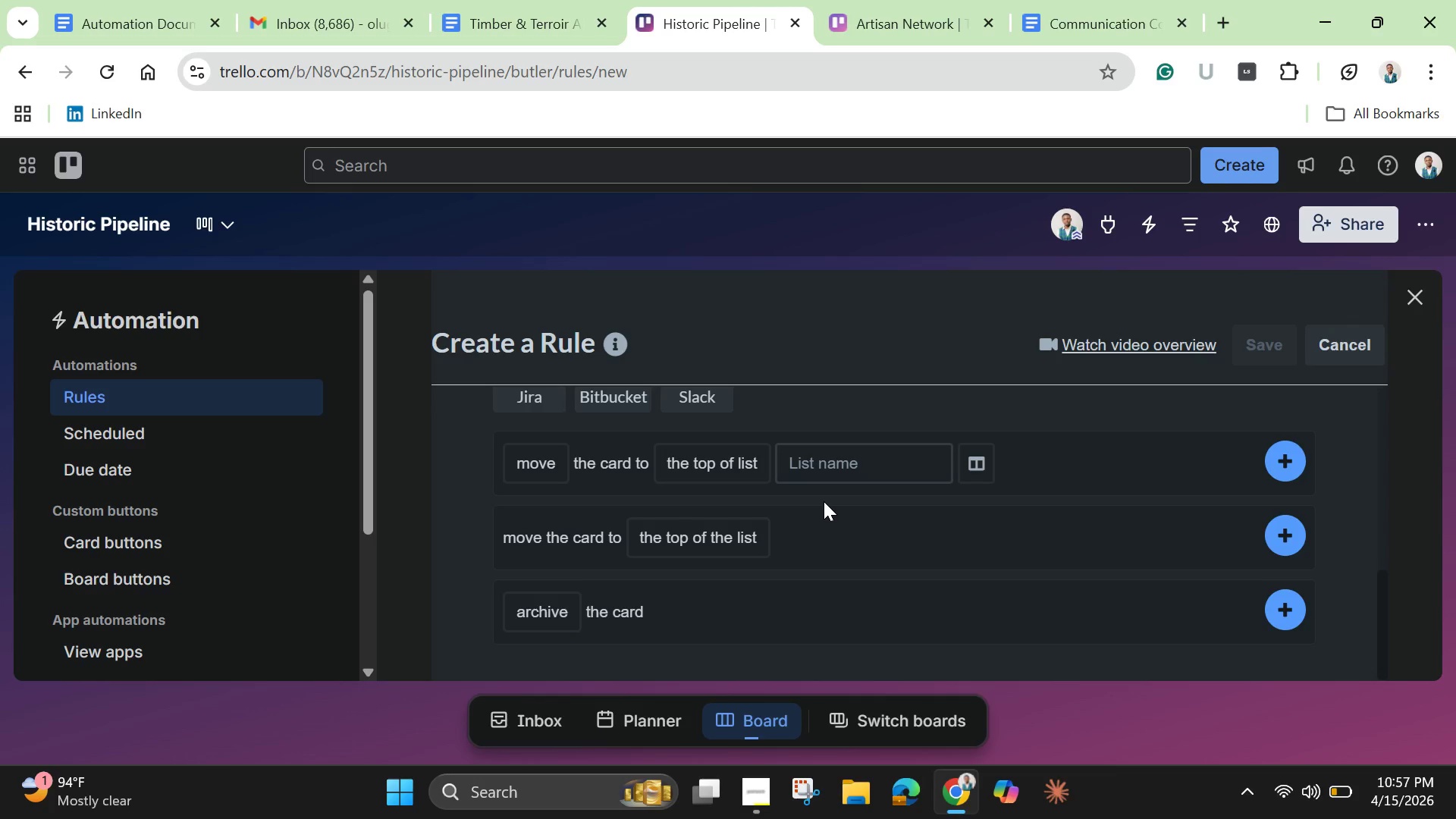 
scroll: coordinate [639, 520], scroll_direction: up, amount: 1.0
 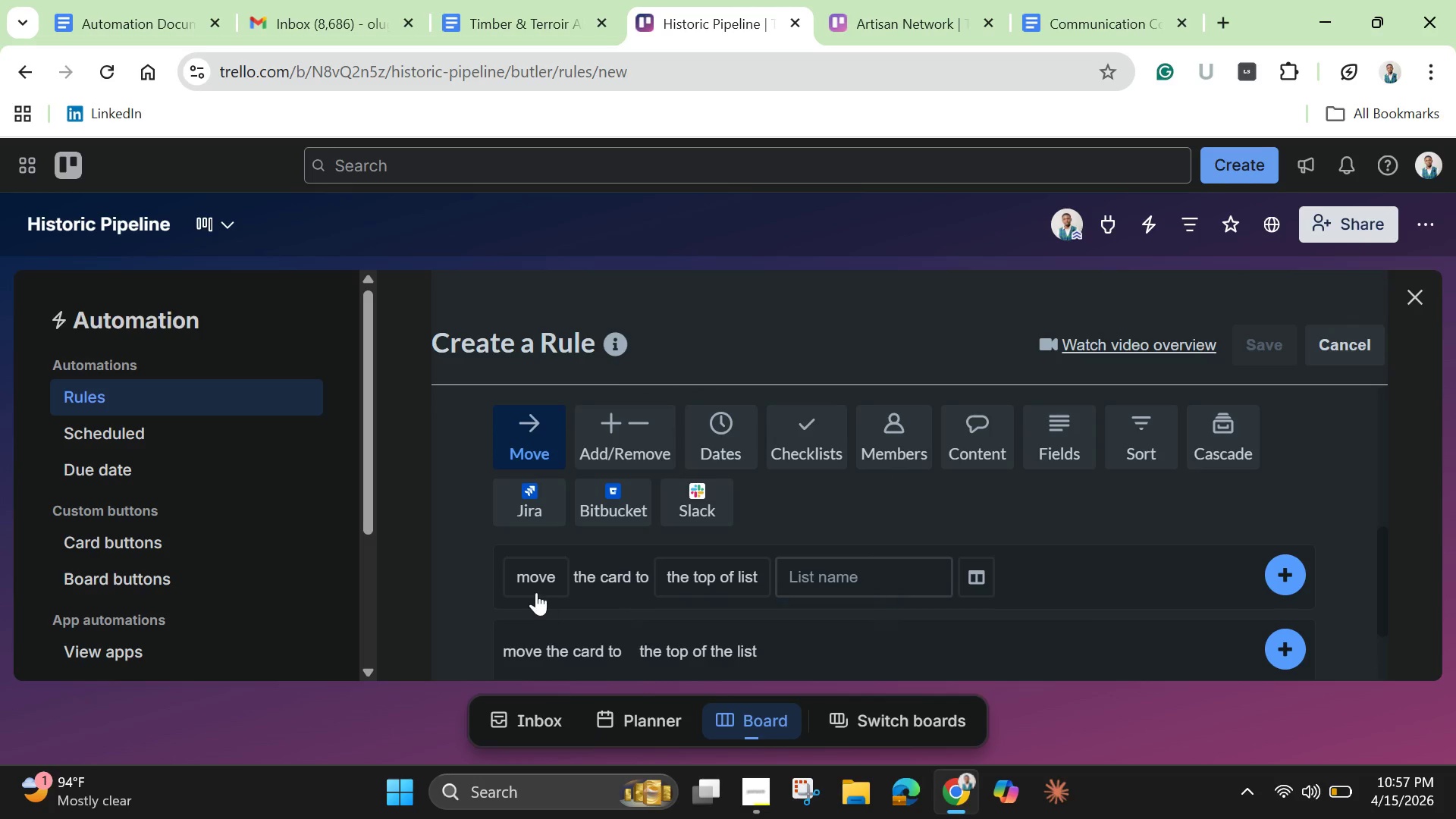 
left_click([537, 583])
 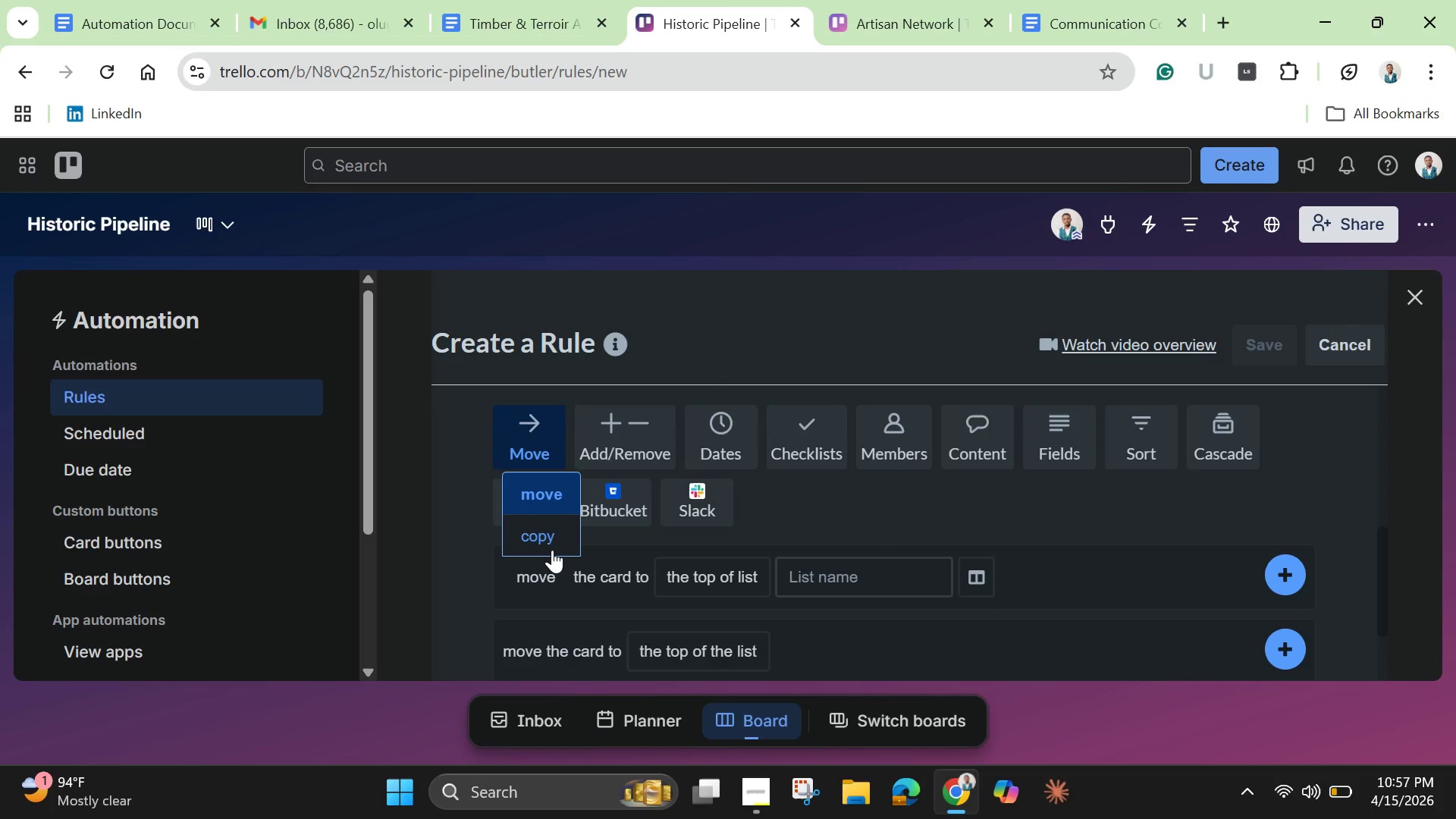 
left_click([552, 548])
 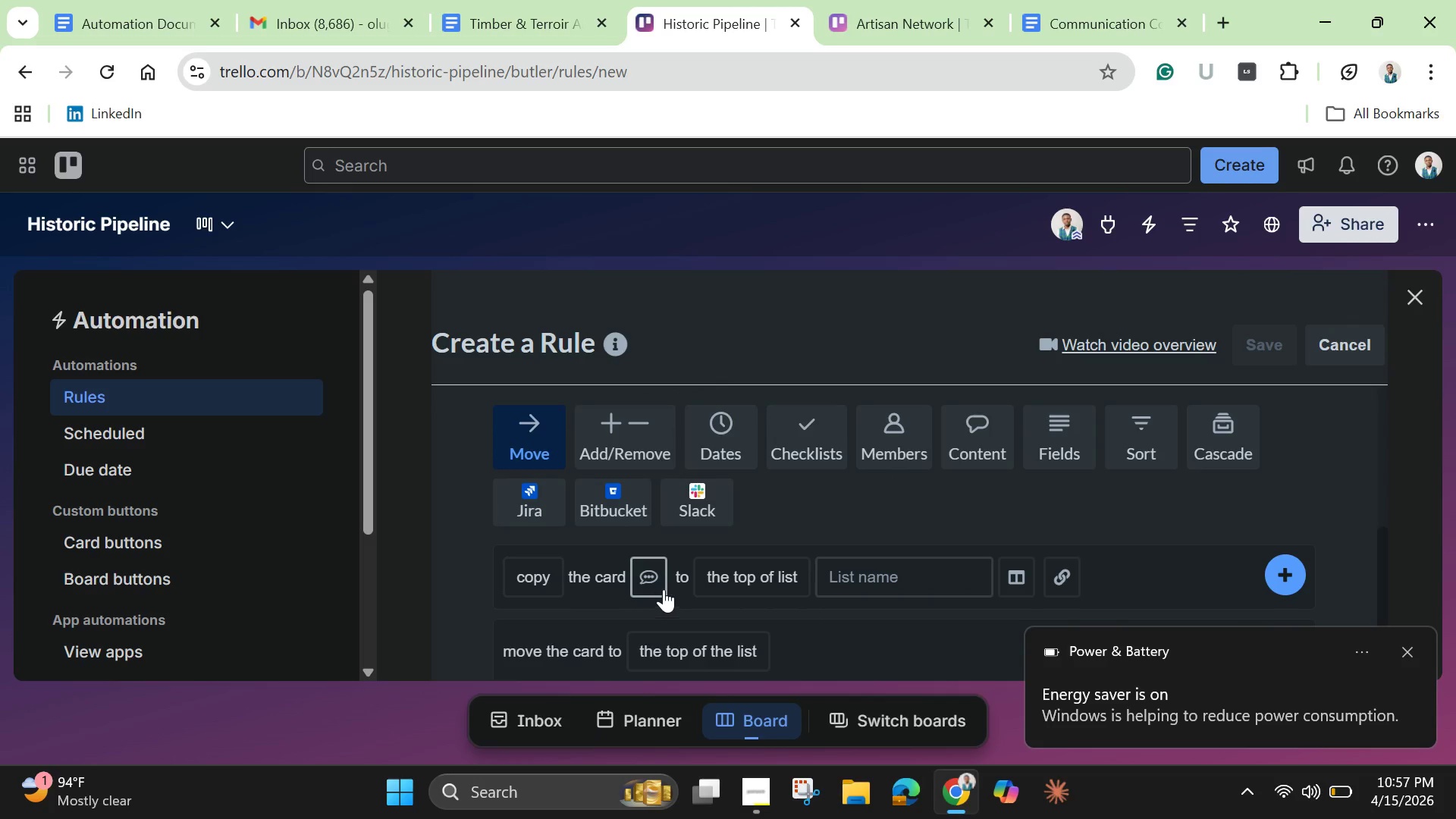 
wait(5.95)
 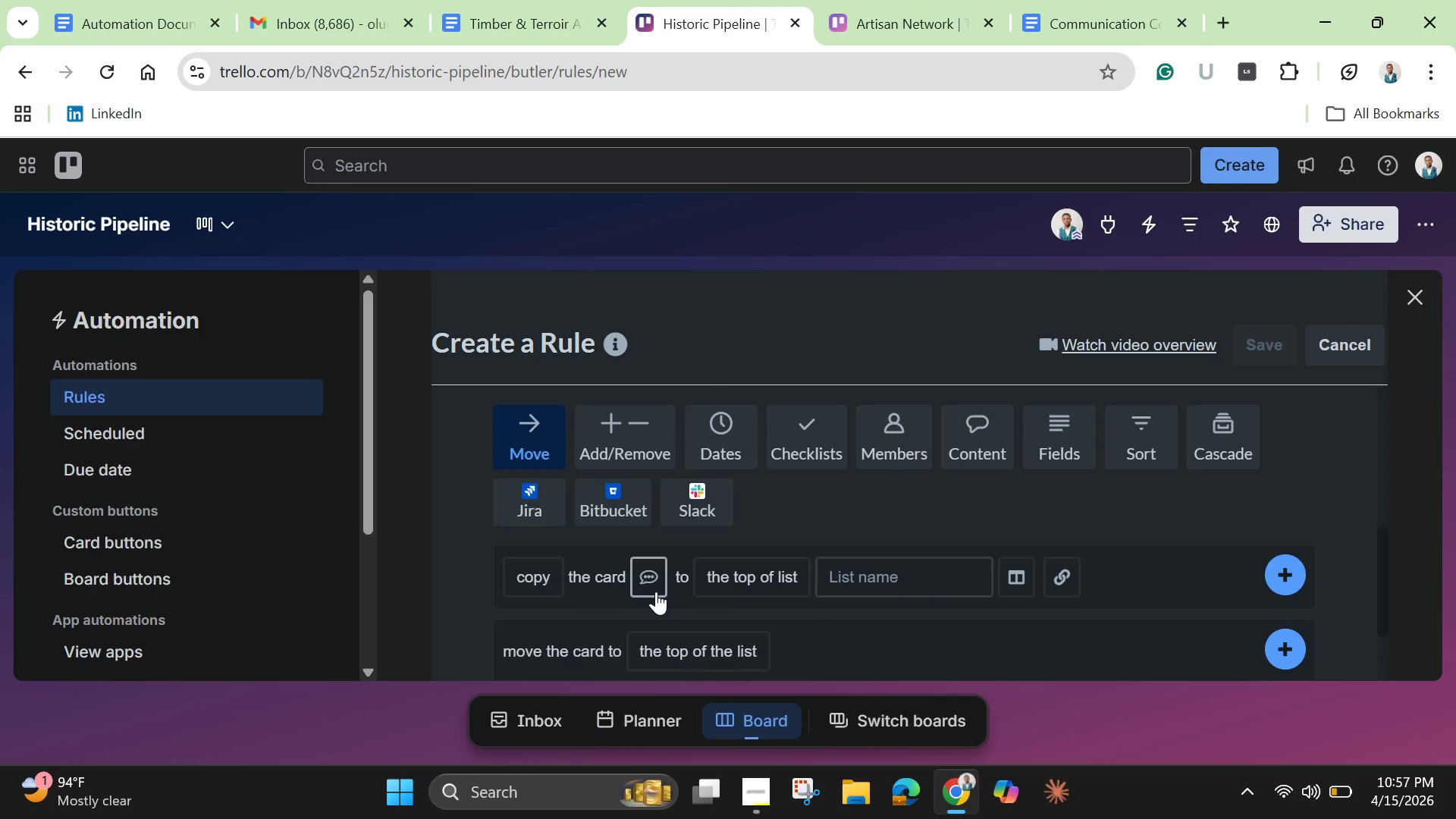 
left_click([899, 587])
 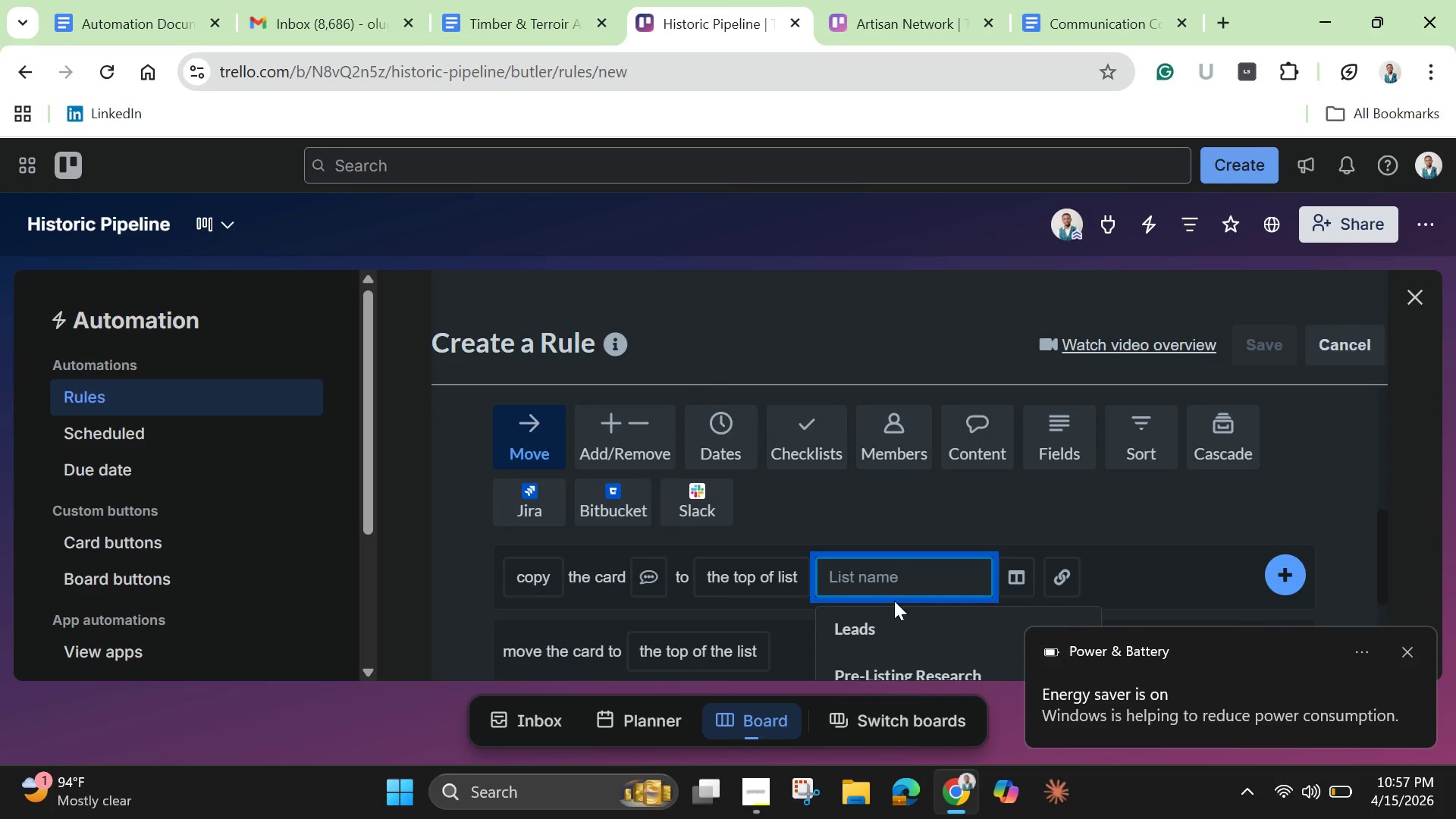 
scroll: coordinate [891, 613], scroll_direction: down, amount: 3.0
 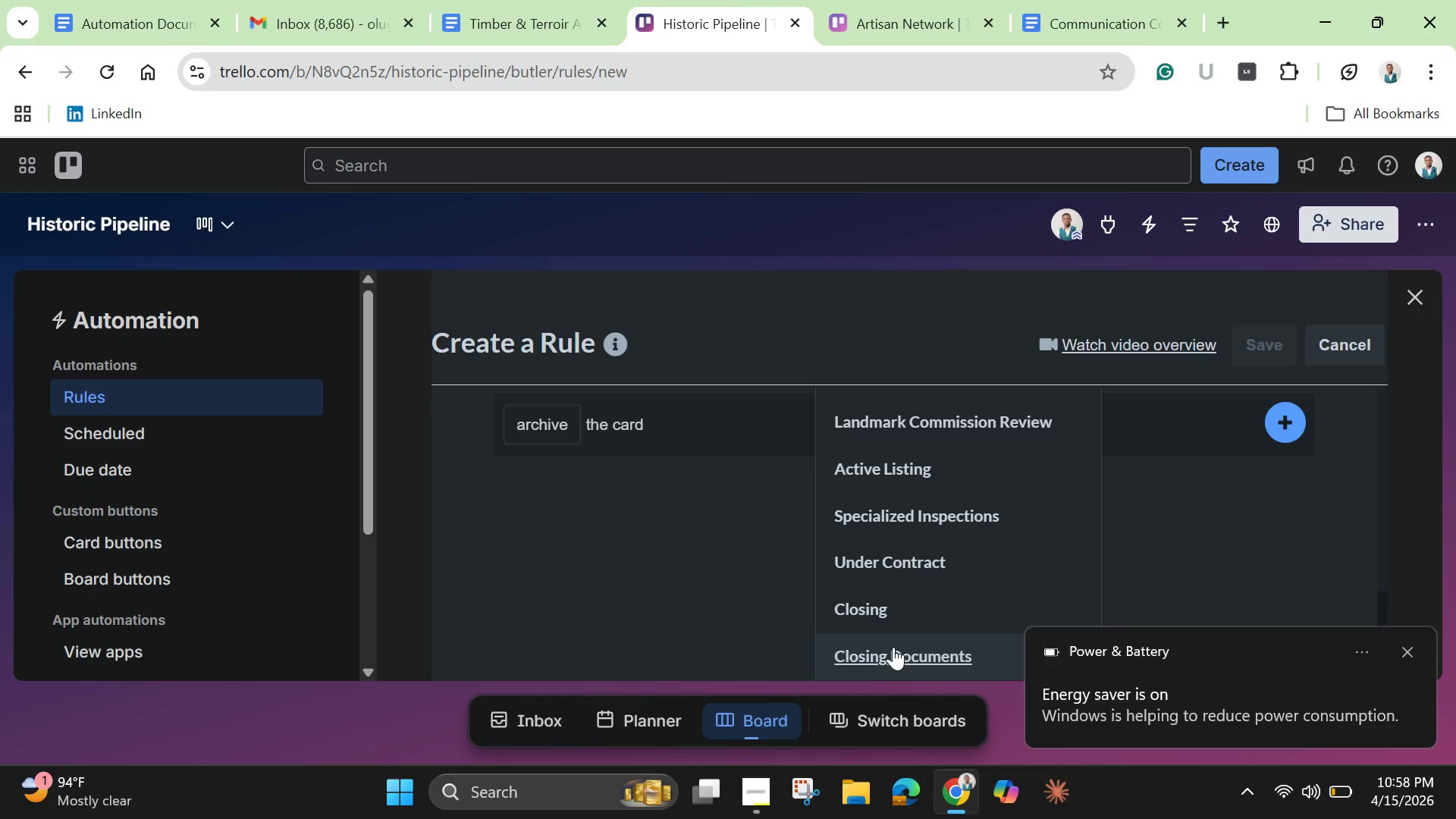 
left_click([893, 647])
 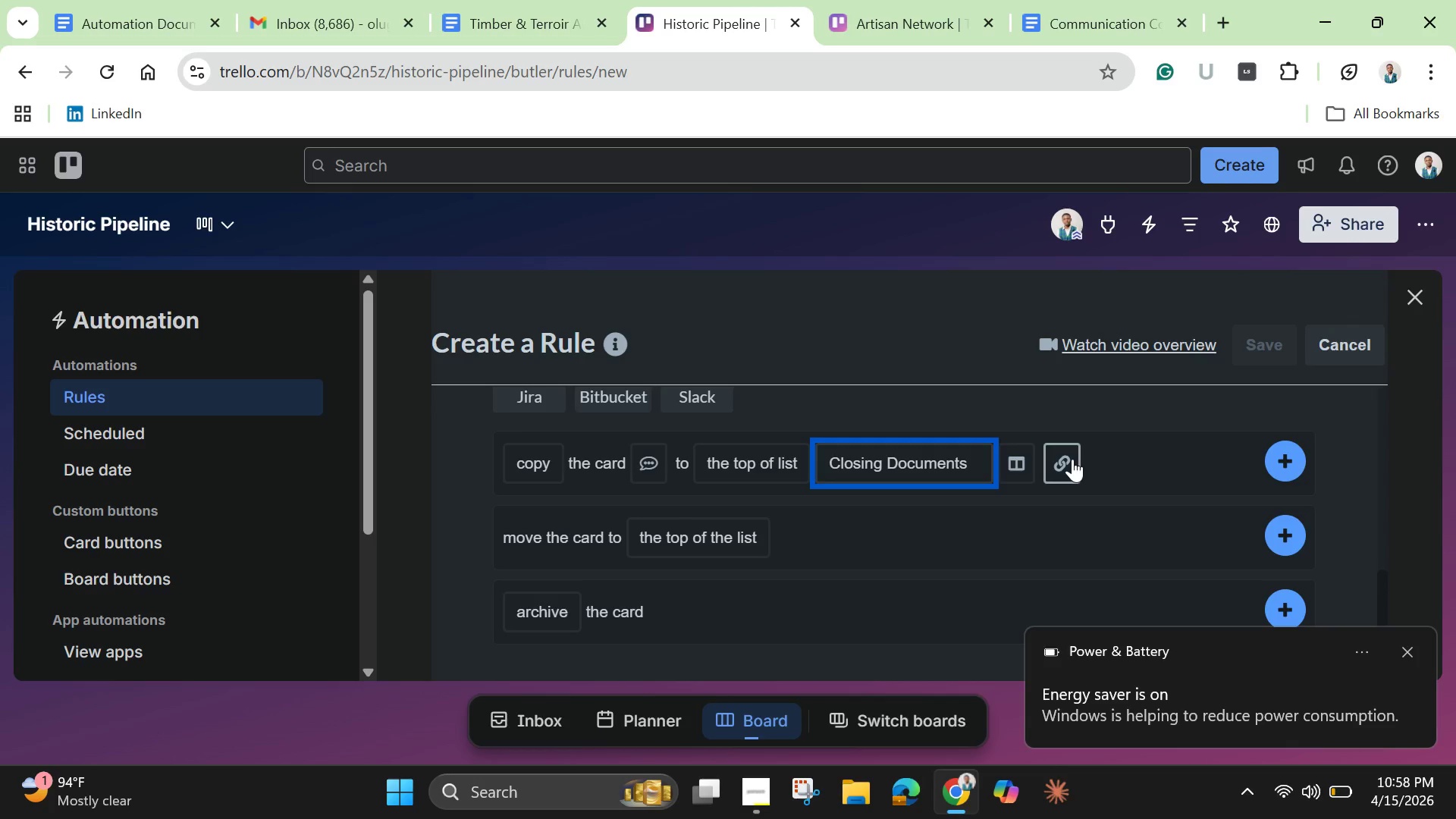 
wait(5.83)
 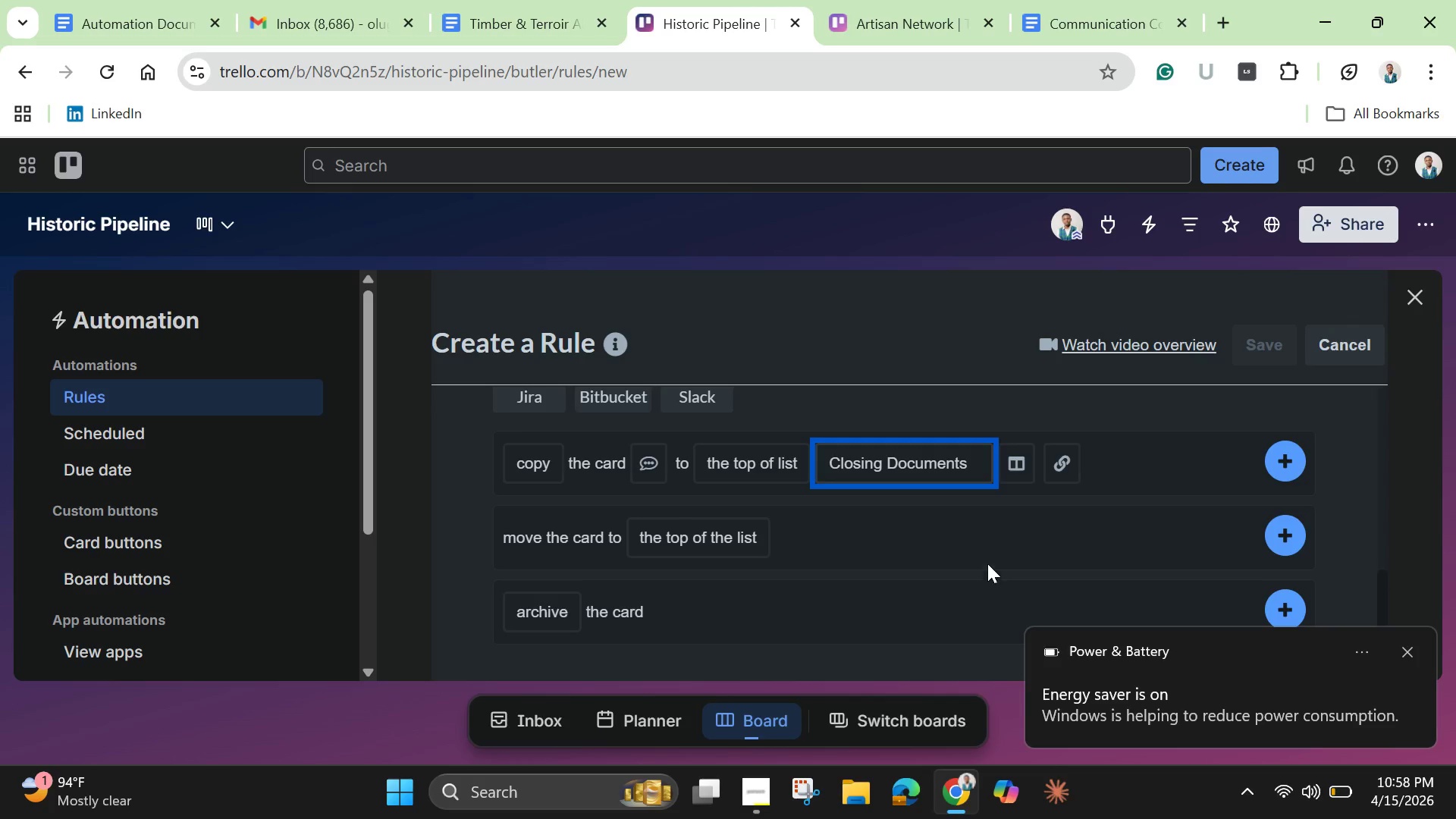 
left_click([1287, 462])
 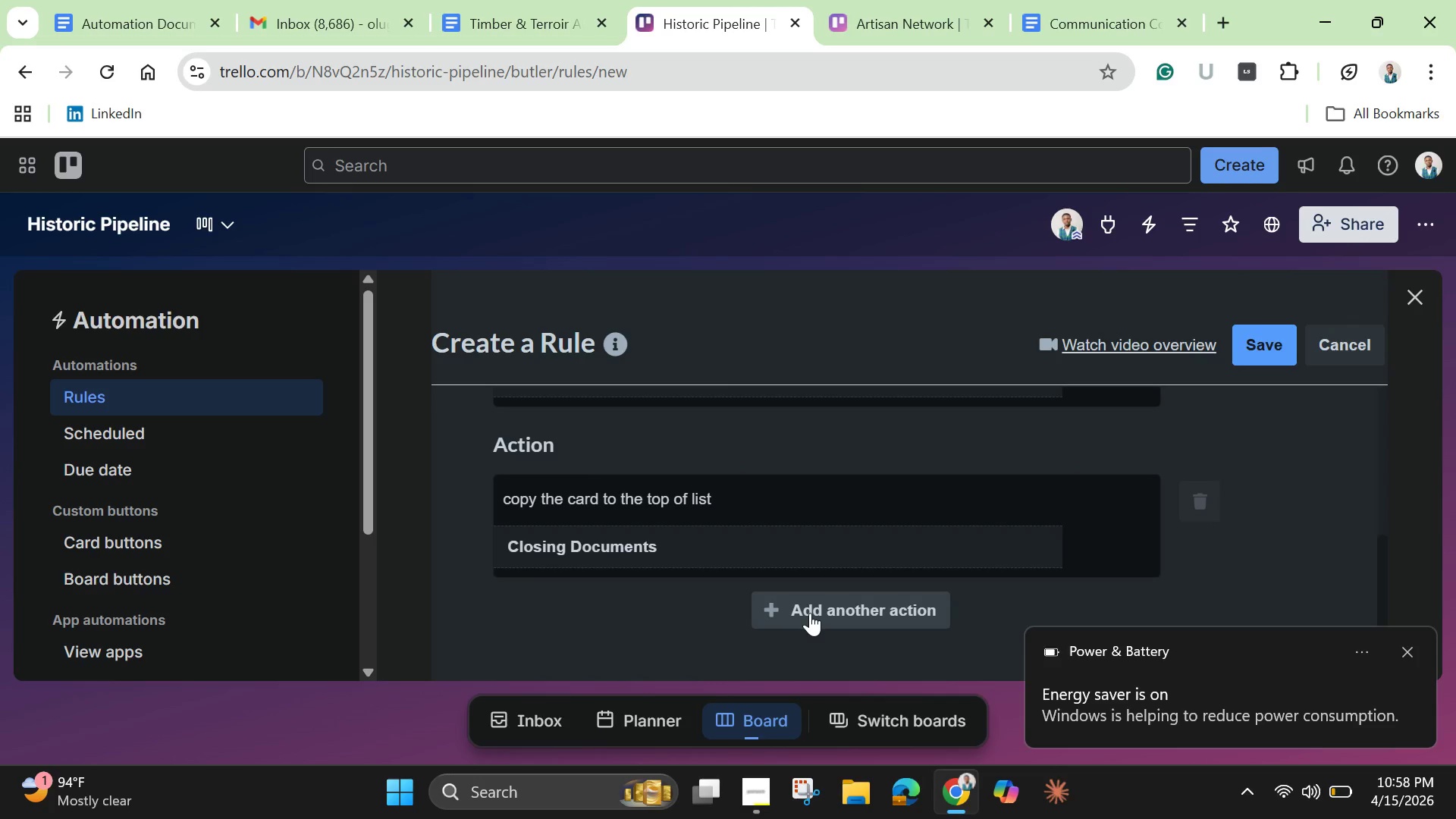 
left_click([811, 613])
 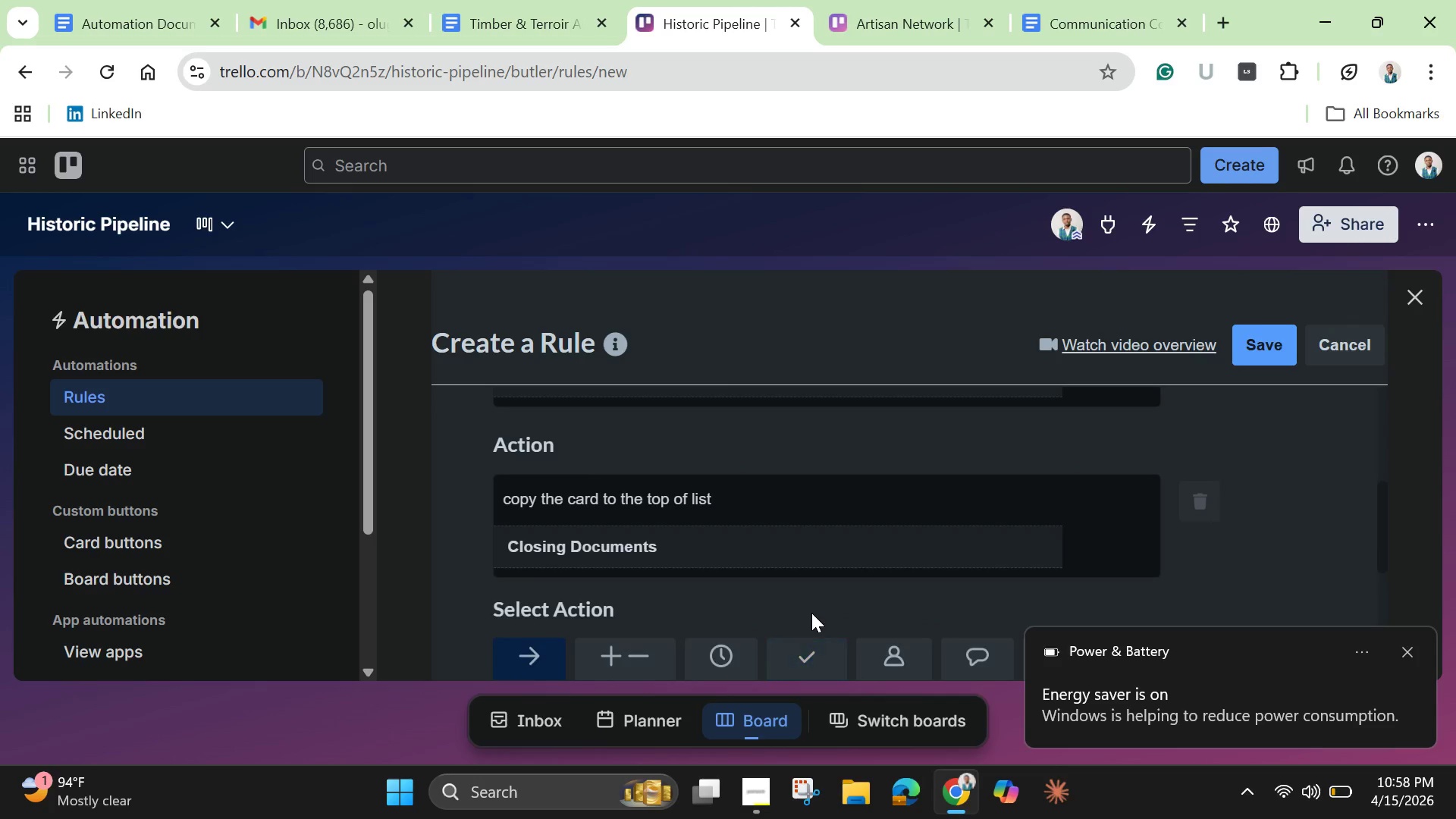 
scroll: coordinate [904, 494], scroll_direction: down, amount: 3.0
 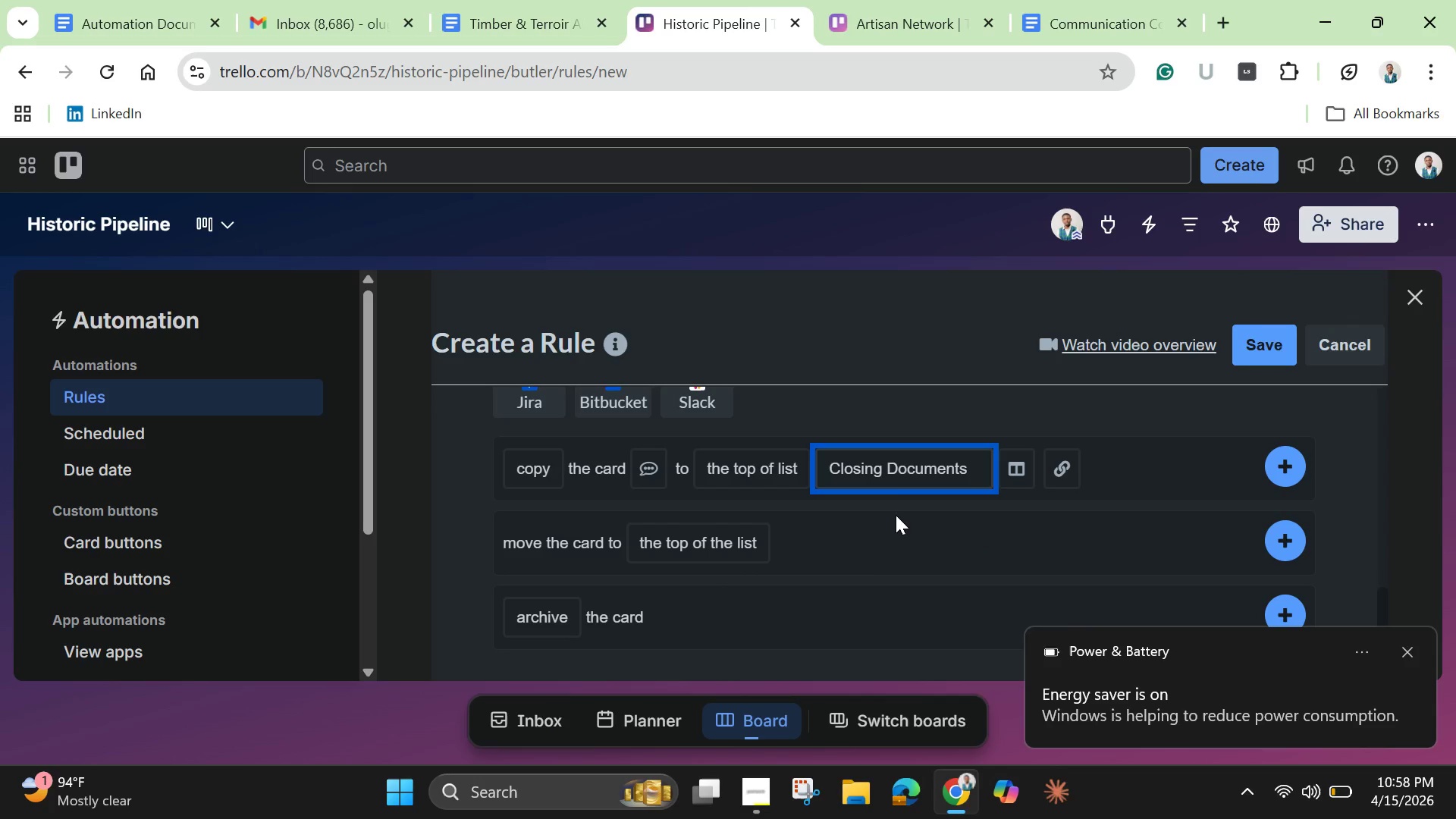 
wait(5.02)
 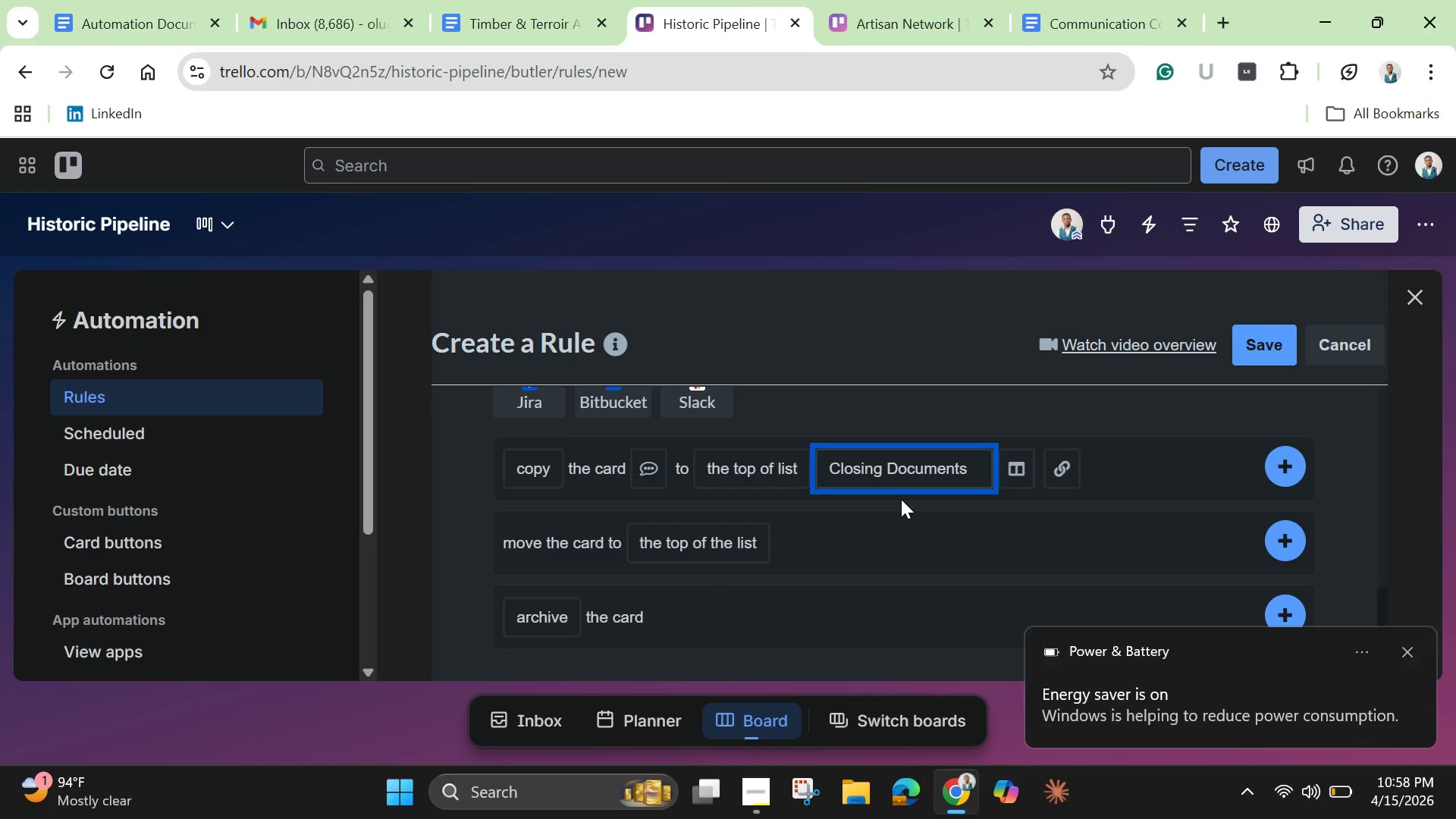 
scroll: coordinate [896, 516], scroll_direction: up, amount: 1.0
 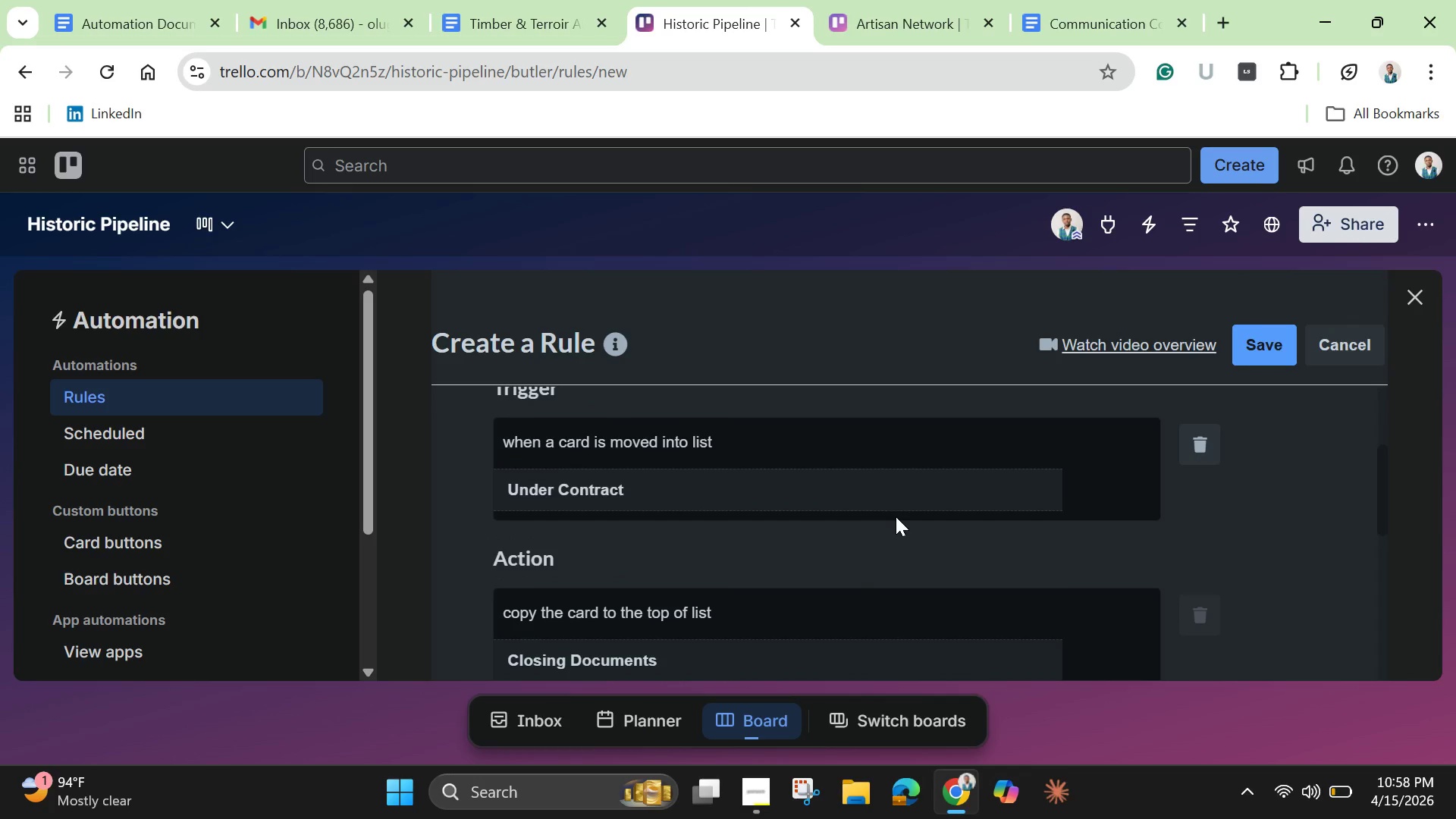 
scroll: coordinate [896, 516], scroll_direction: down, amount: 1.0
 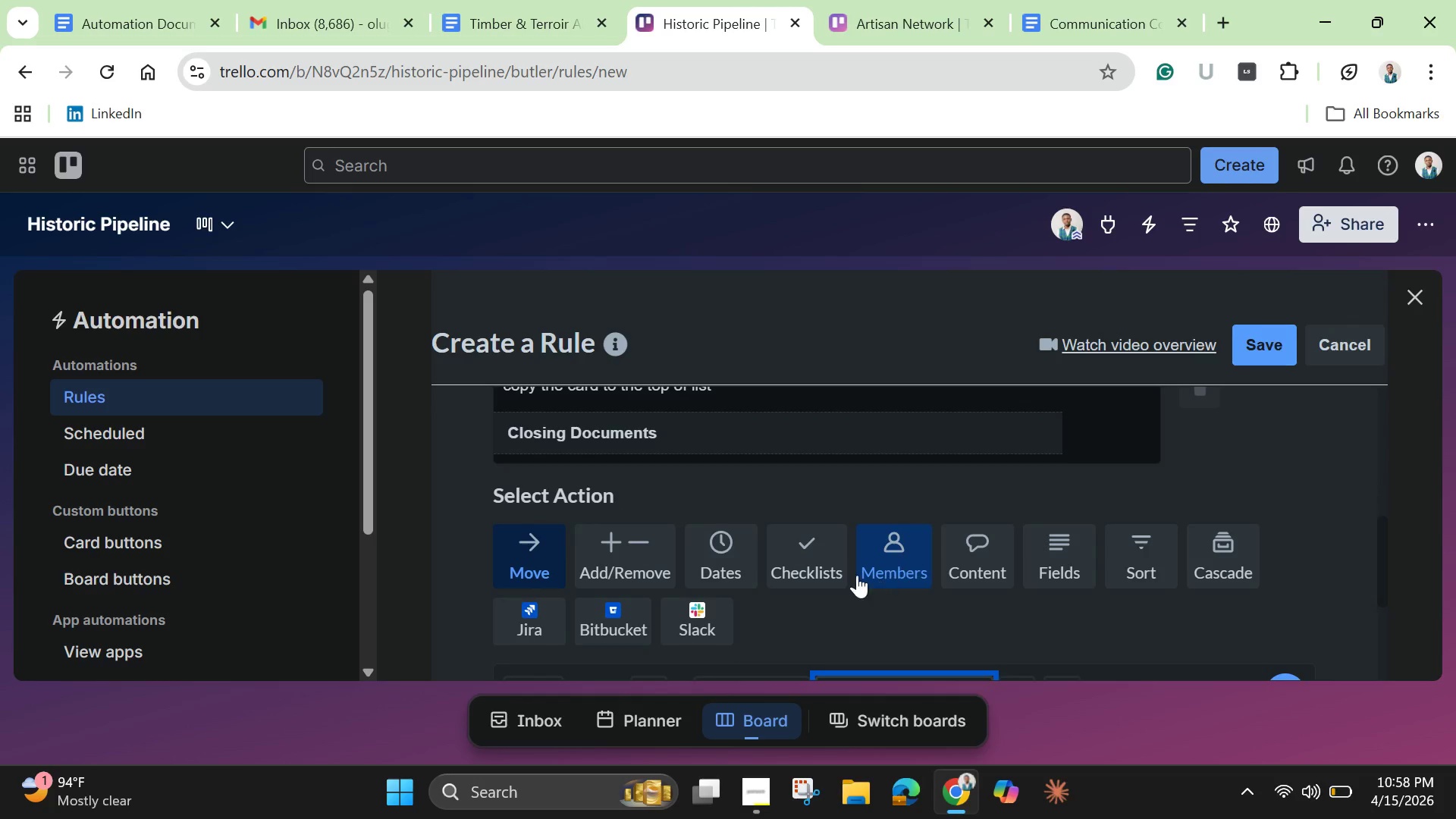 
left_click([814, 558])
 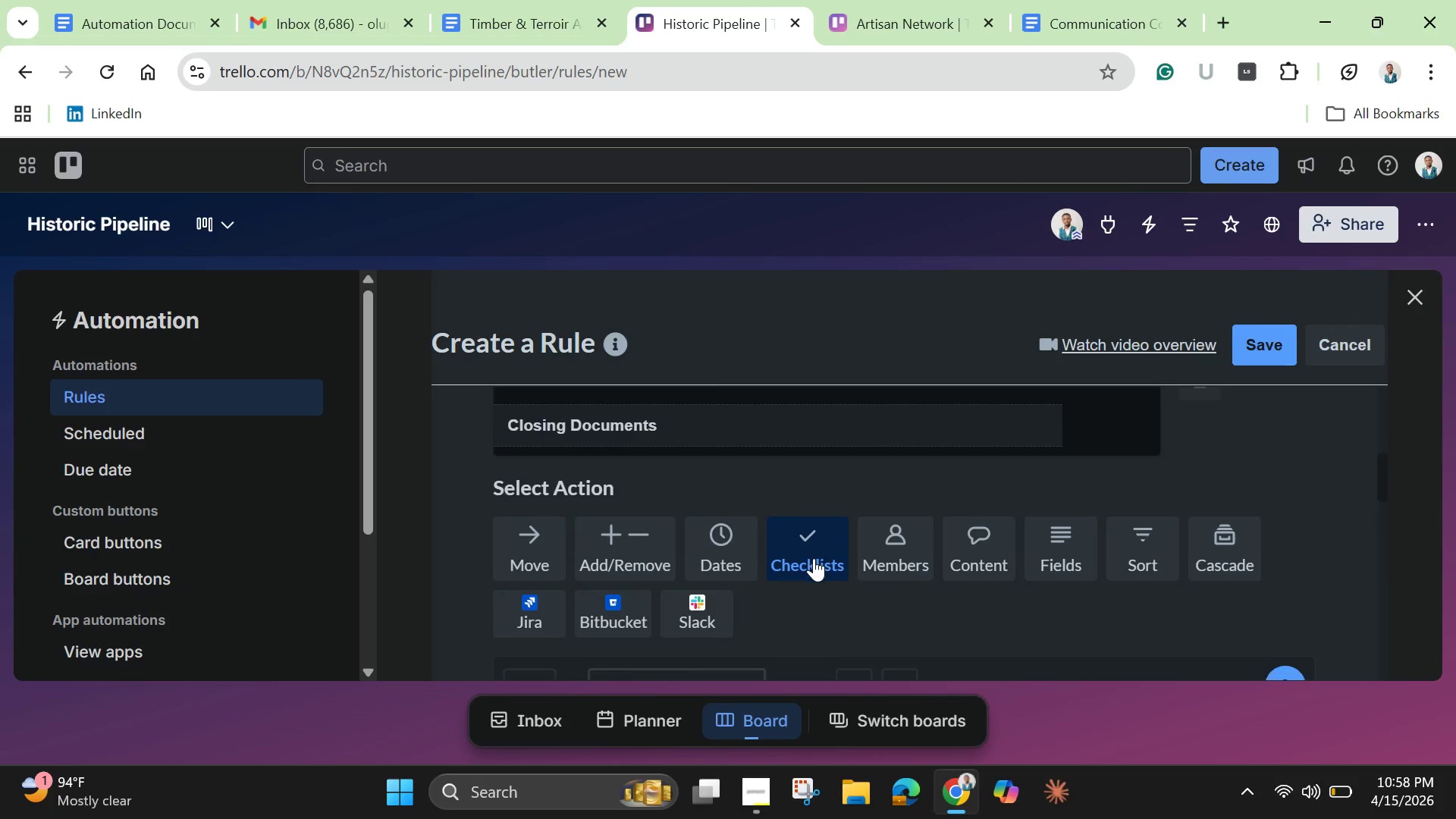 
scroll: coordinate [814, 558], scroll_direction: down, amount: 2.0
 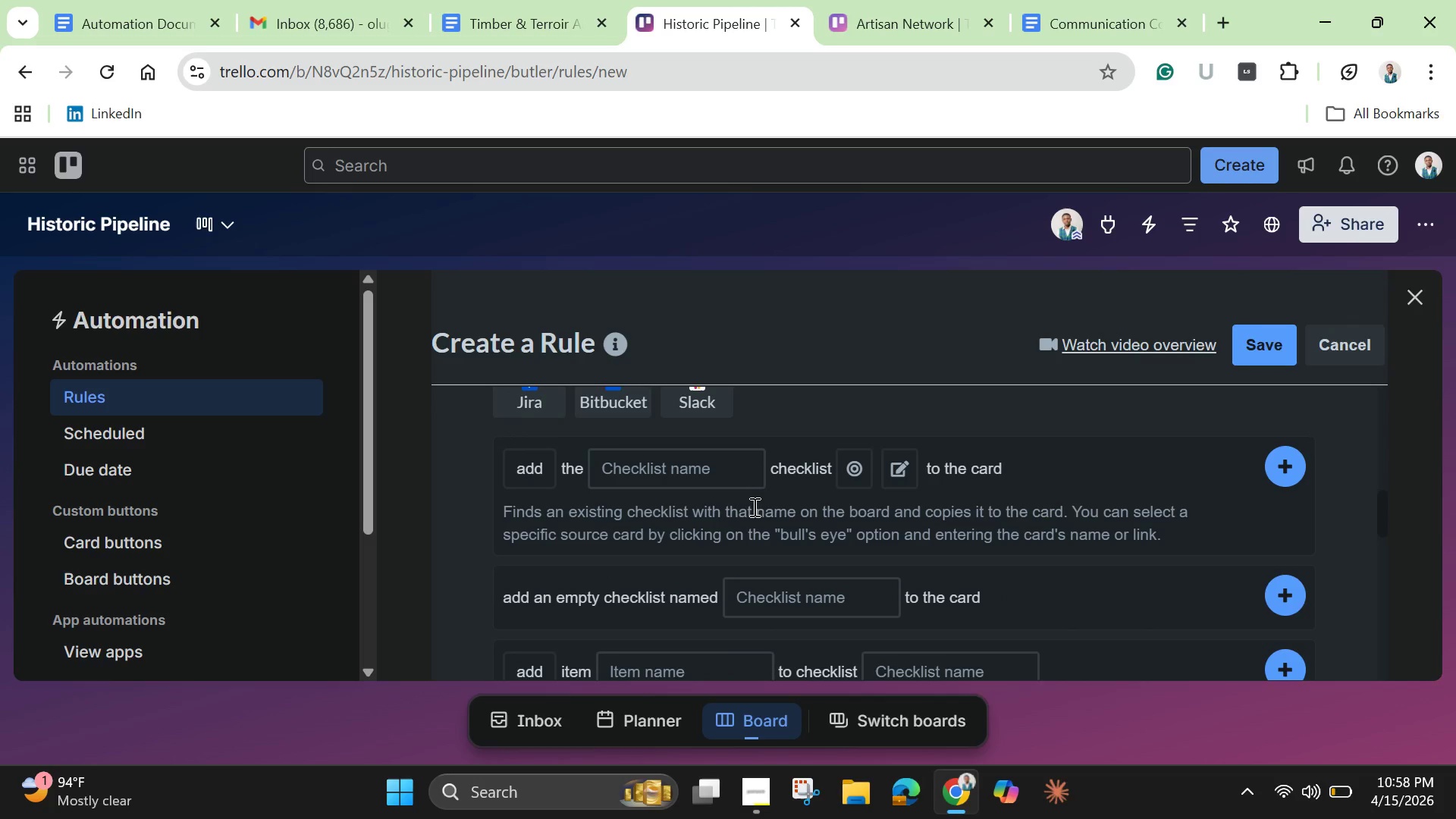 
left_click([696, 469])
 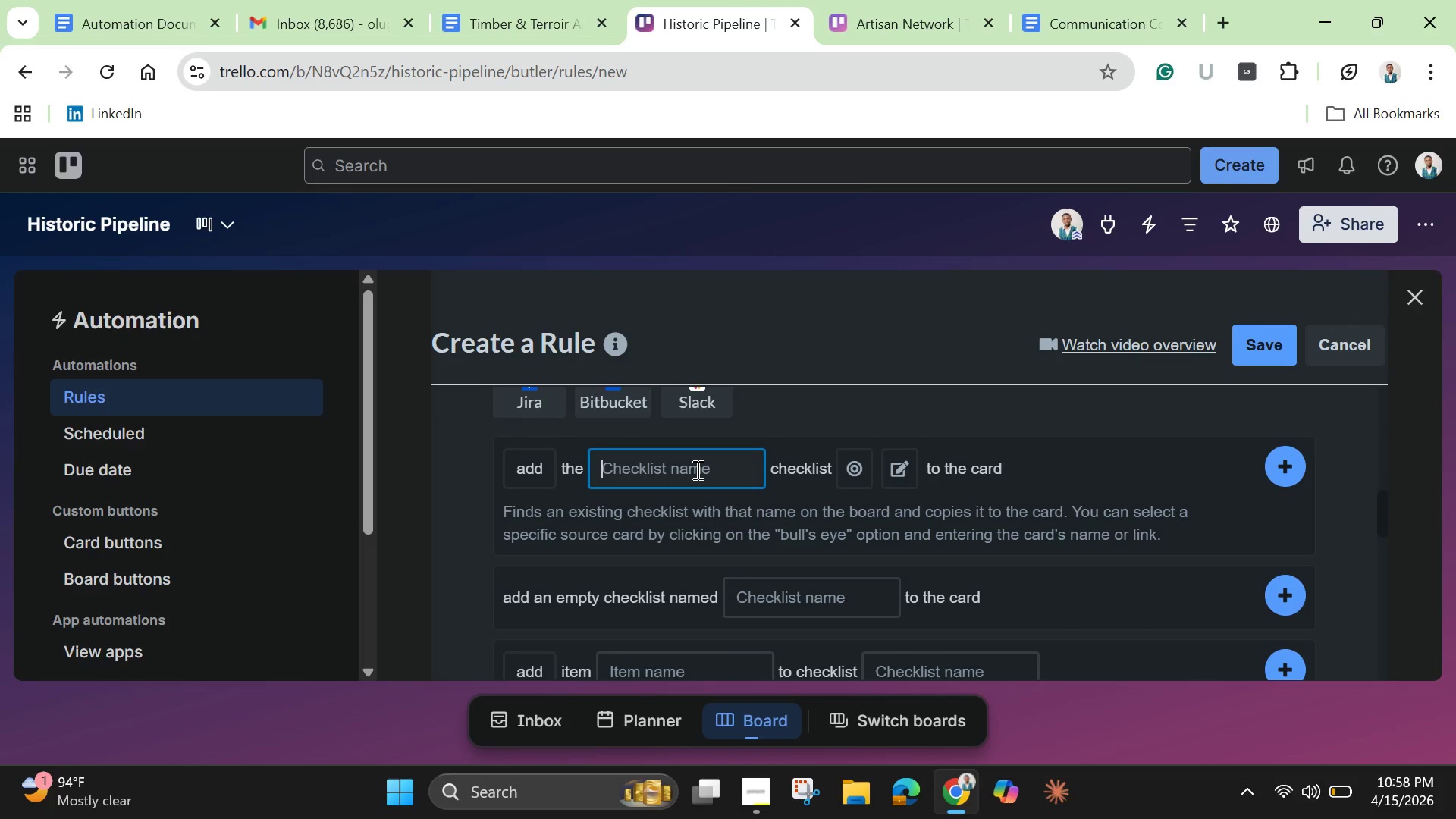 
type(Maintenance History)
 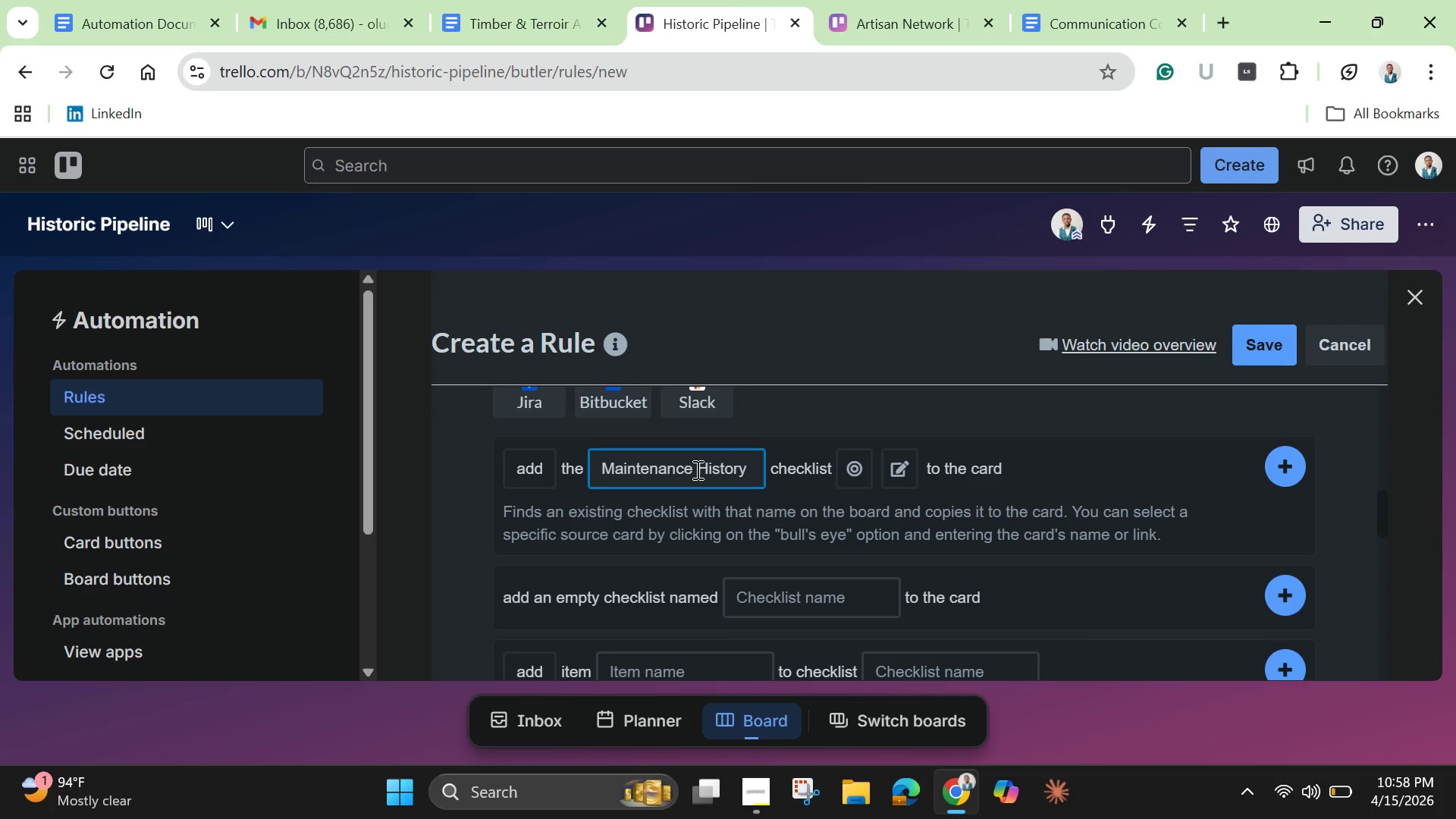 
wait(24.28)
 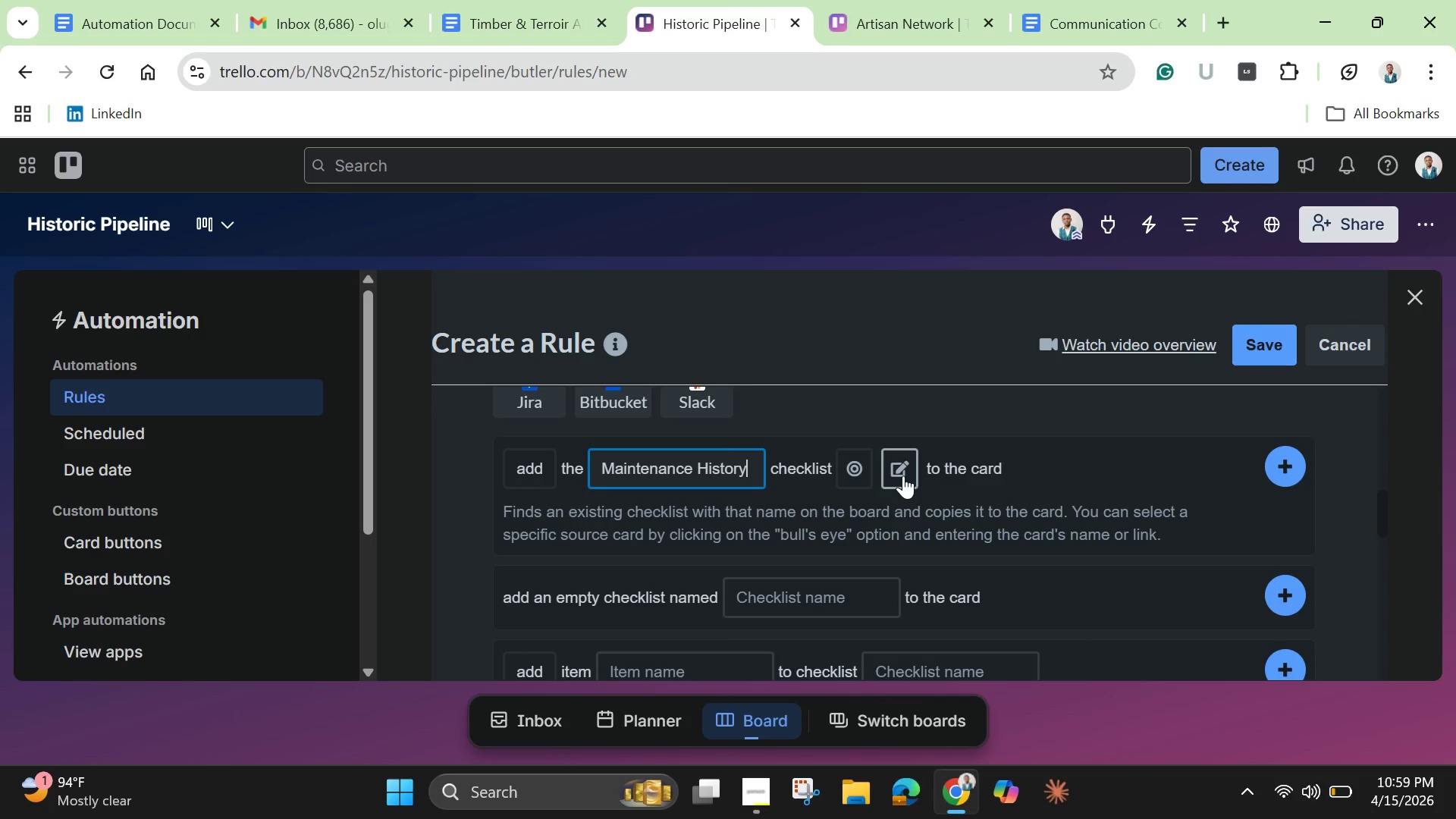 
left_click([1294, 463])
 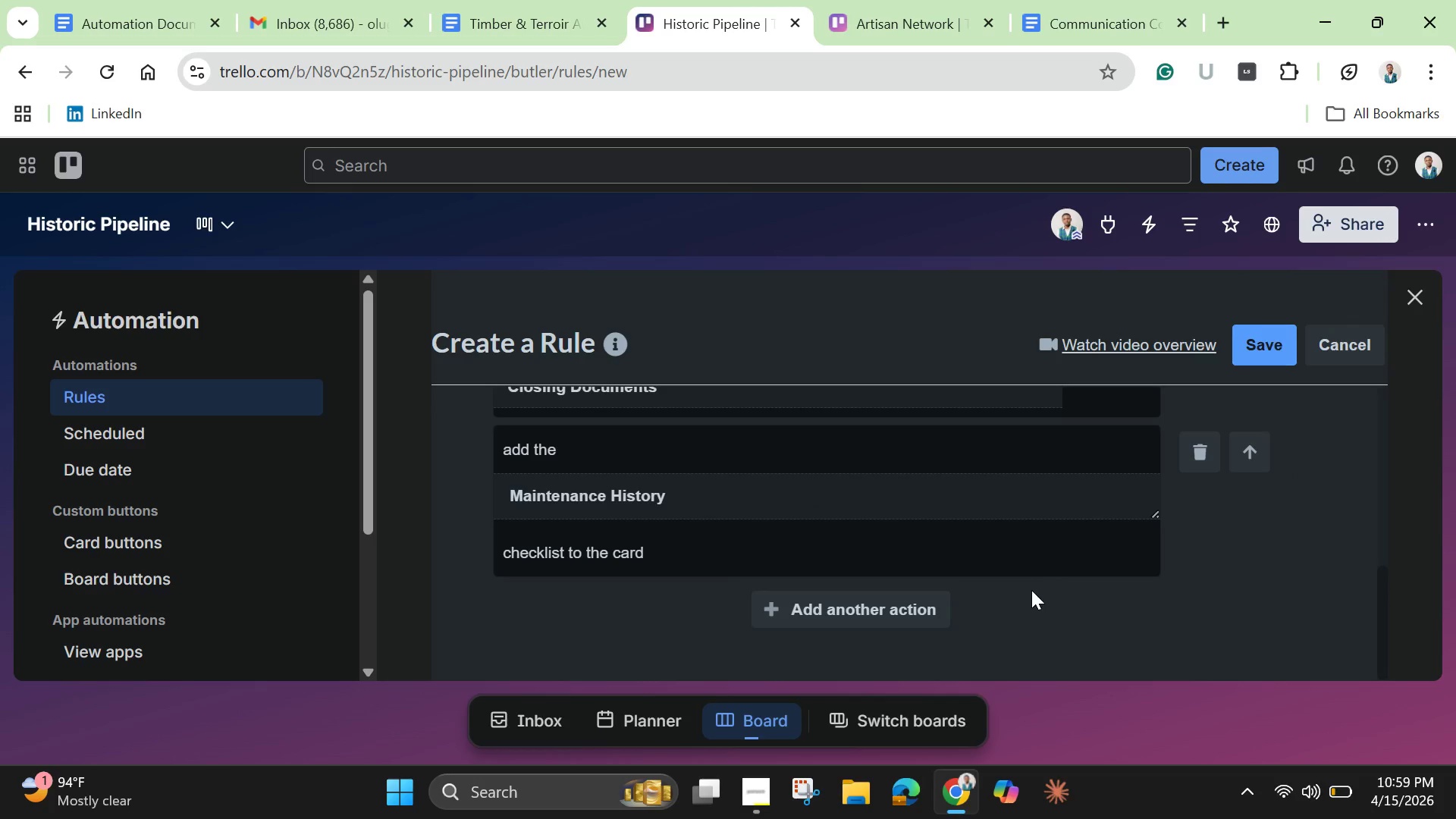 
scroll: coordinate [996, 591], scroll_direction: down, amount: 1.0
 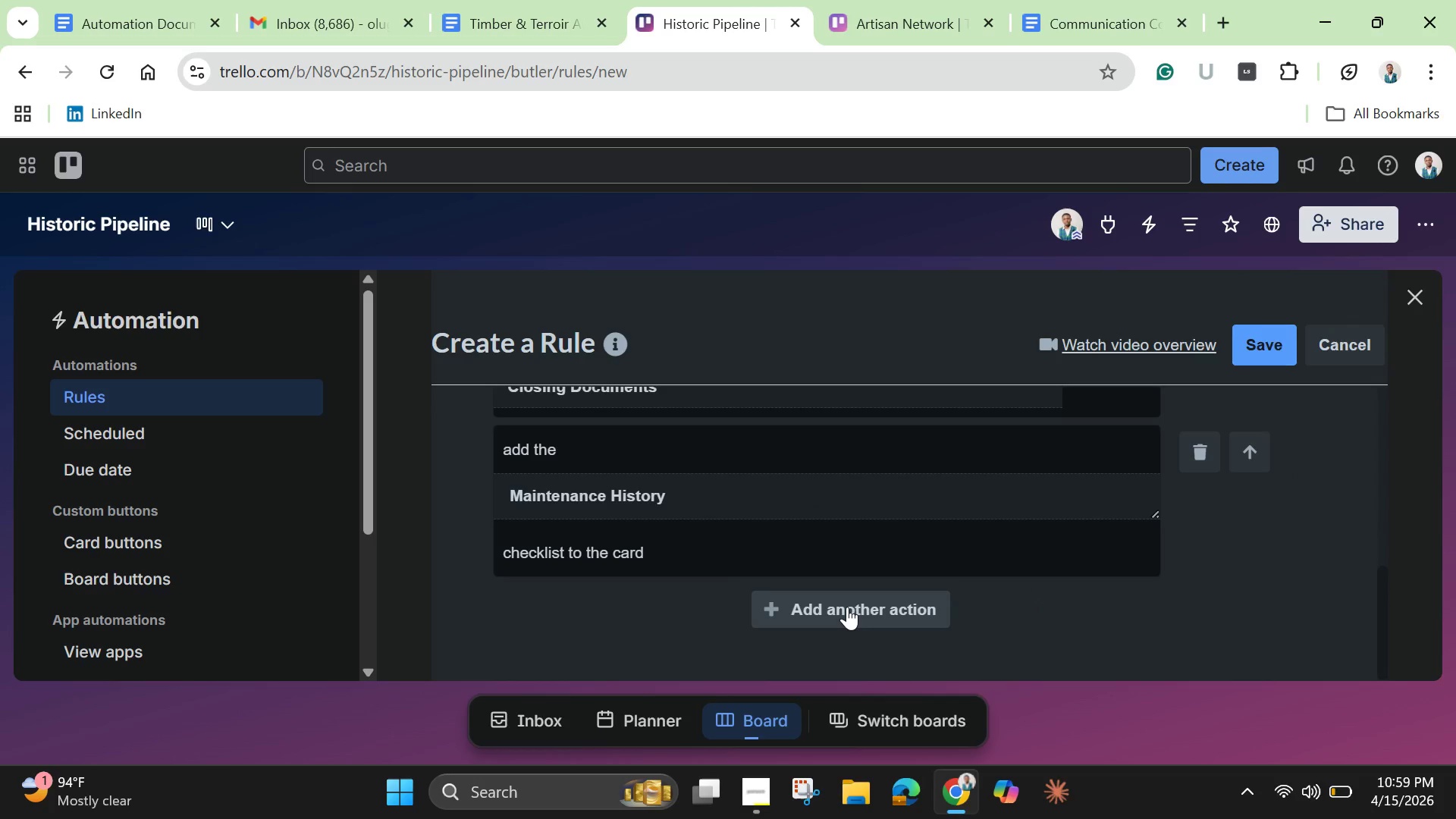 
left_click([847, 607])
 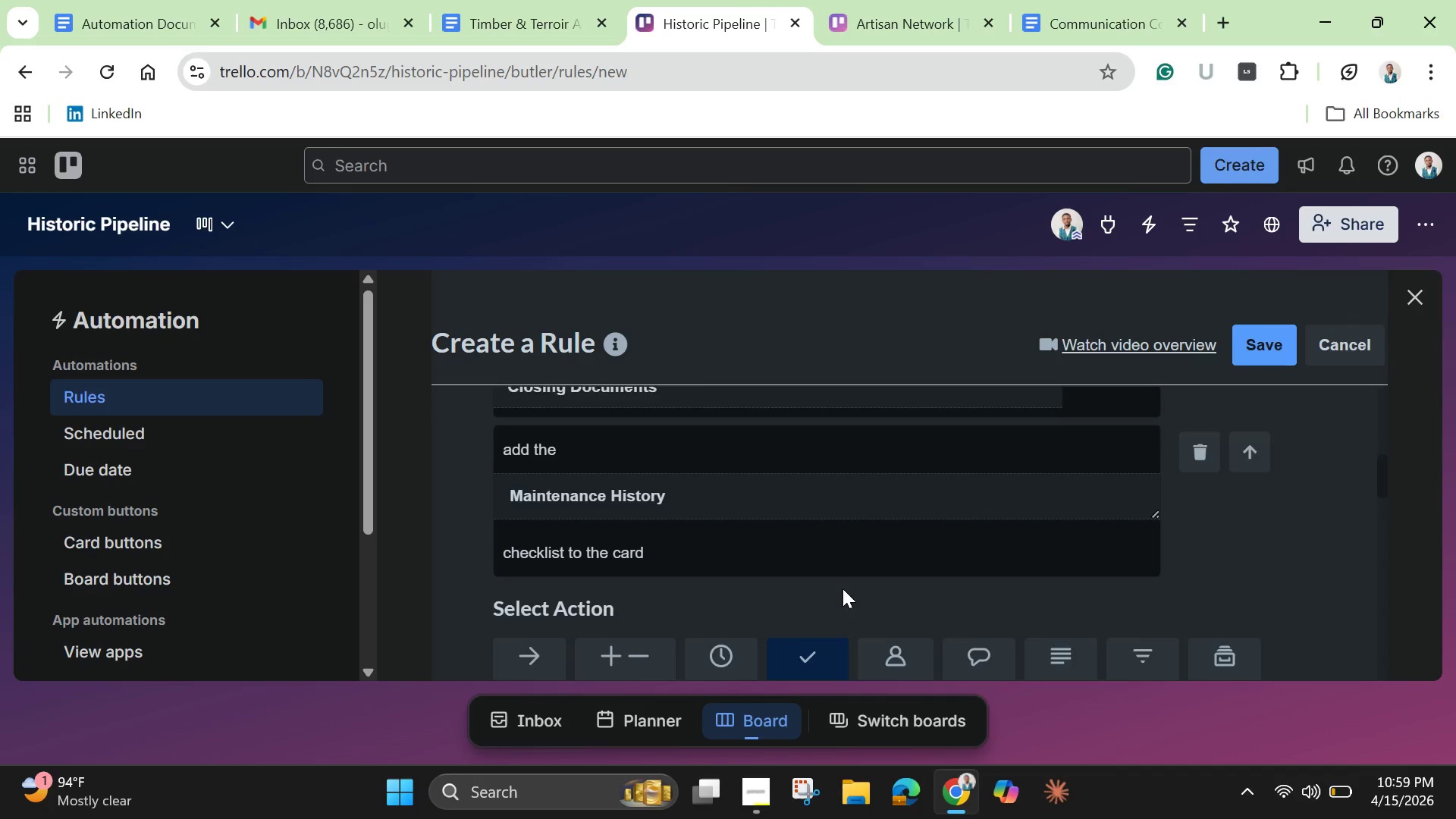 
scroll: coordinate [843, 588], scroll_direction: down, amount: 1.0
 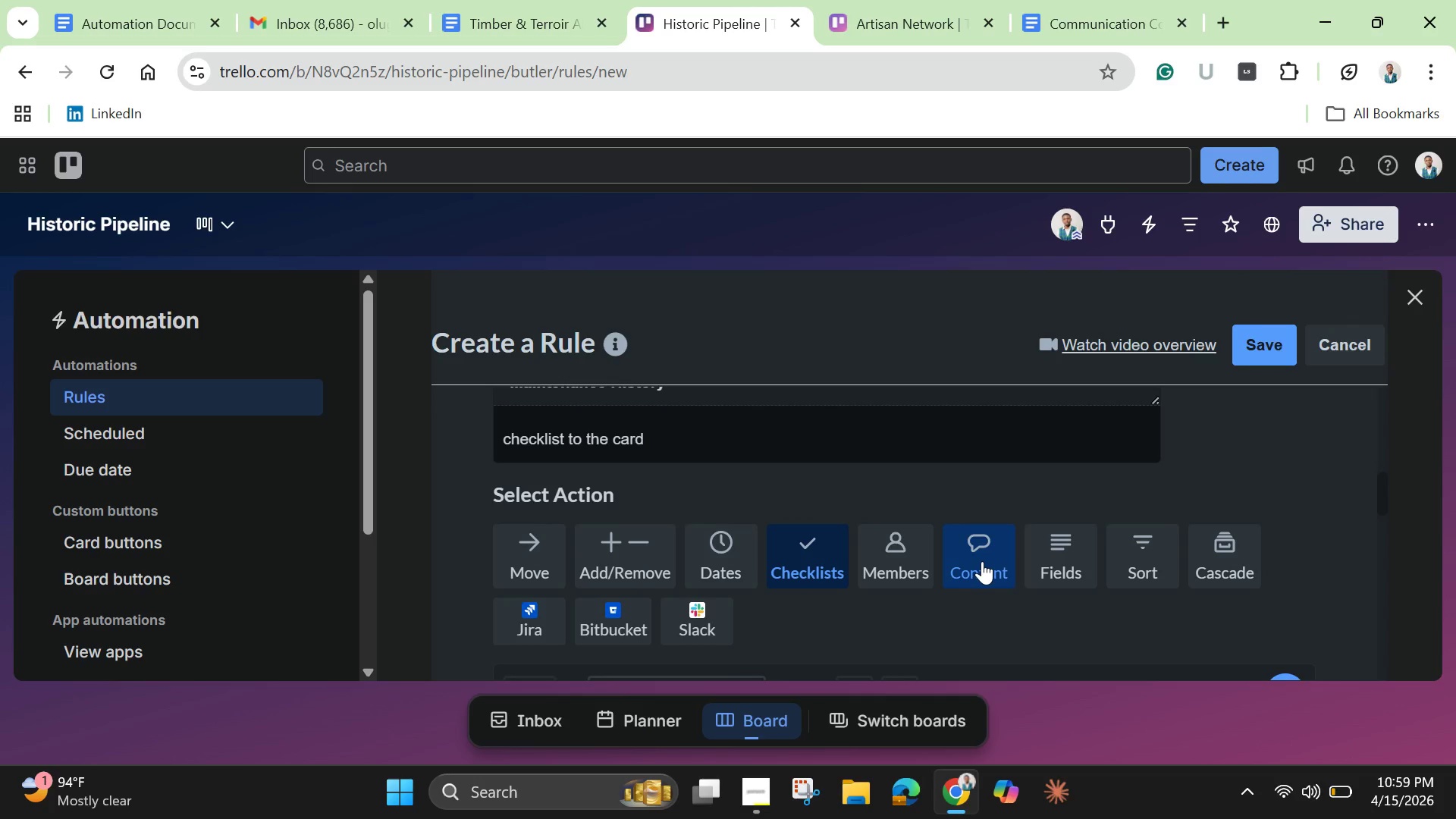 
left_click([982, 561])
 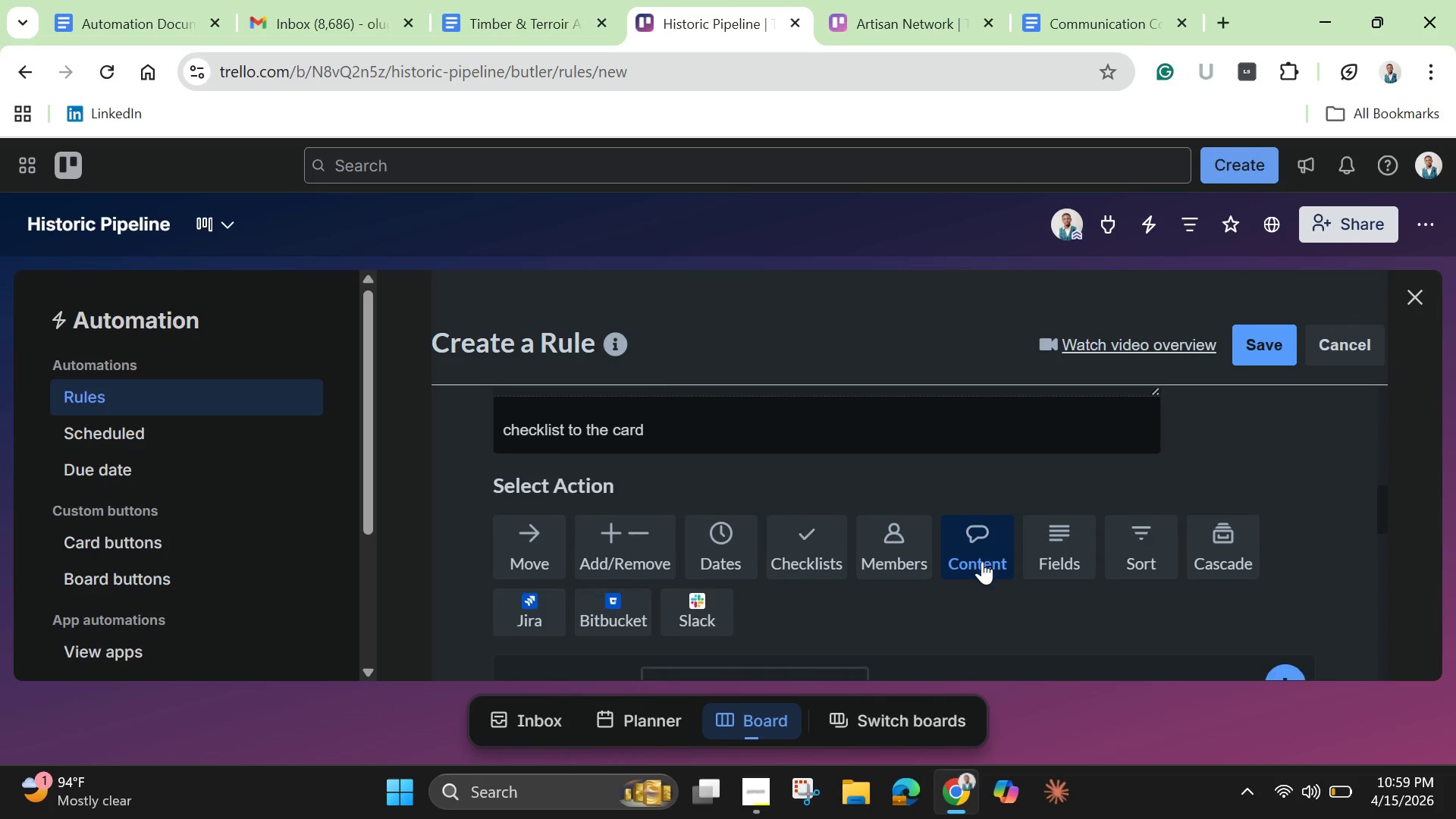 
scroll: coordinate [982, 561], scroll_direction: down, amount: 2.0
 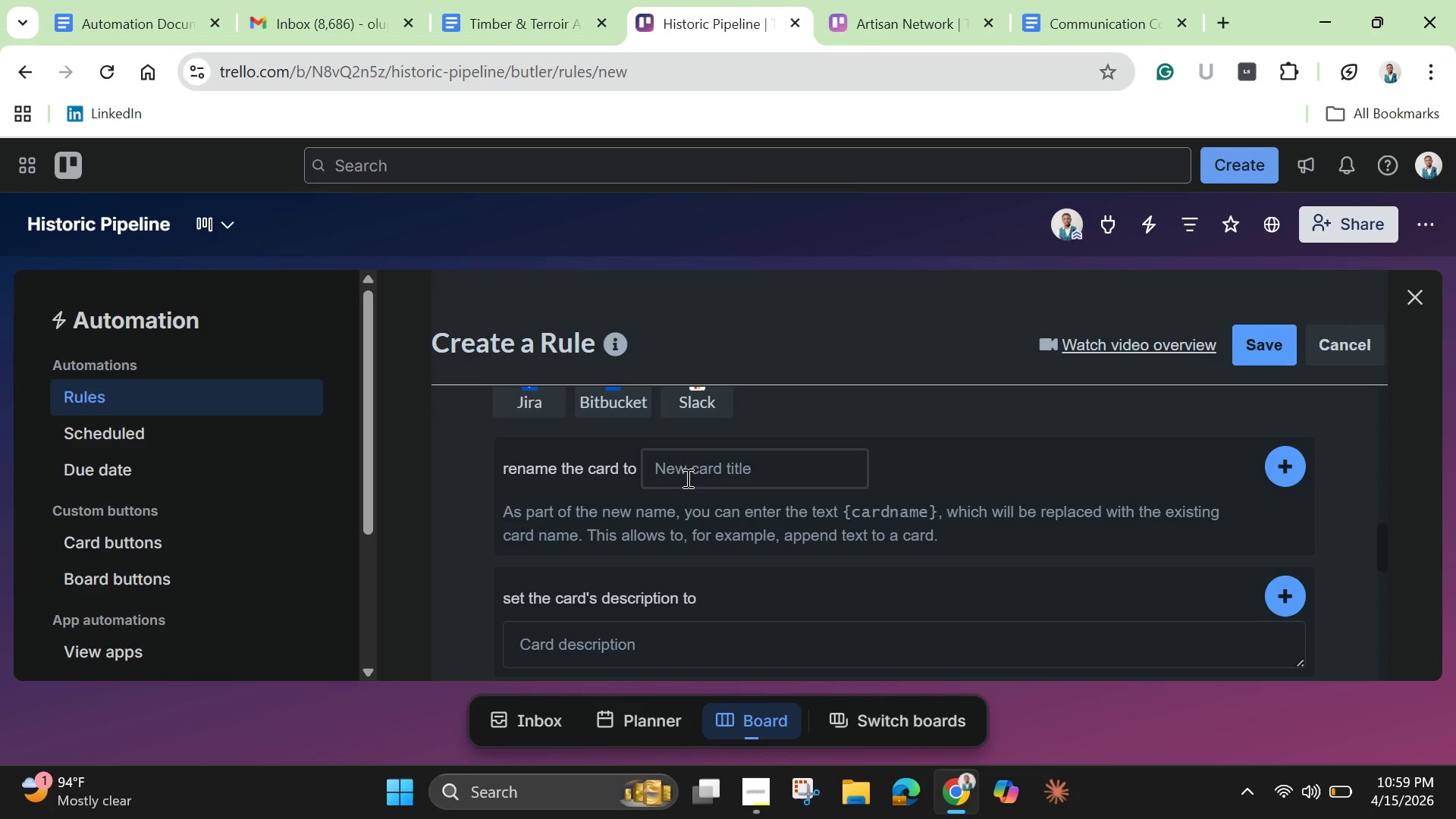 
left_click([693, 473])
 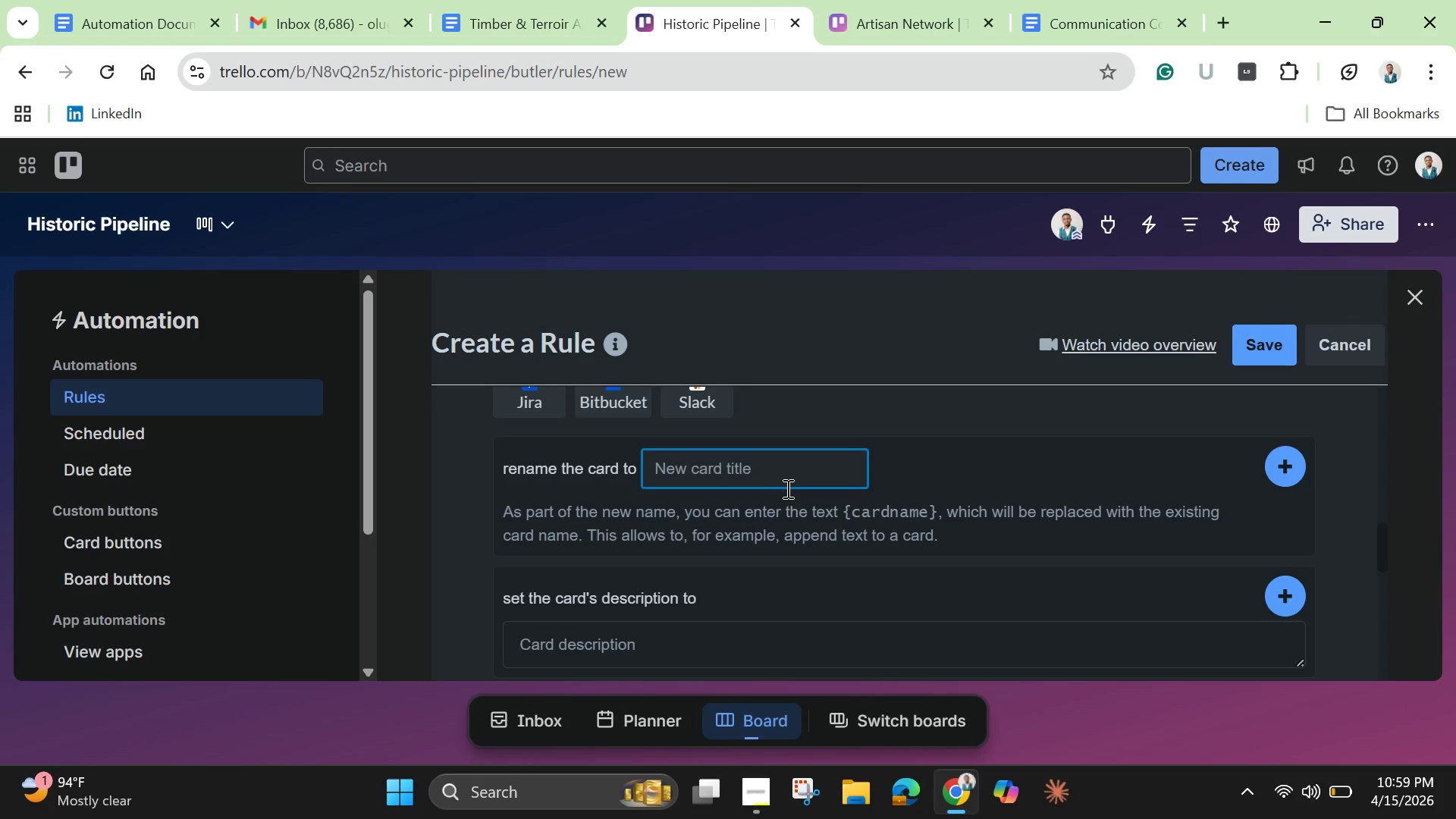 
wait(5.56)
 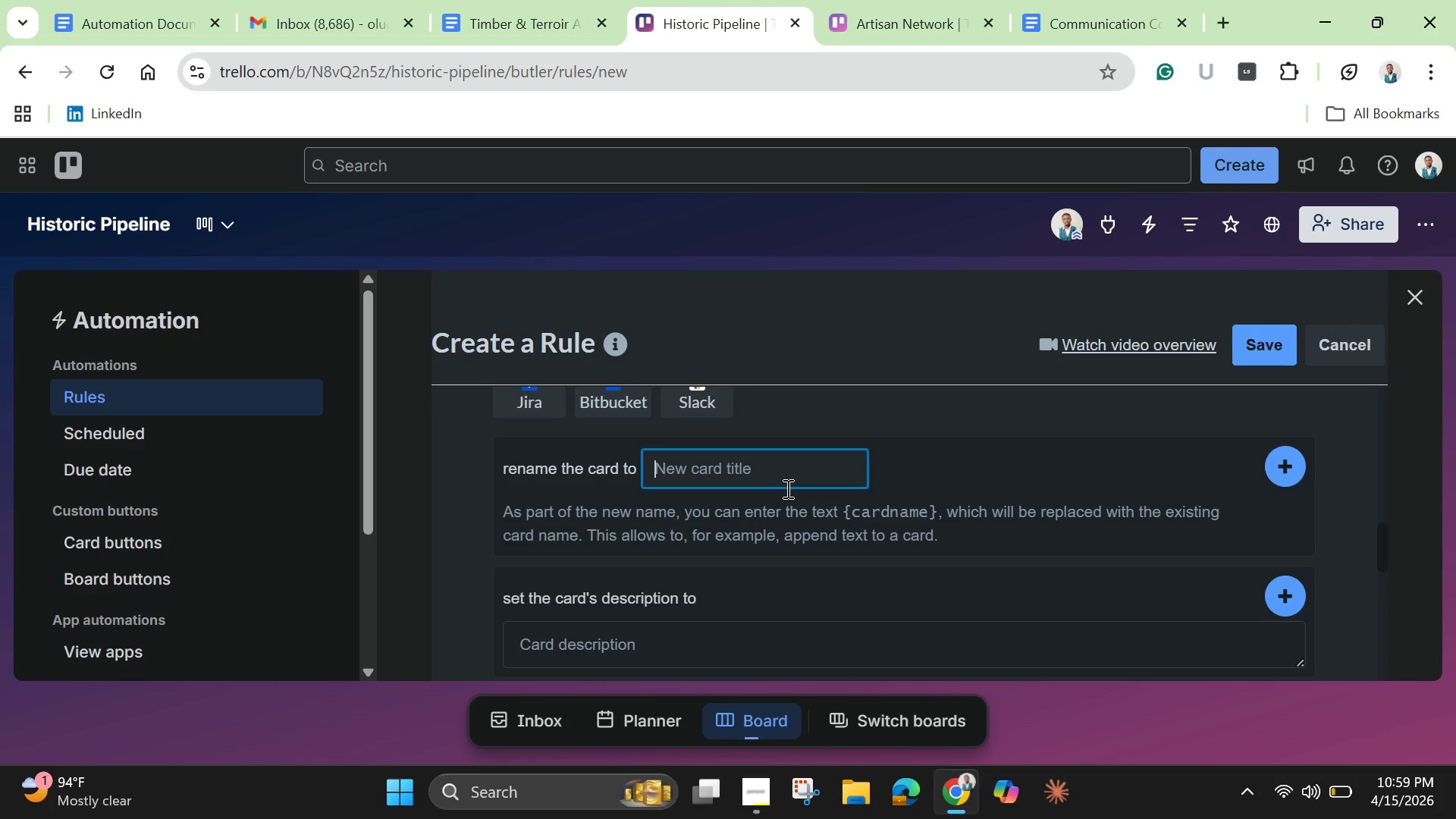 
type(Maintenana)
key(Backspace)
type(ce History - {cardname)
 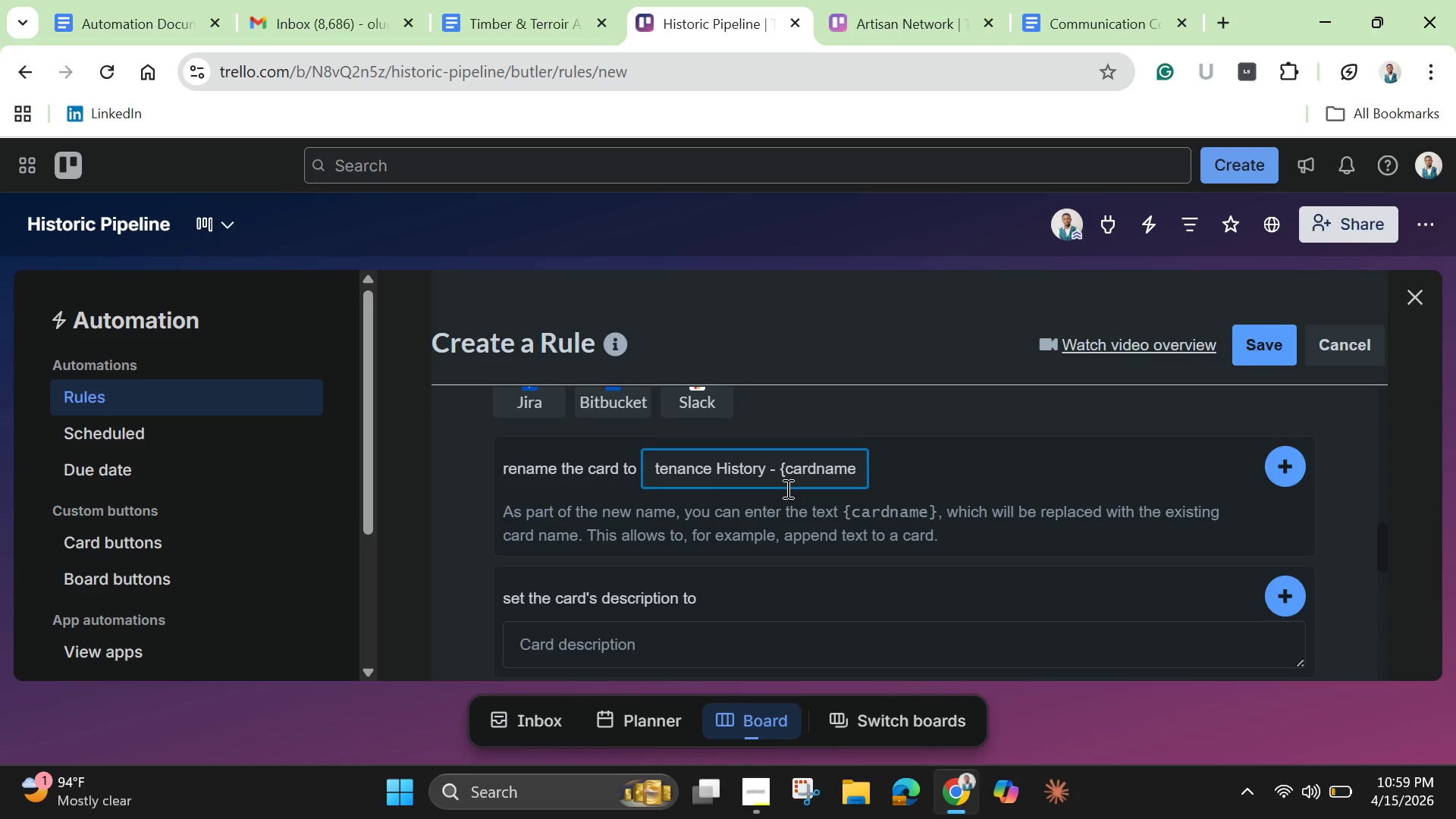 
hold_key(key=ShiftLeft, duration=1.5)
 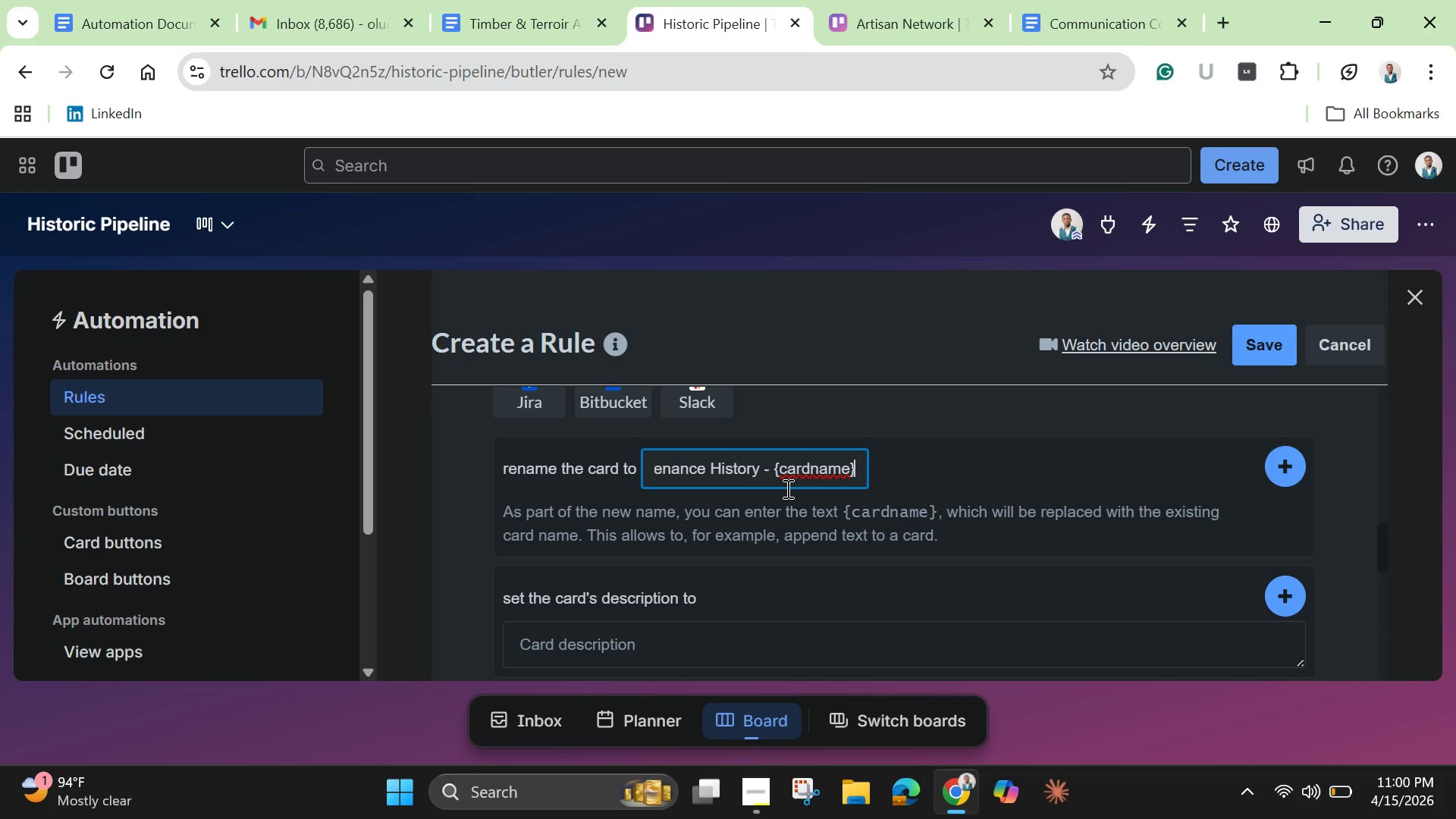 
key(Shift+BracketRight)
 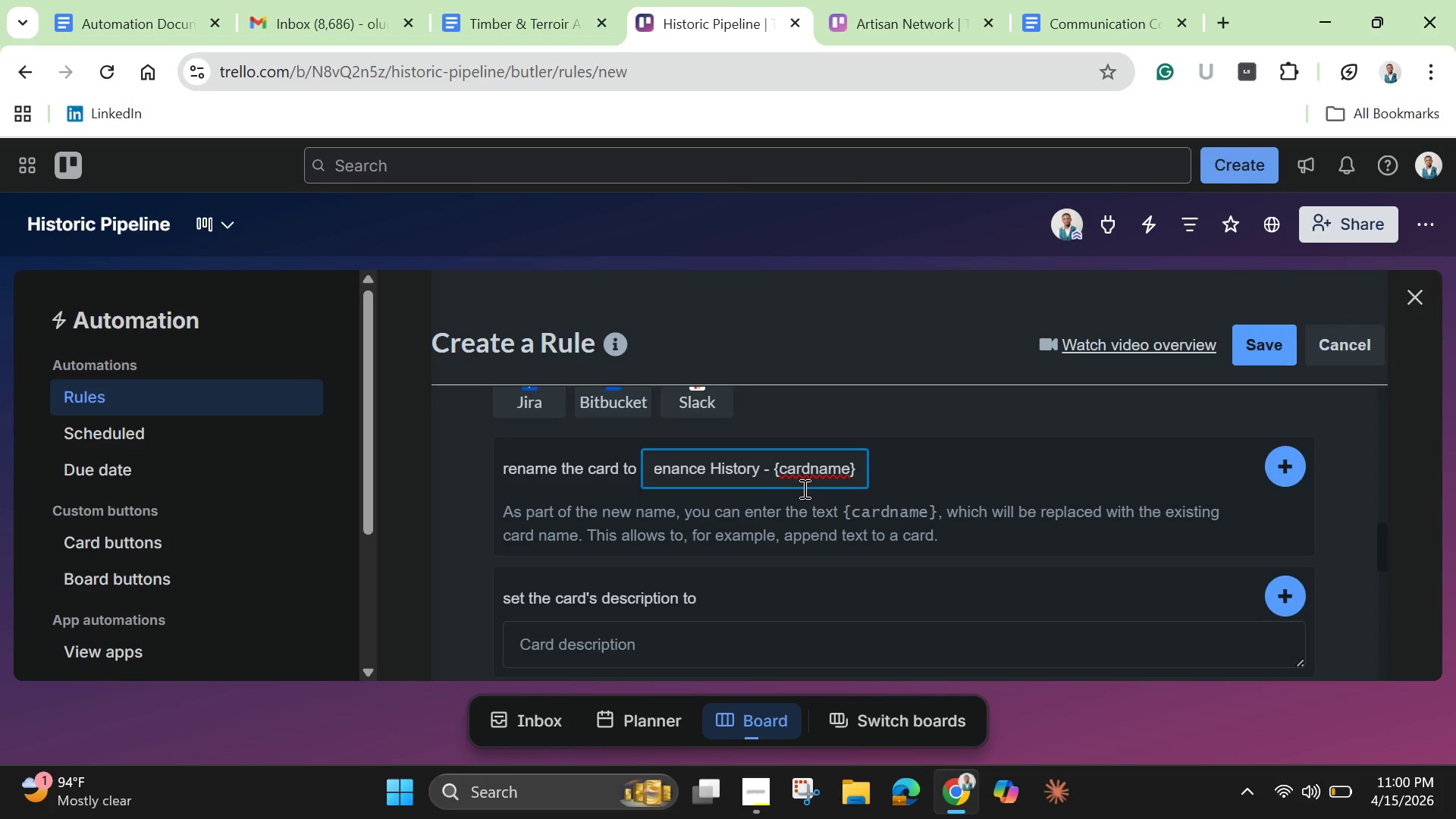 
wait(11.22)
 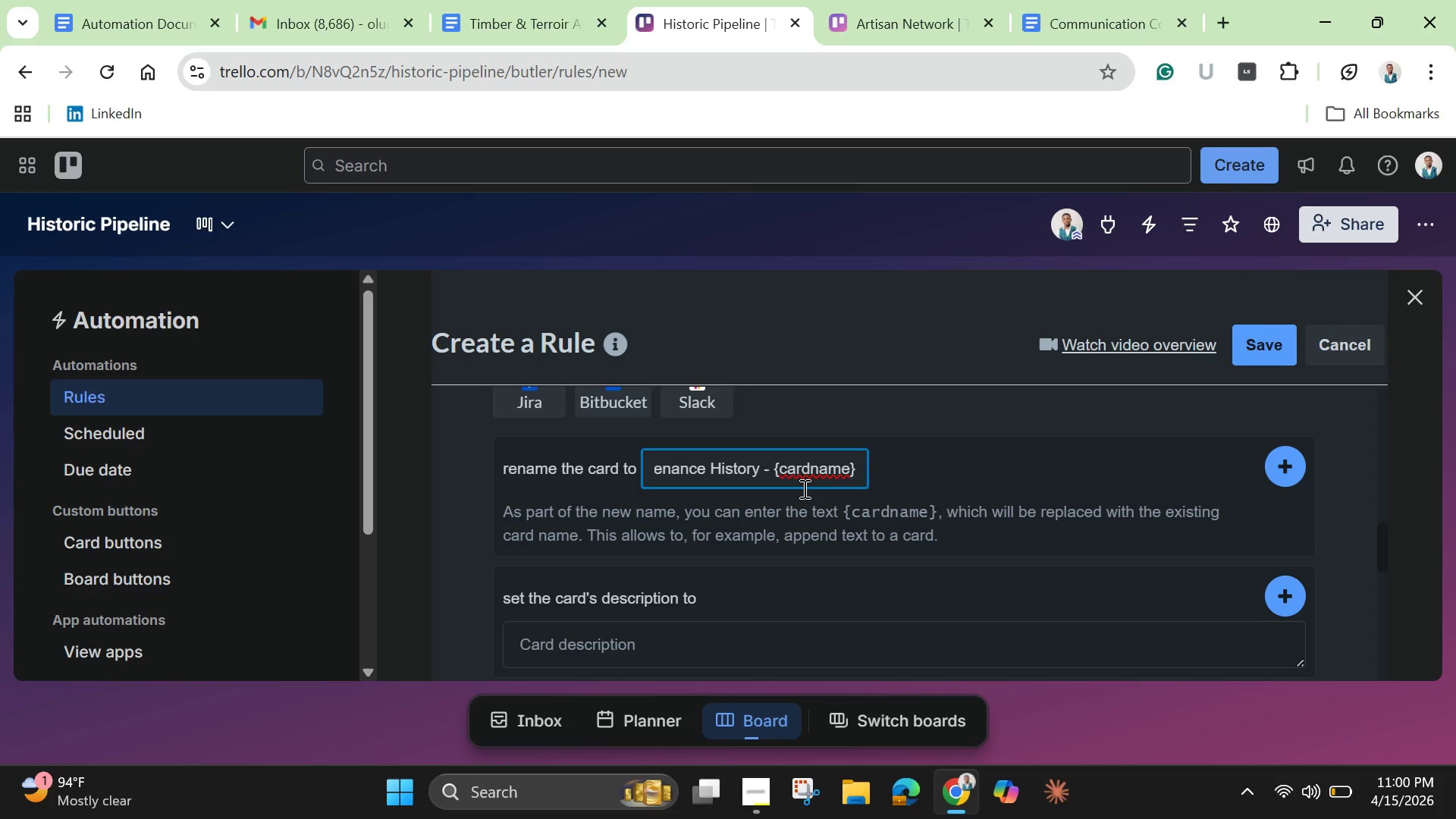 
left_click([1290, 457])
 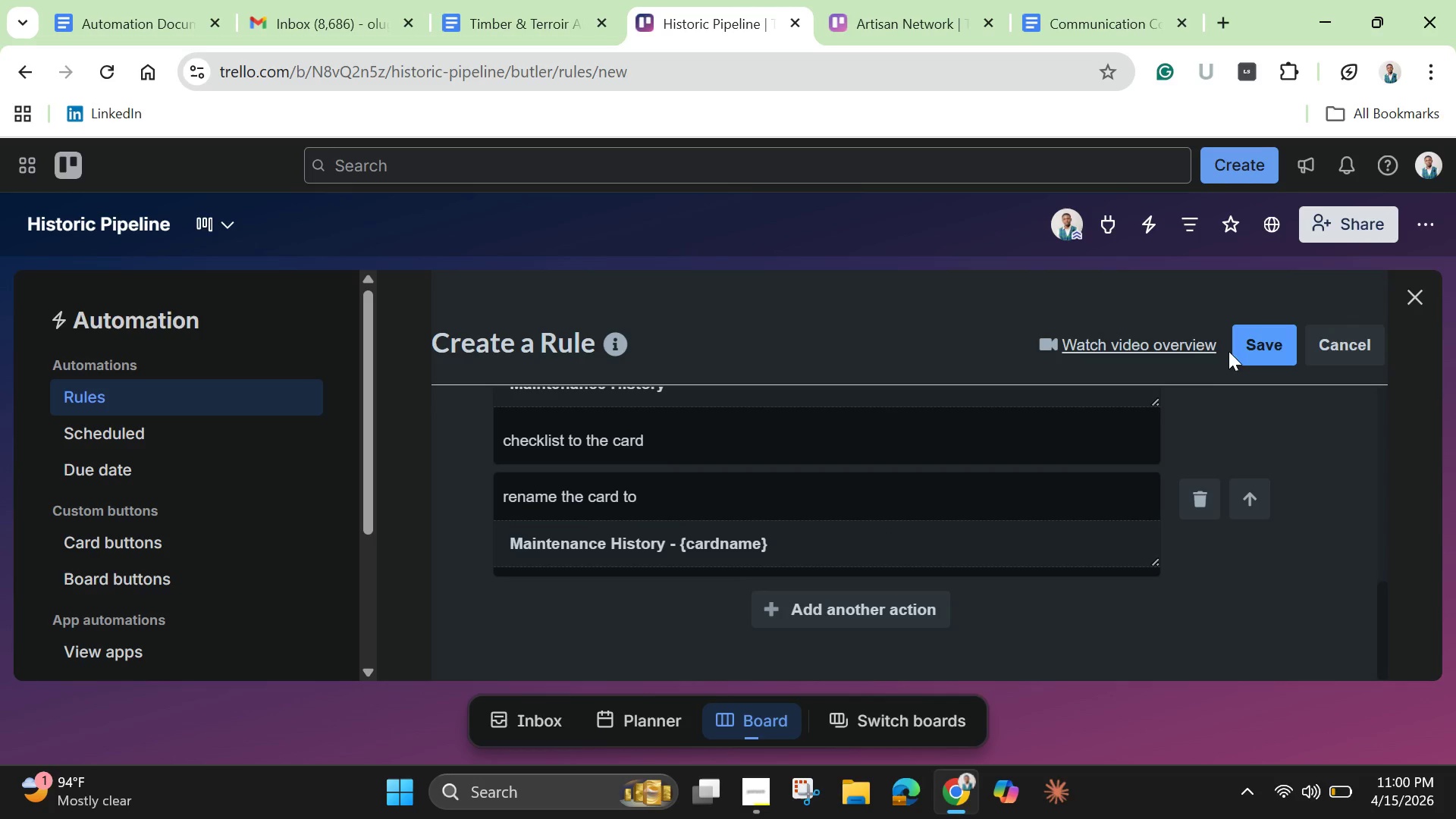 
left_click([1259, 349])
 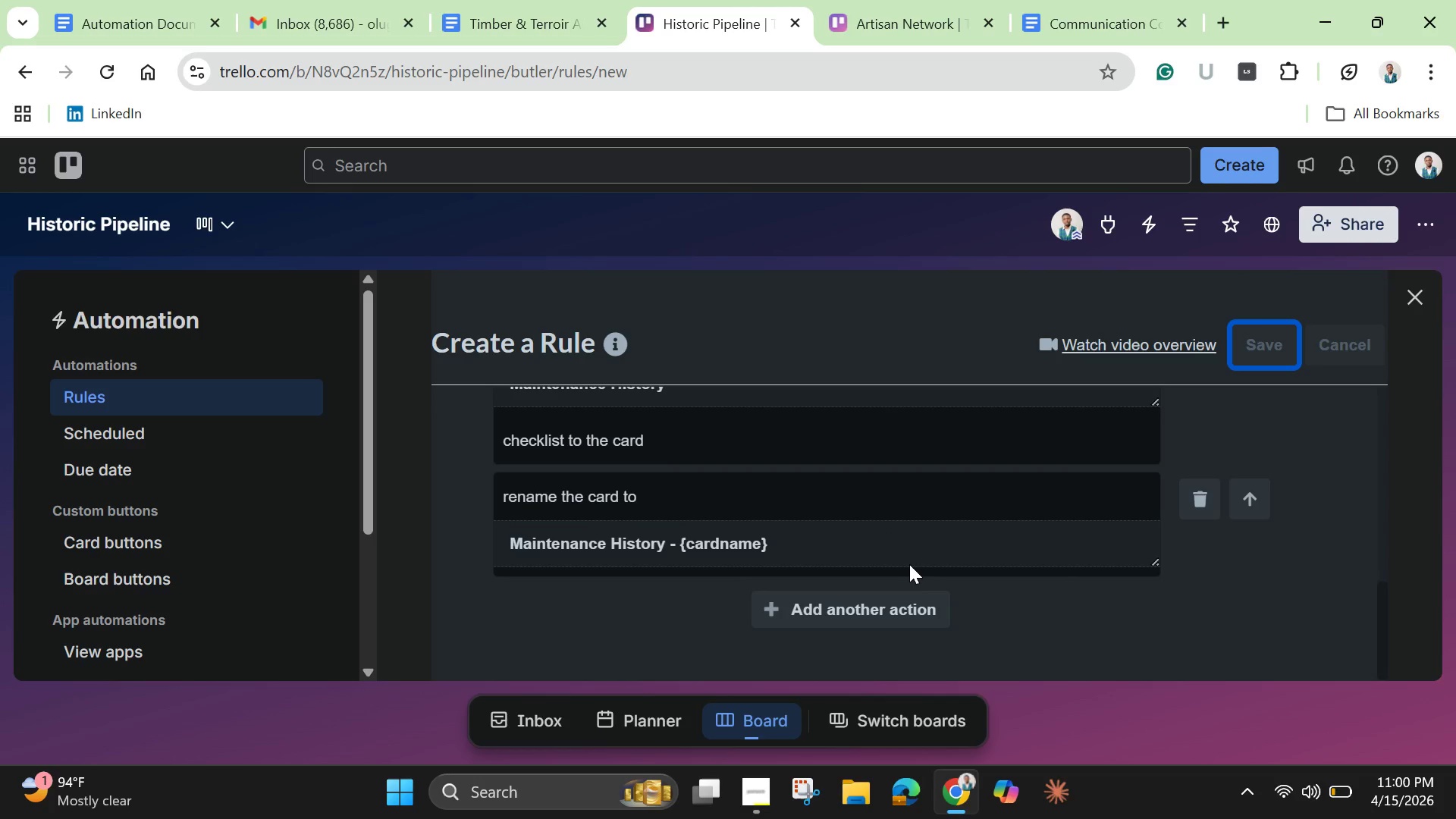 
wait(9.94)
 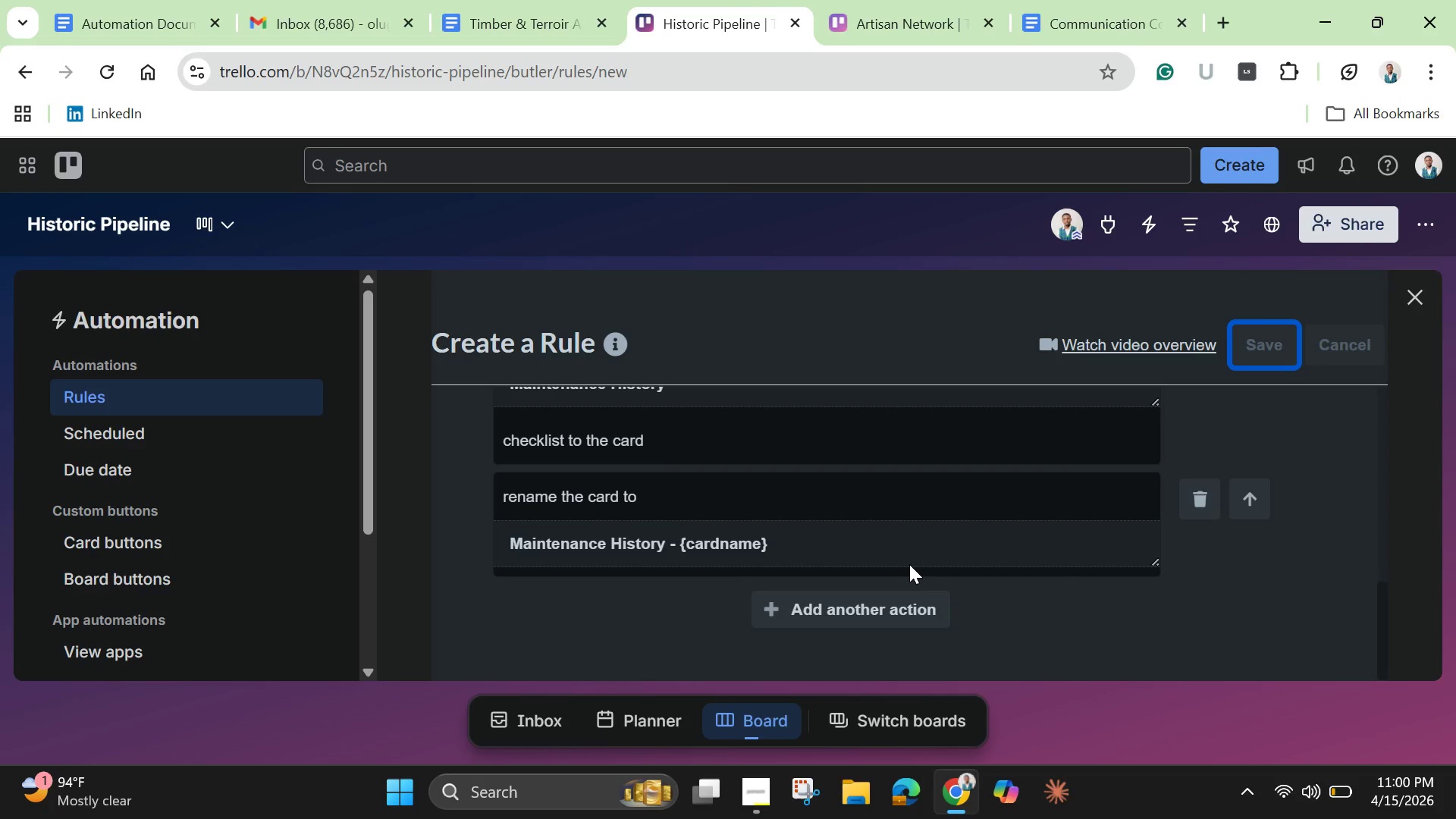 
scroll: coordinate [909, 564], scroll_direction: down, amount: 2.0
 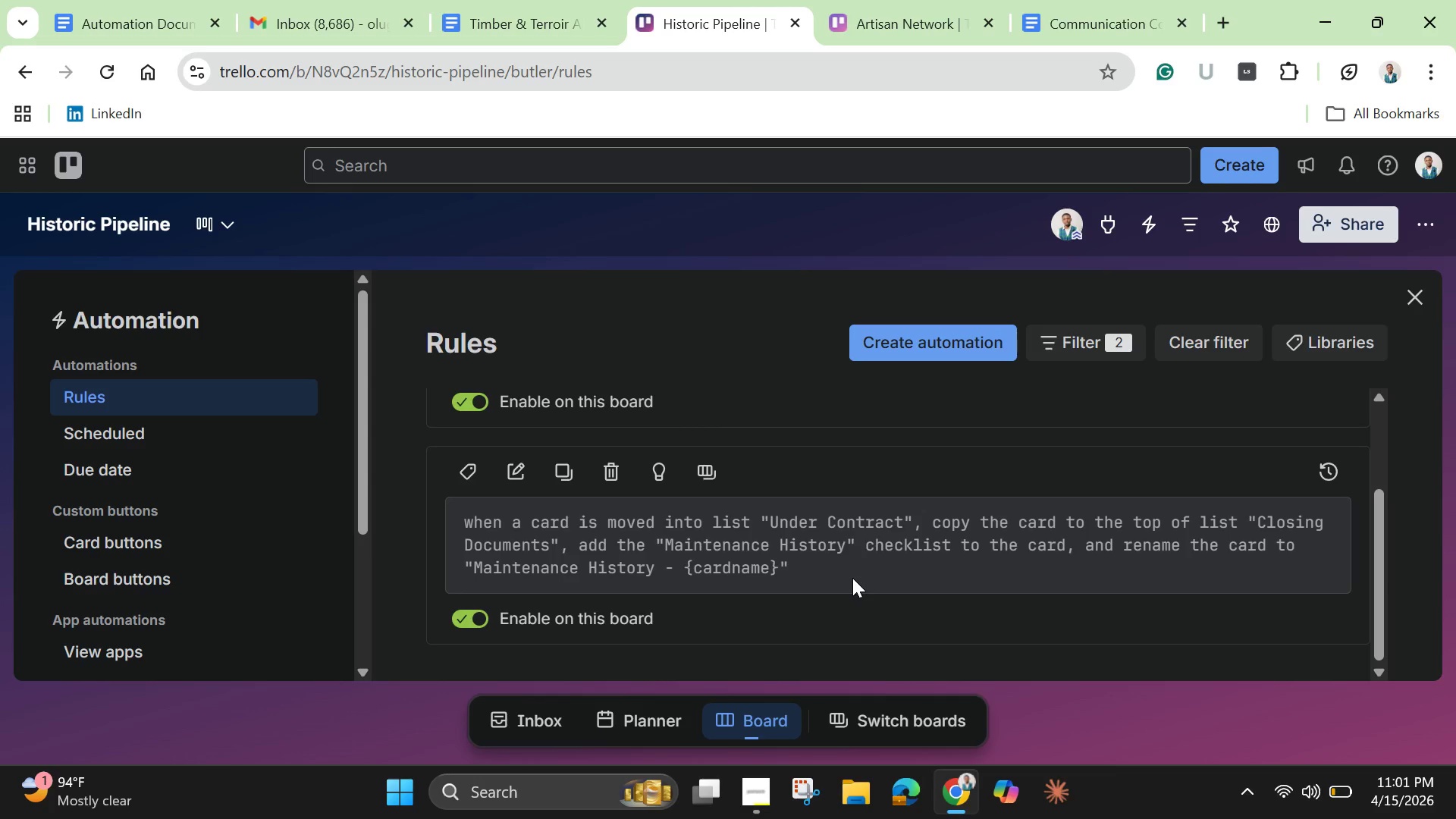 
wait(62.38)
 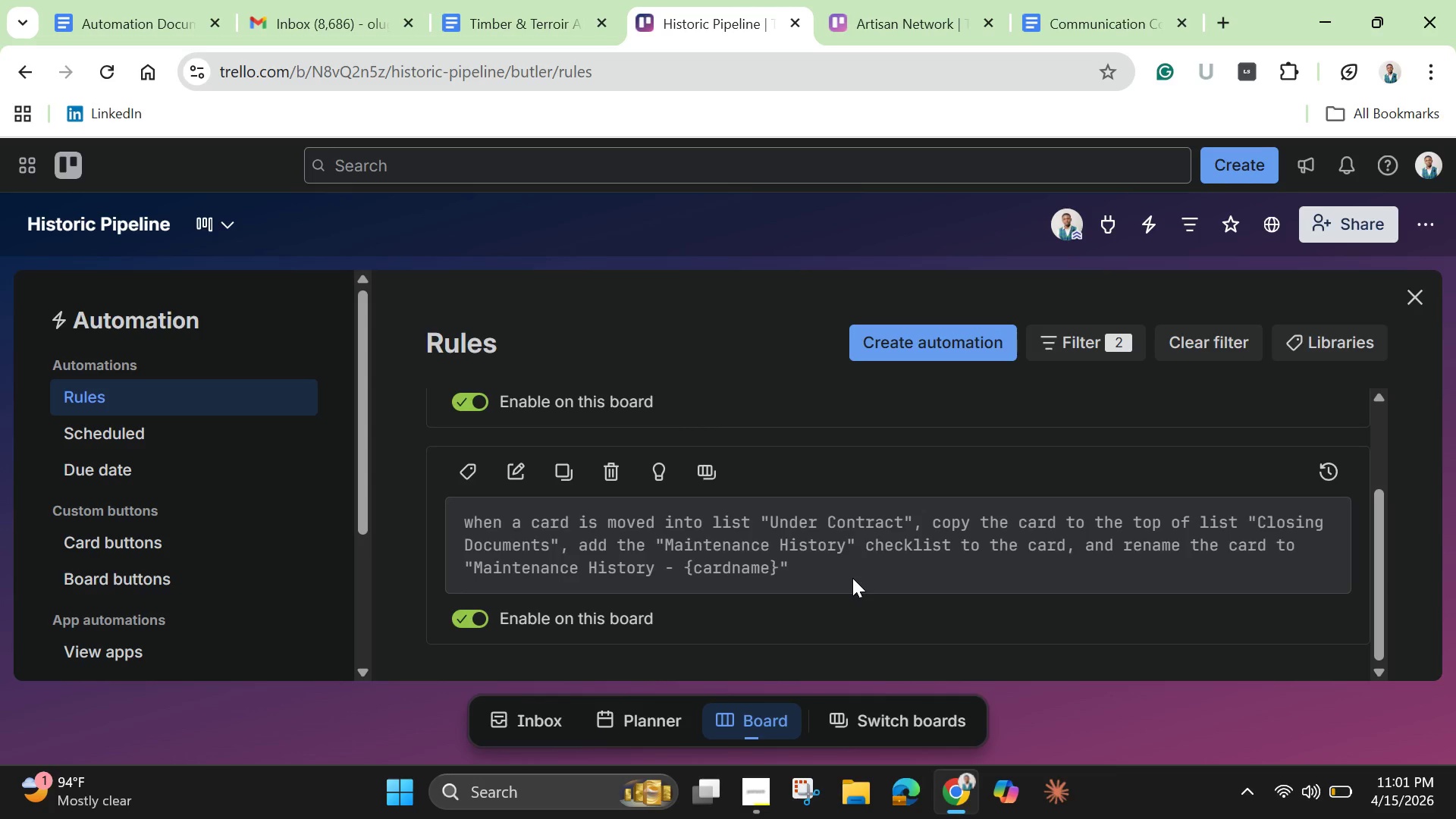 
scroll: coordinate [636, 566], scroll_direction: down, amount: 5.0
 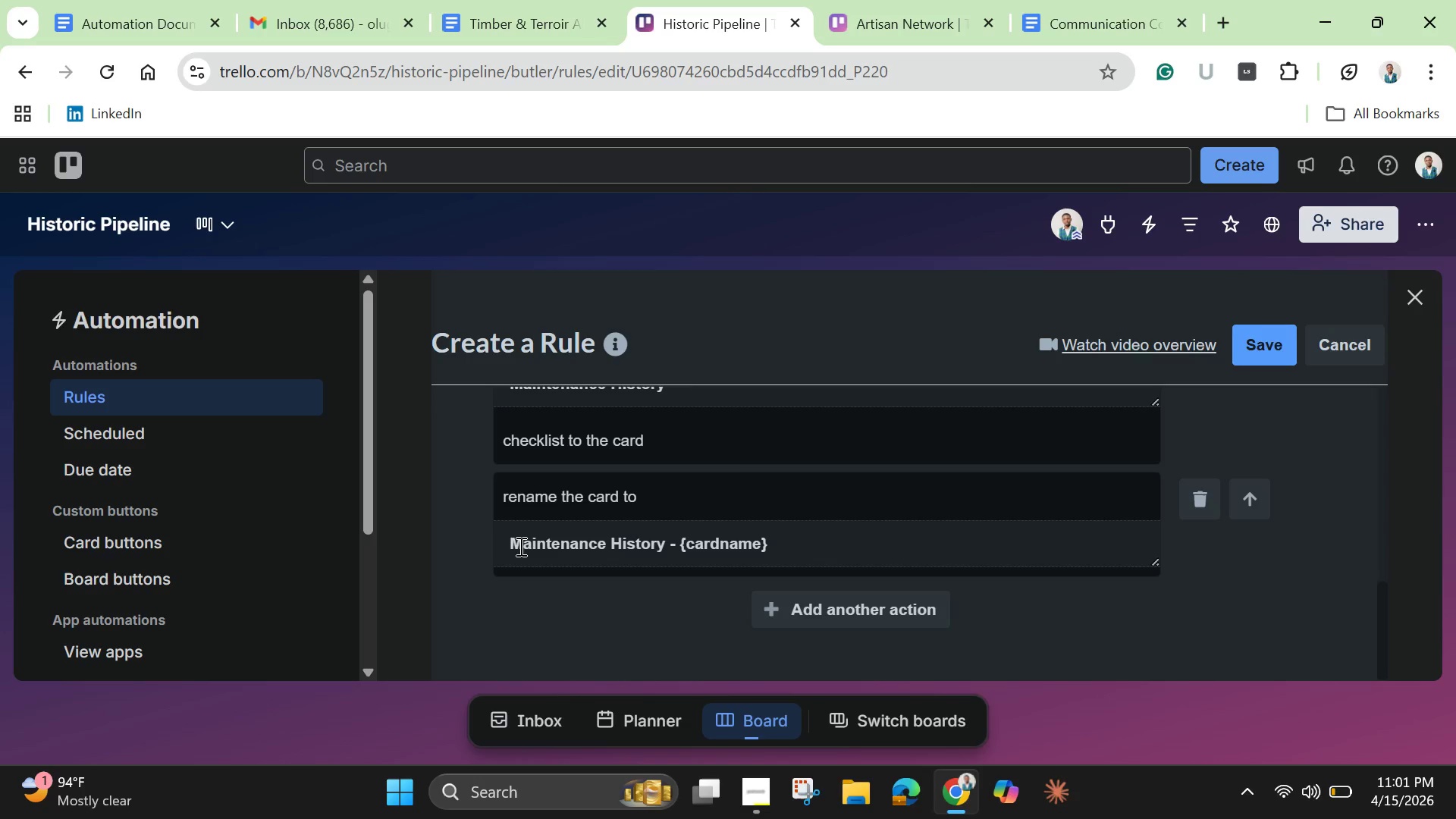 
left_click_drag(start_coordinate=[512, 540], to_coordinate=[770, 541])
 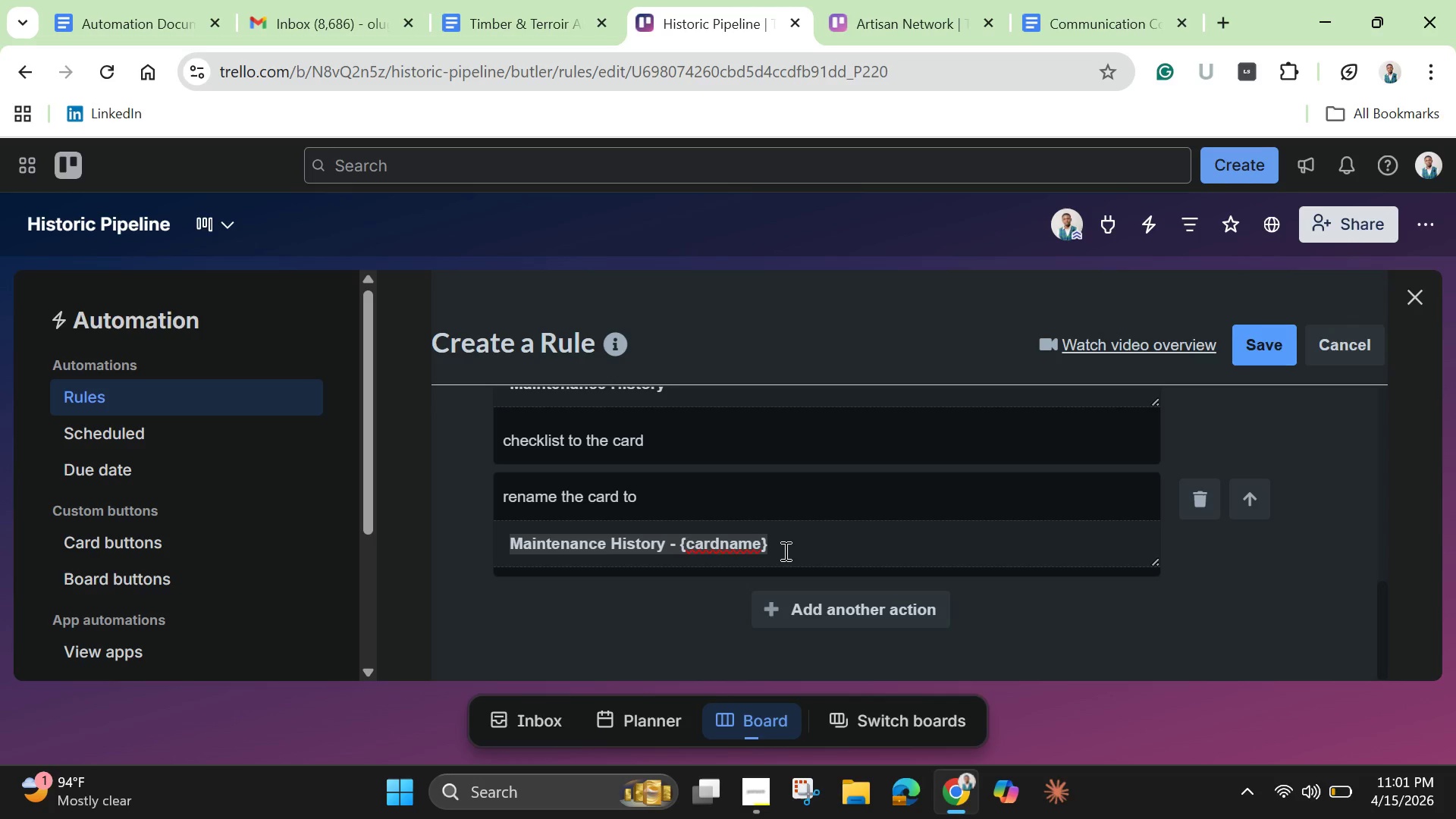 
key(Control+C)
 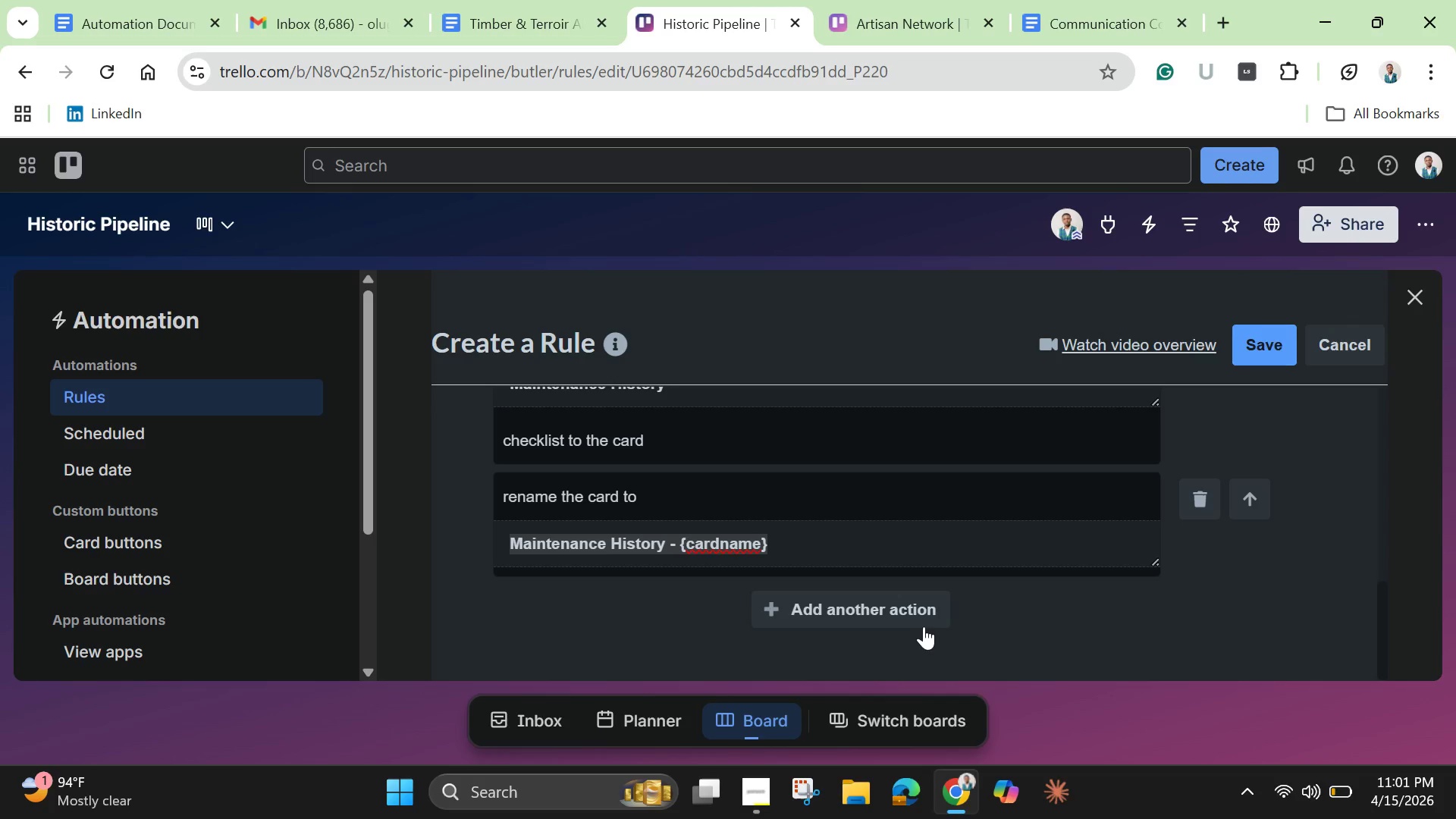 
left_click([889, 607])
 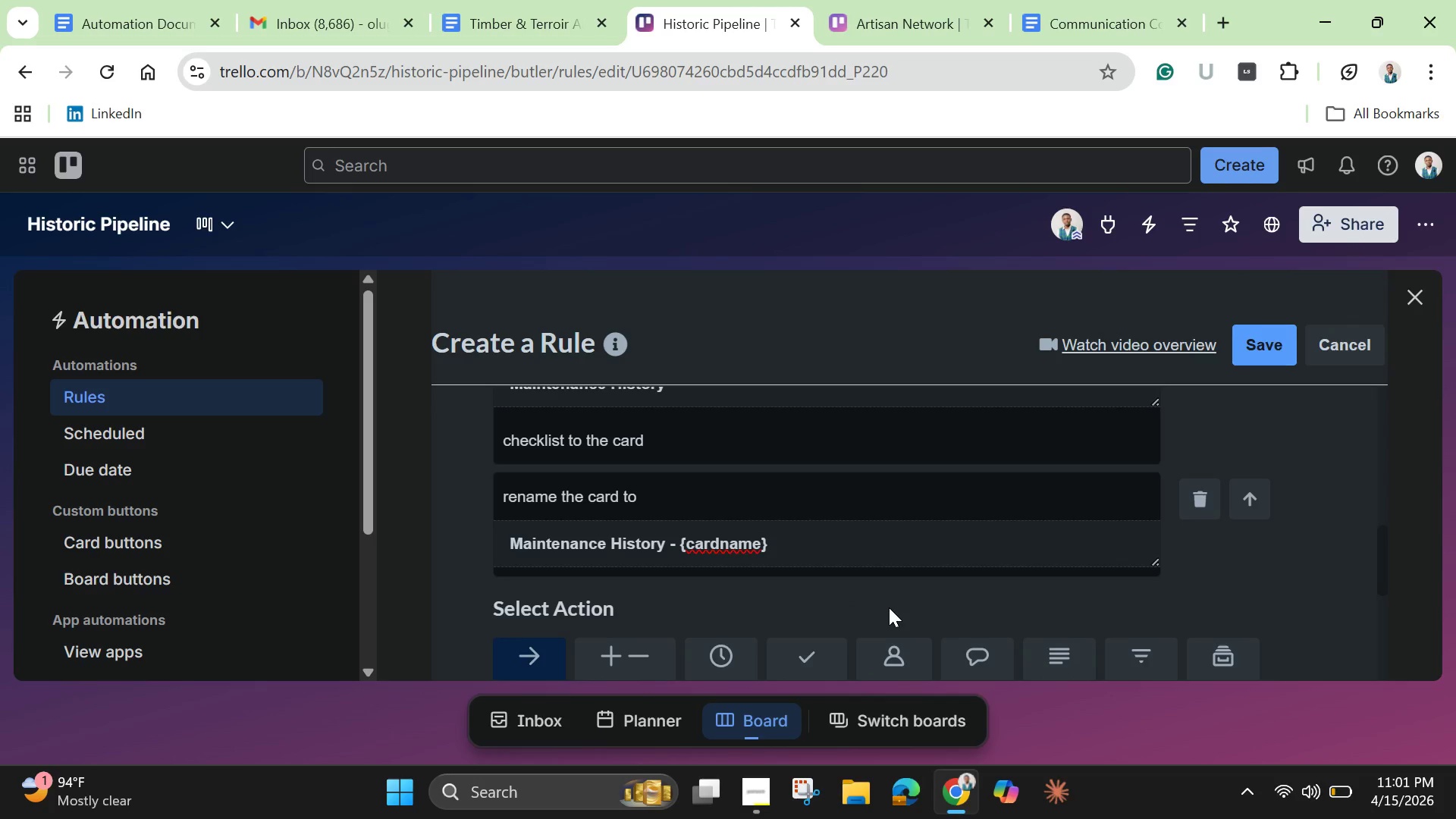 
scroll: coordinate [889, 607], scroll_direction: down, amount: 1.0
 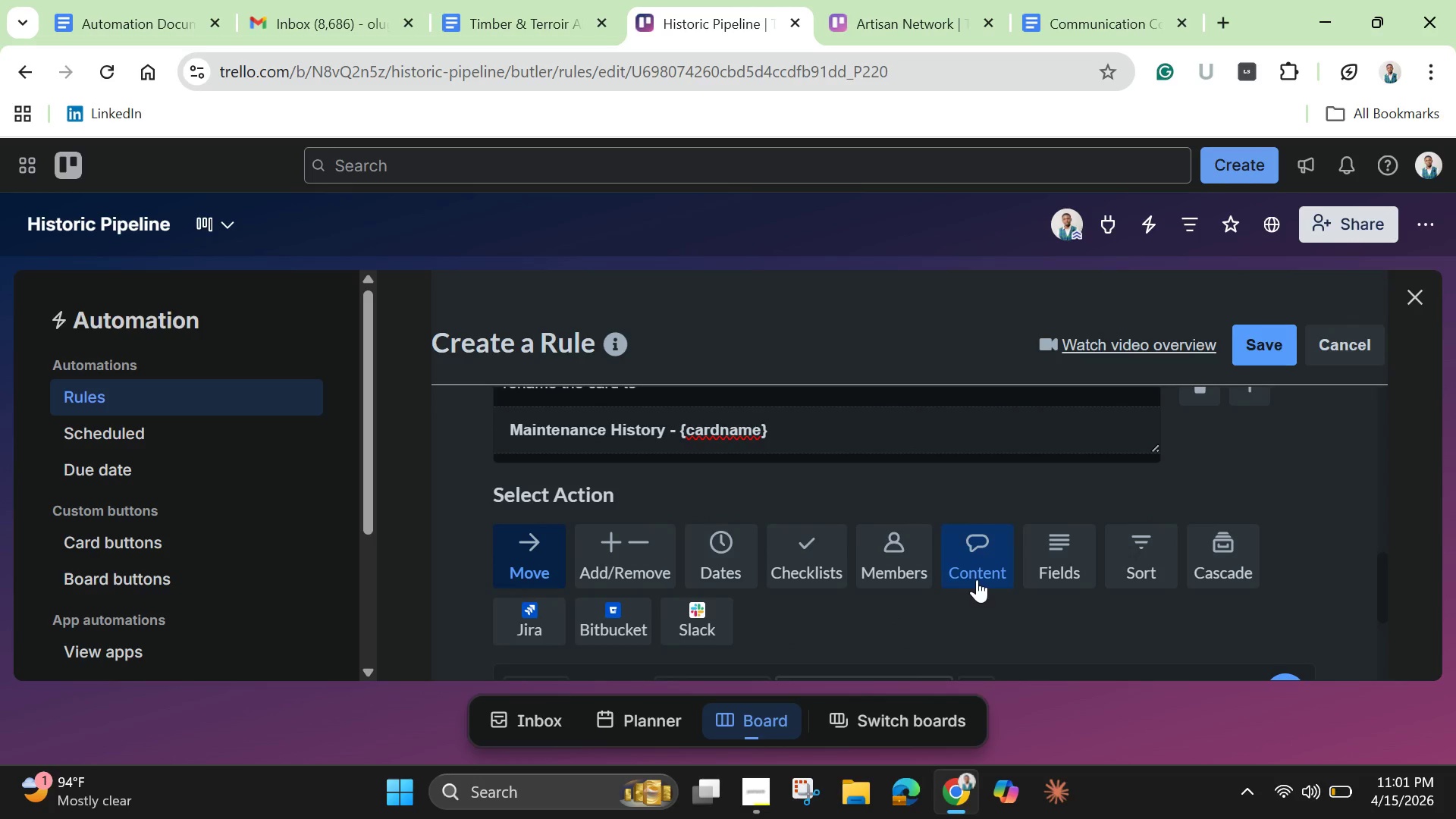 
left_click([978, 579])
 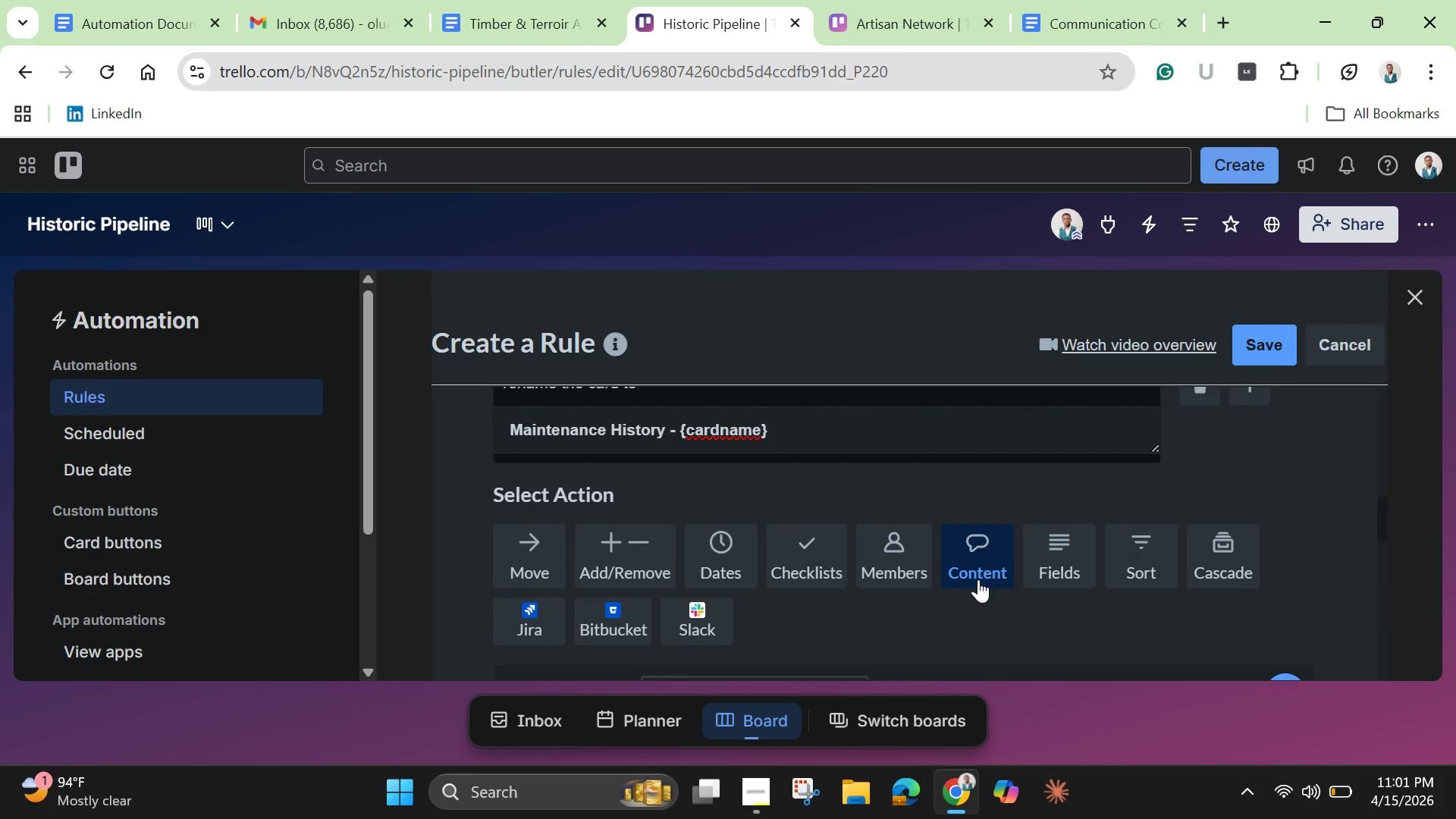 
scroll: coordinate [978, 579], scroll_direction: down, amount: 1.0
 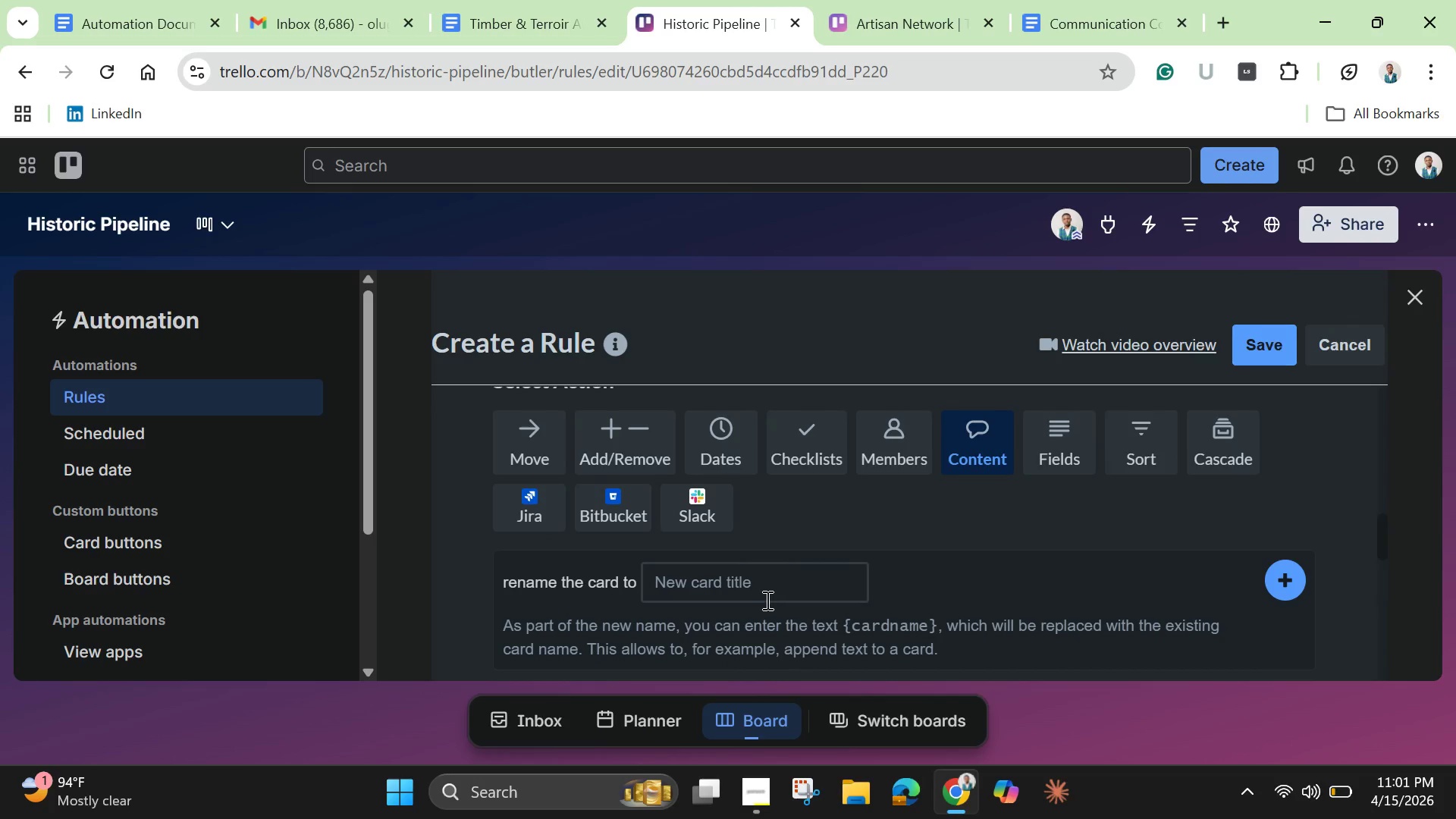 
left_click([758, 594])
 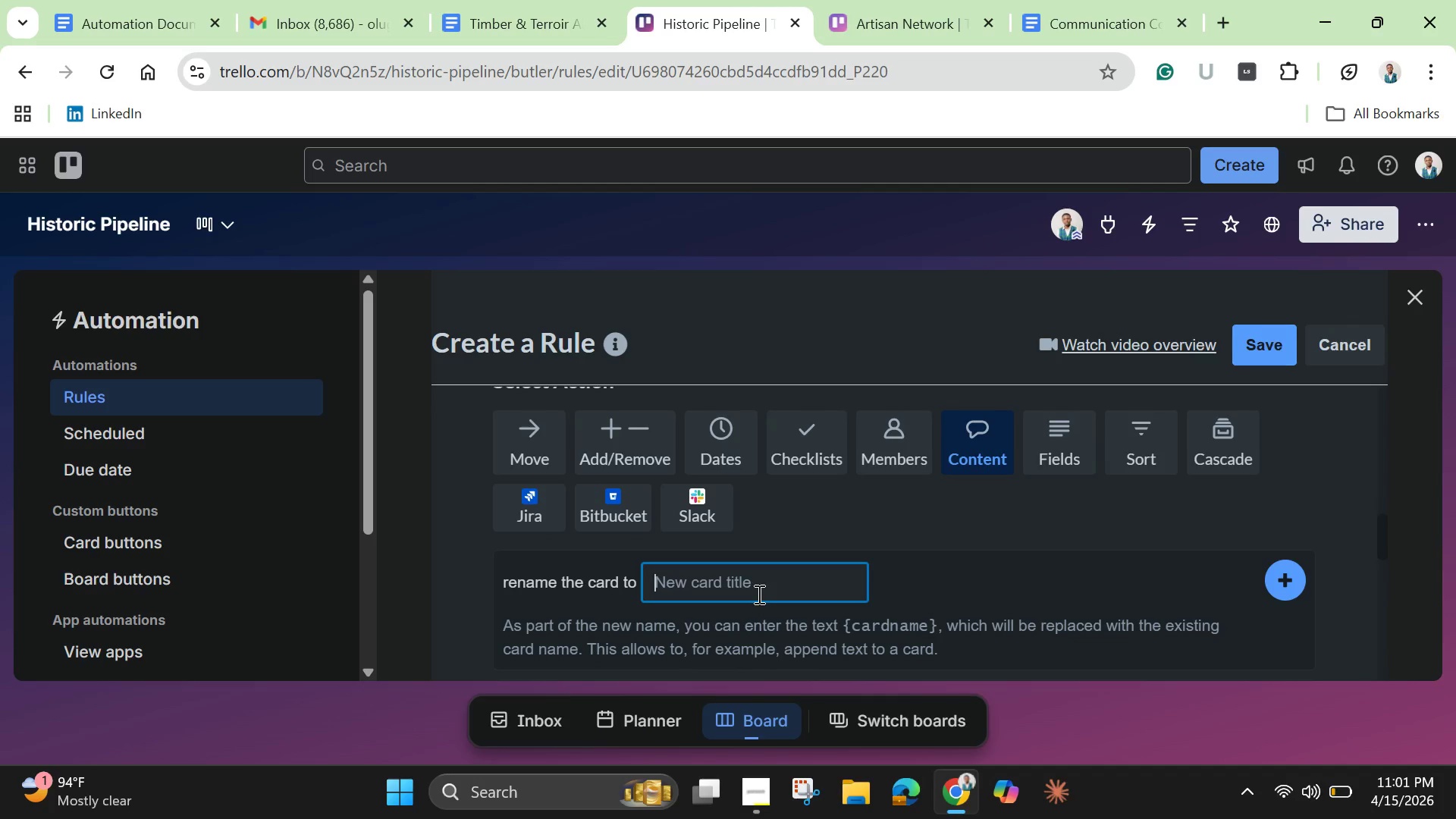 
key(Control+V)
 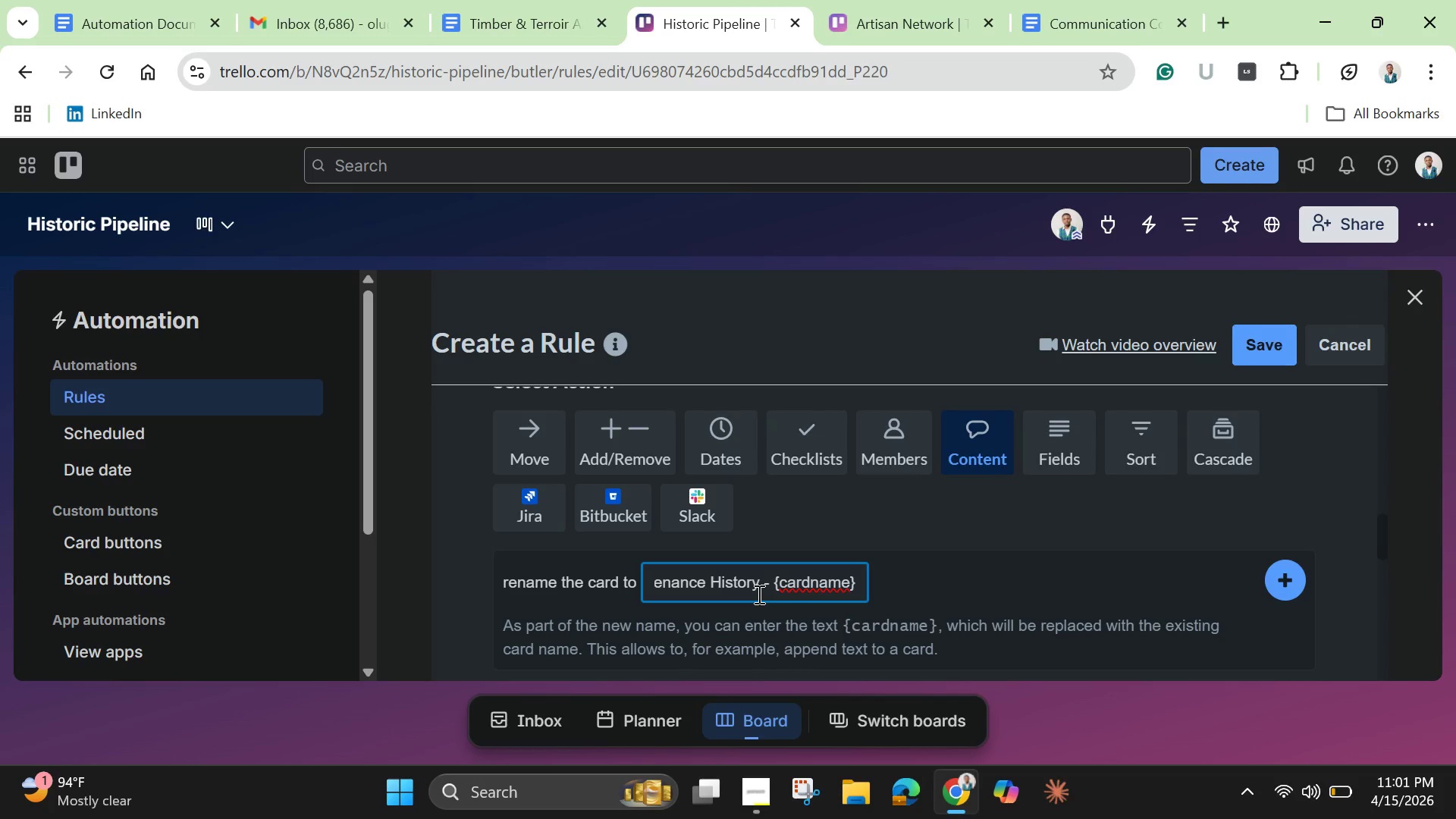 
key(ArrowLeft)
 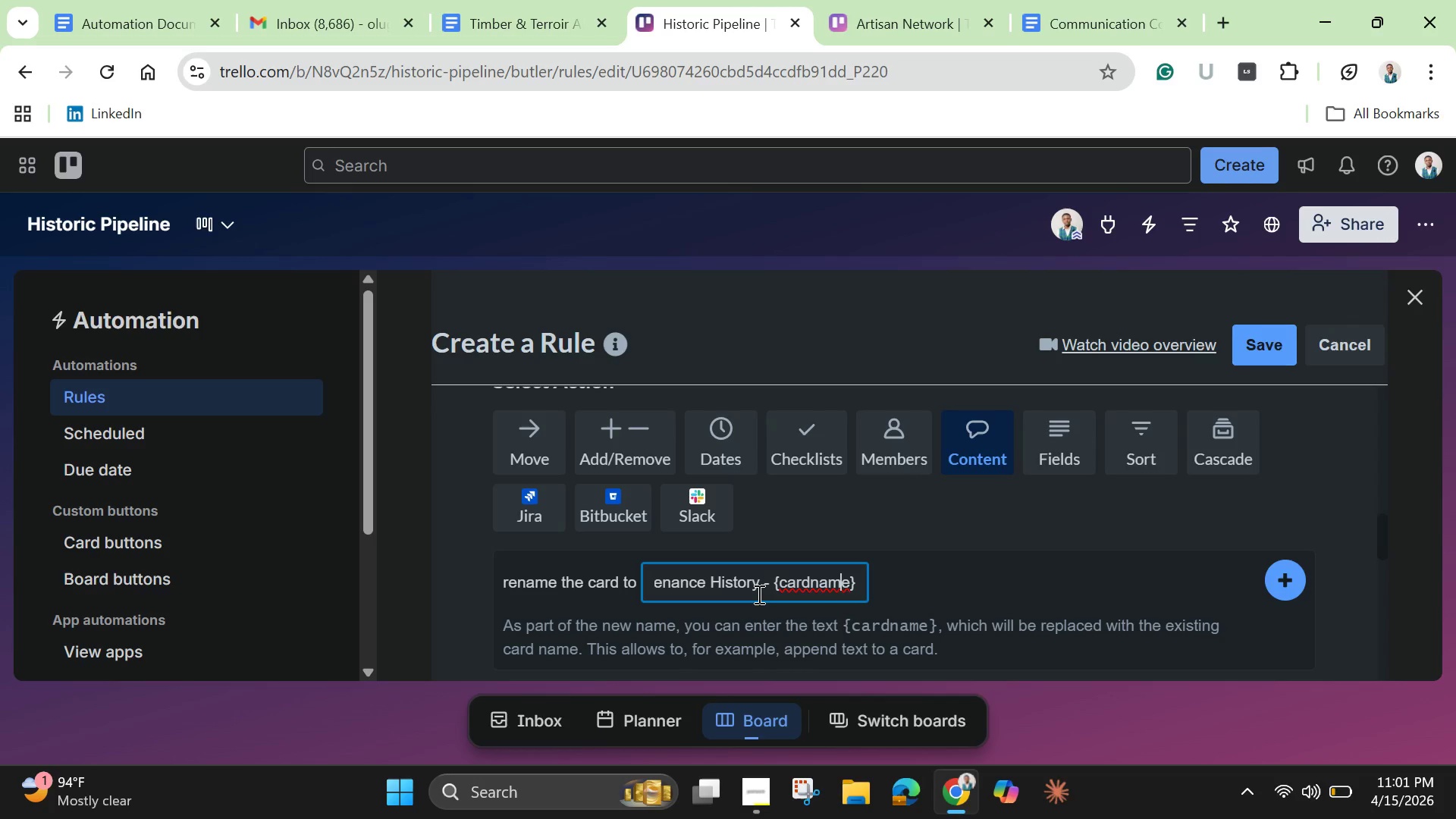 
key(ArrowLeft)
 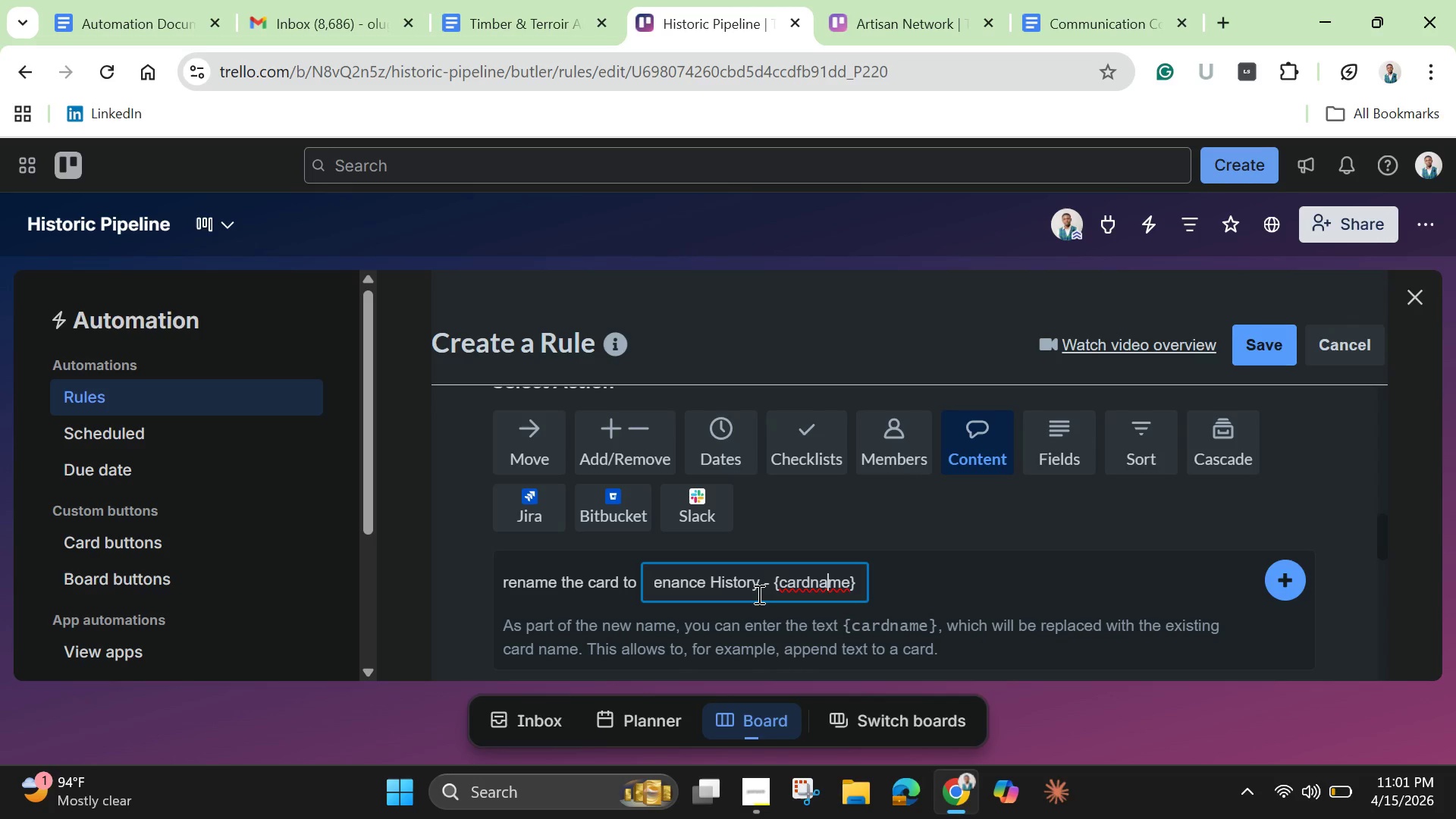 
key(ArrowLeft)
 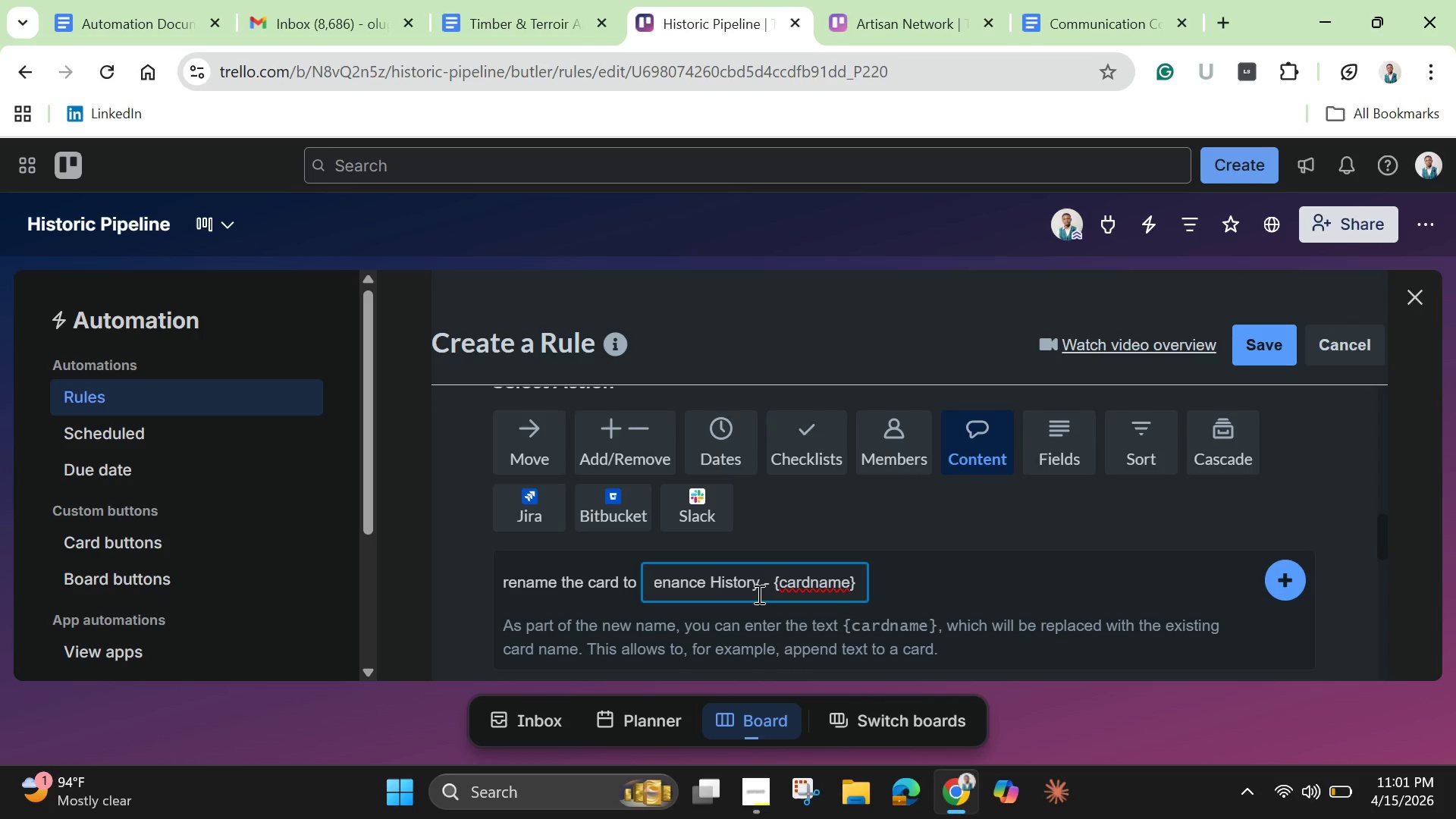 
key(ArrowRight)
 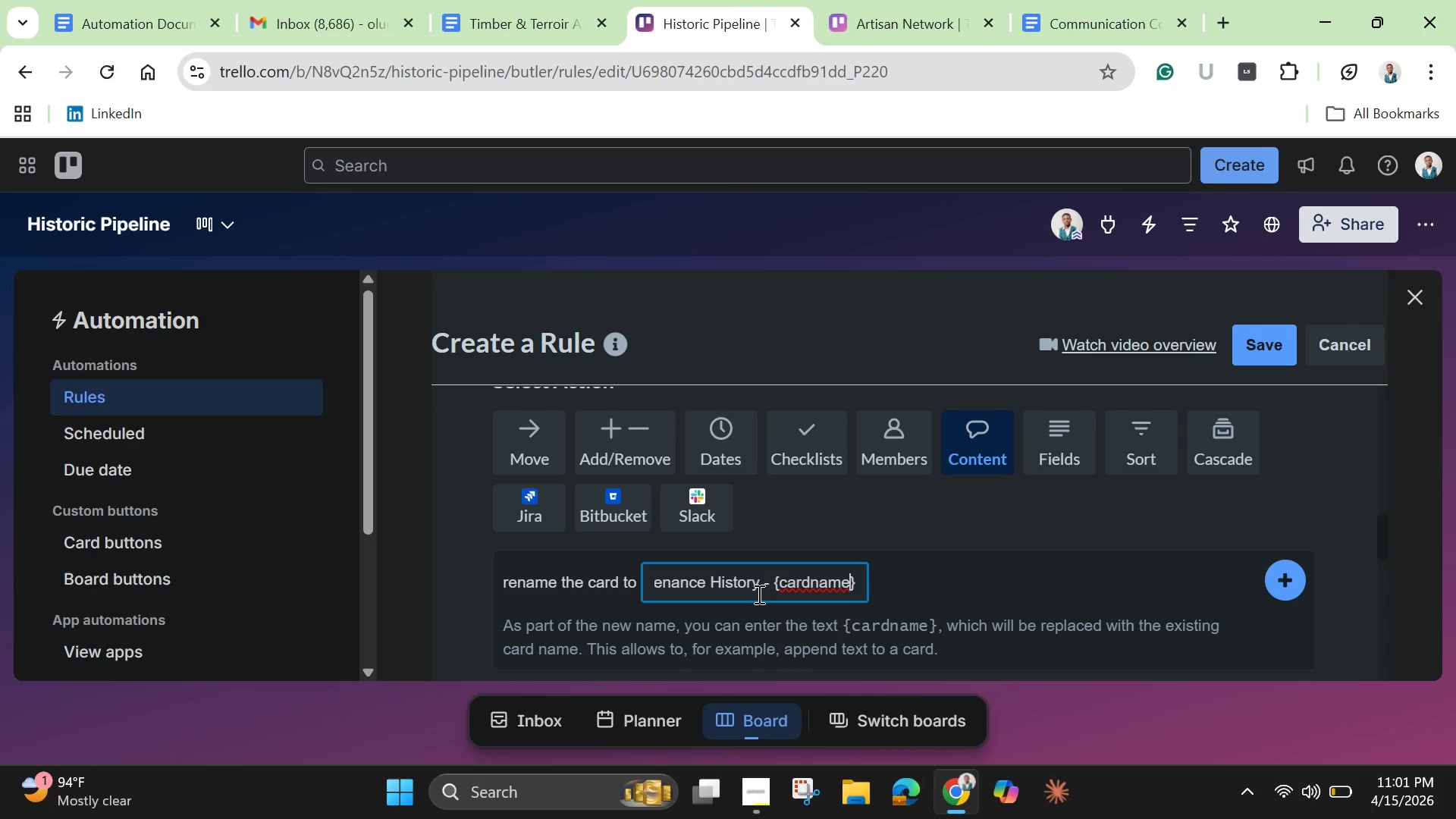 
key(ArrowRight)
 